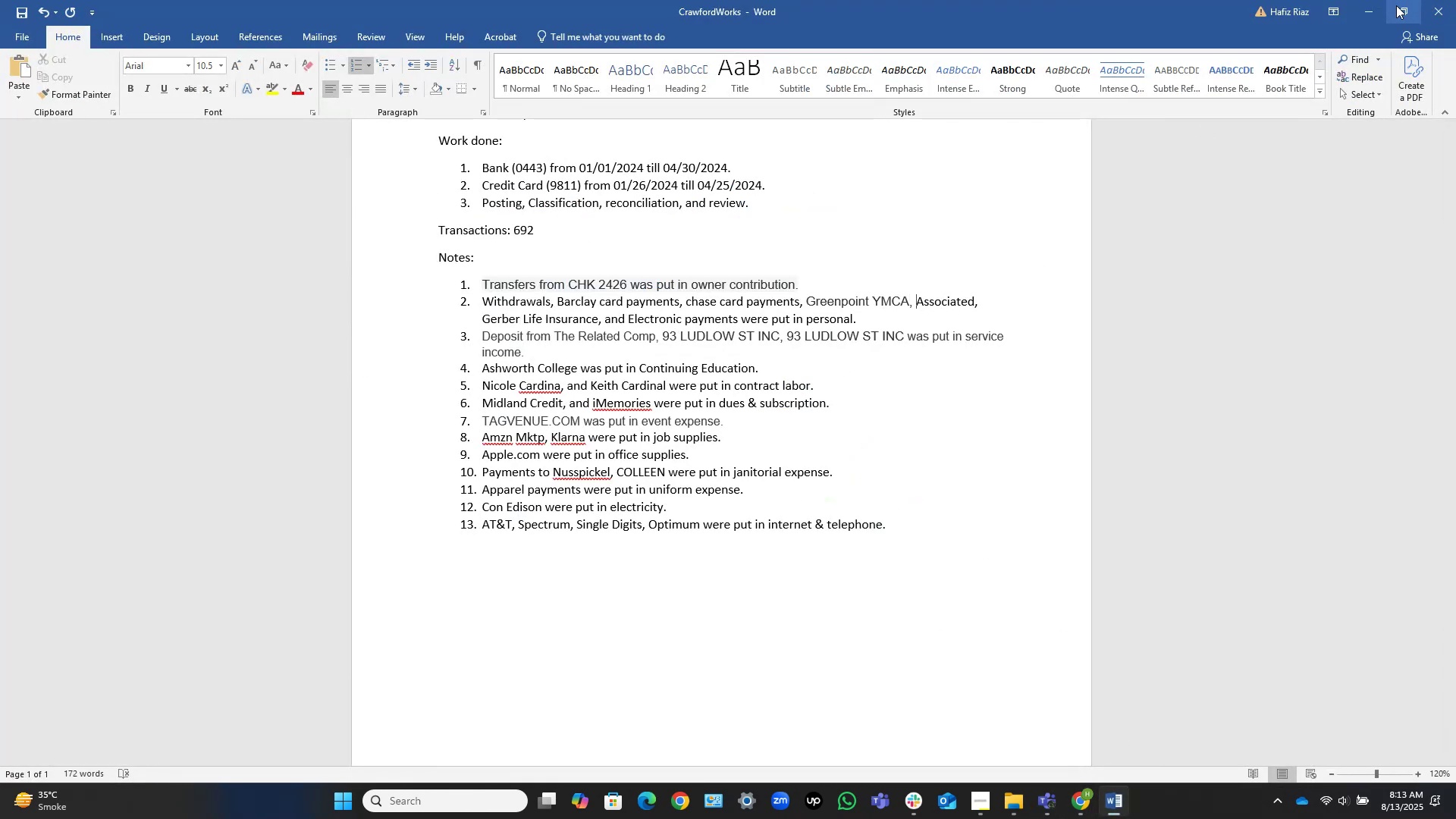 
left_click([1367, 3])
 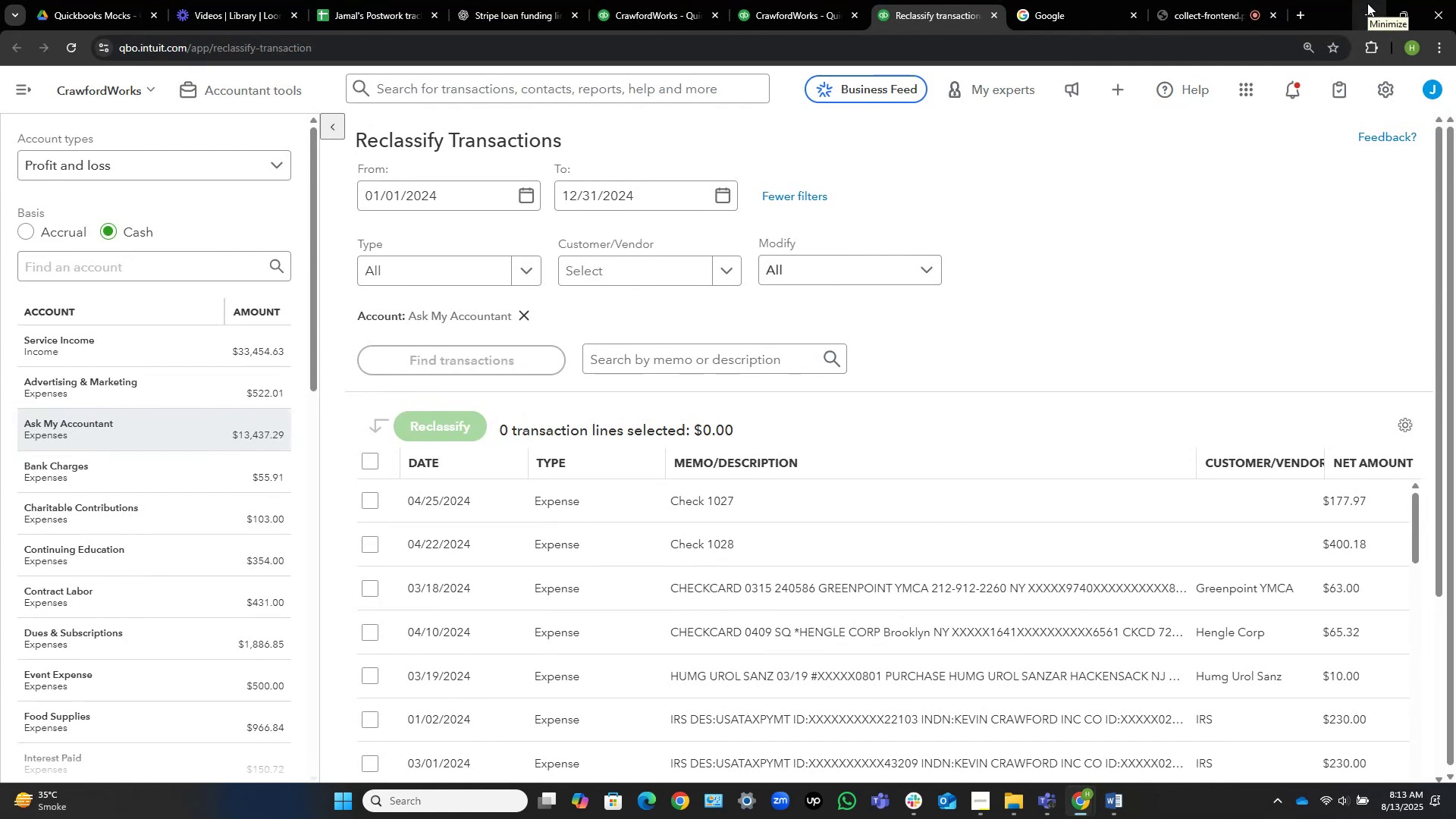 
scroll: coordinate [966, 305], scroll_direction: down, amount: 1.0
 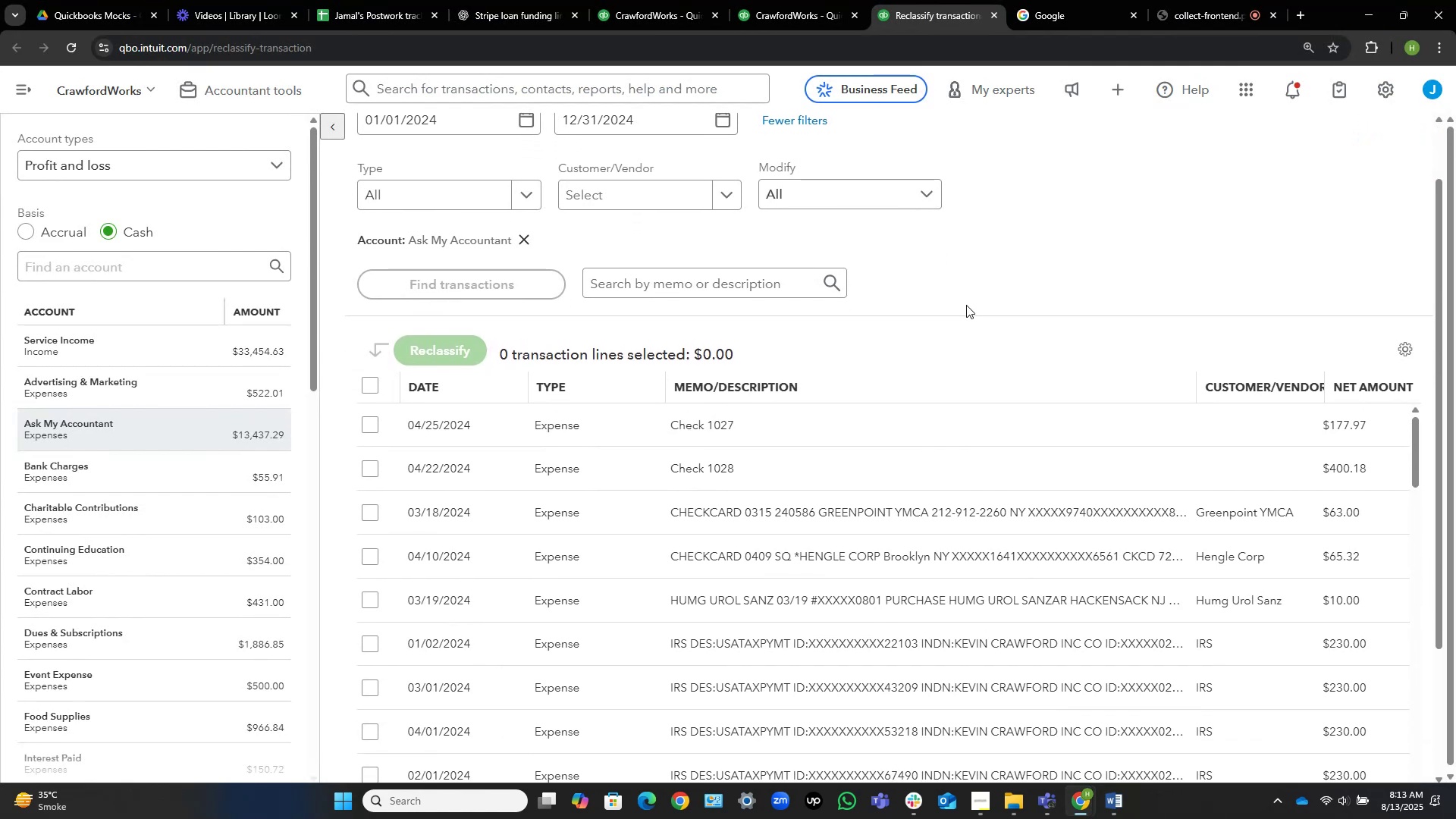 
wait(8.03)
 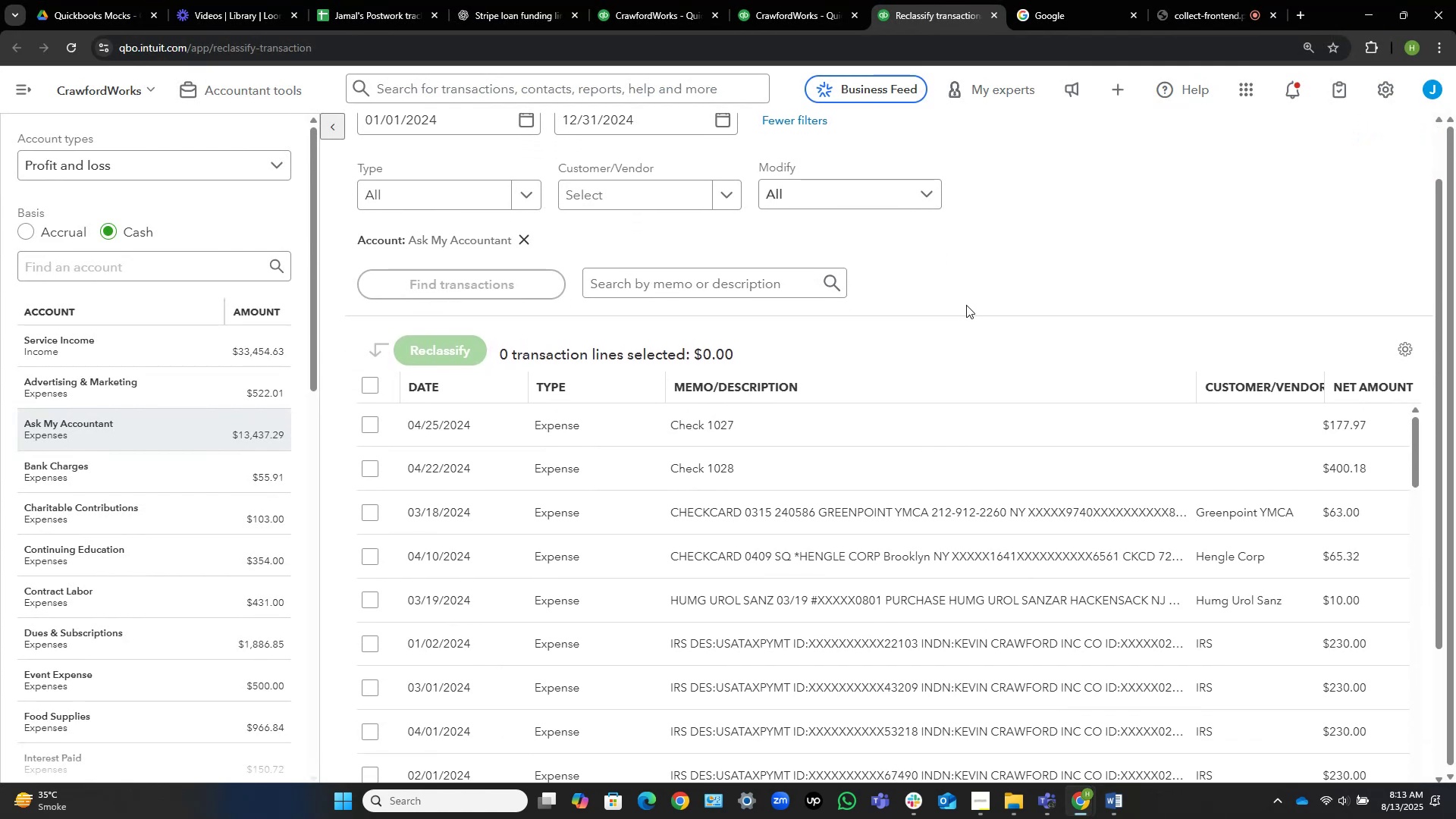 
scroll: coordinate [965, 306], scroll_direction: down, amount: 2.0
 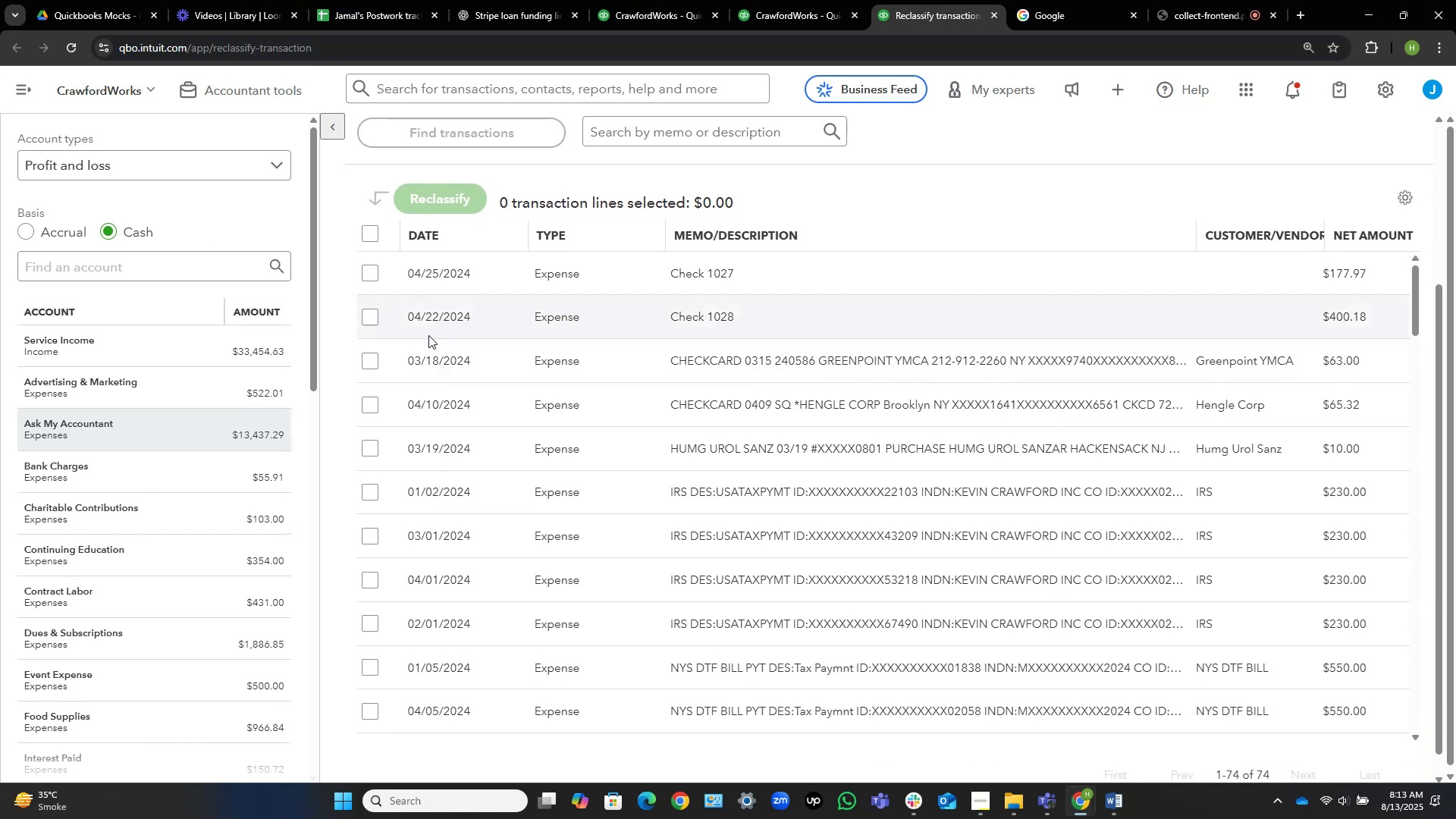 
left_click([372, 316])
 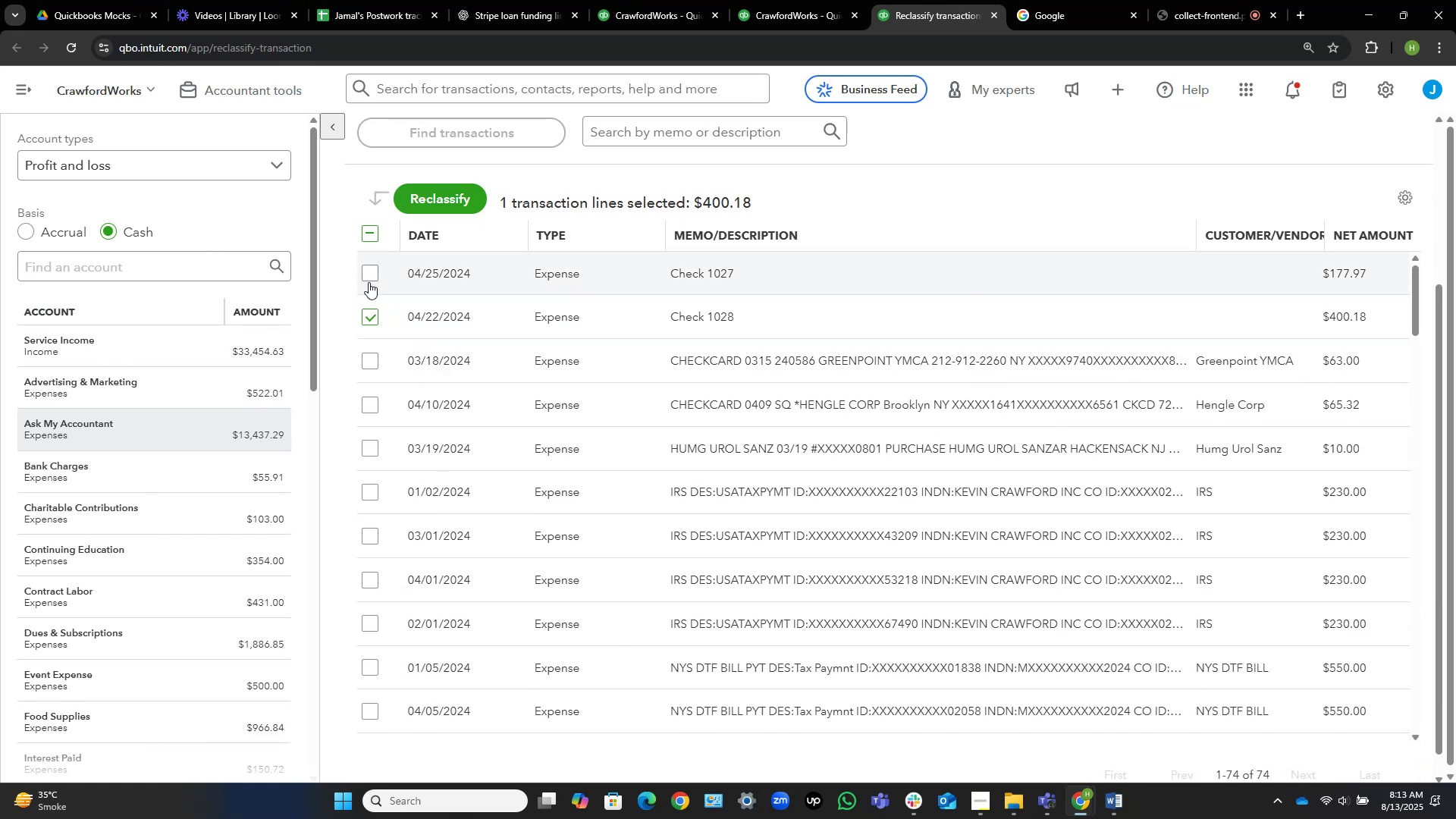 
left_click([371, 278])
 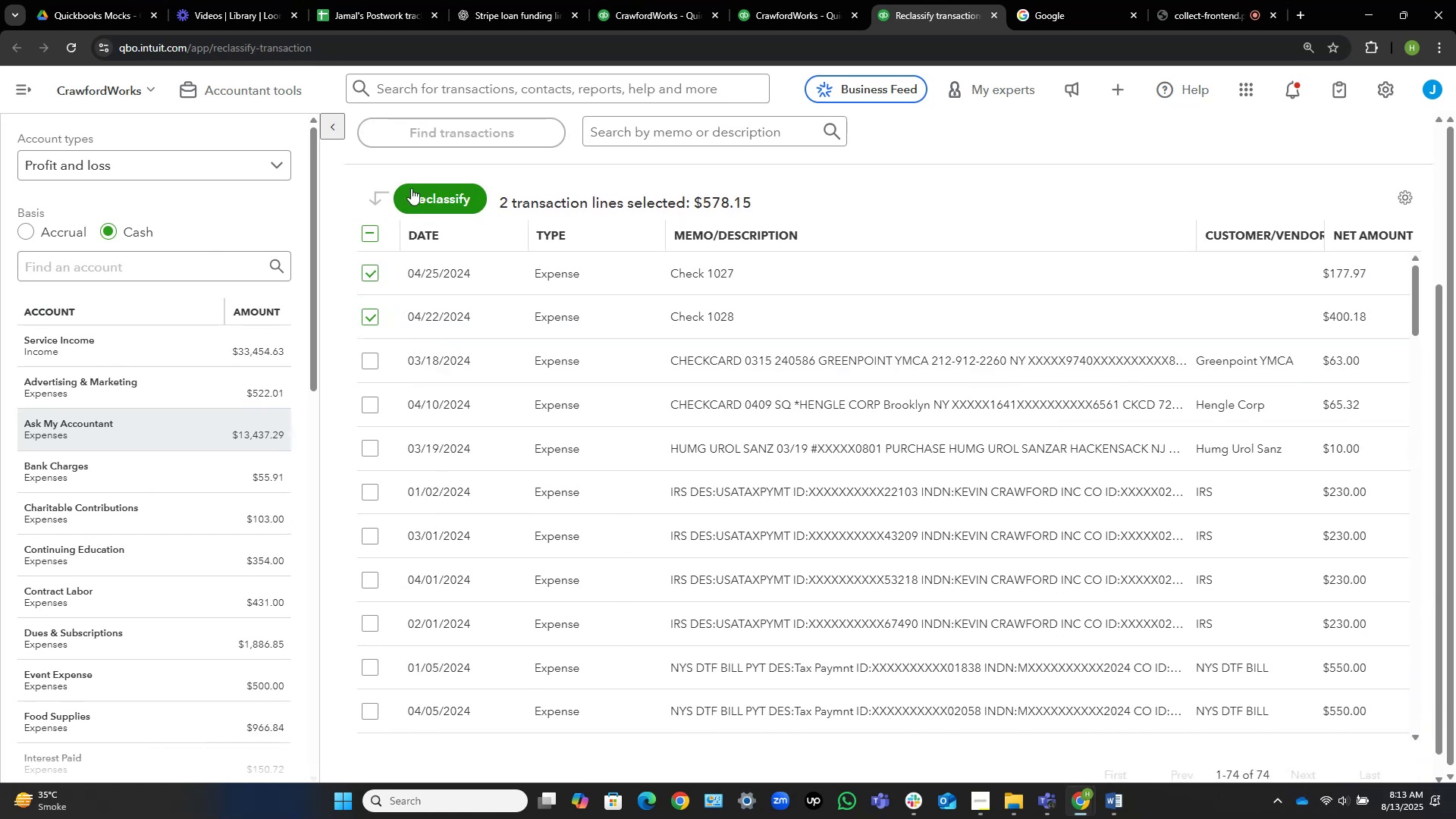 
left_click([424, 196])
 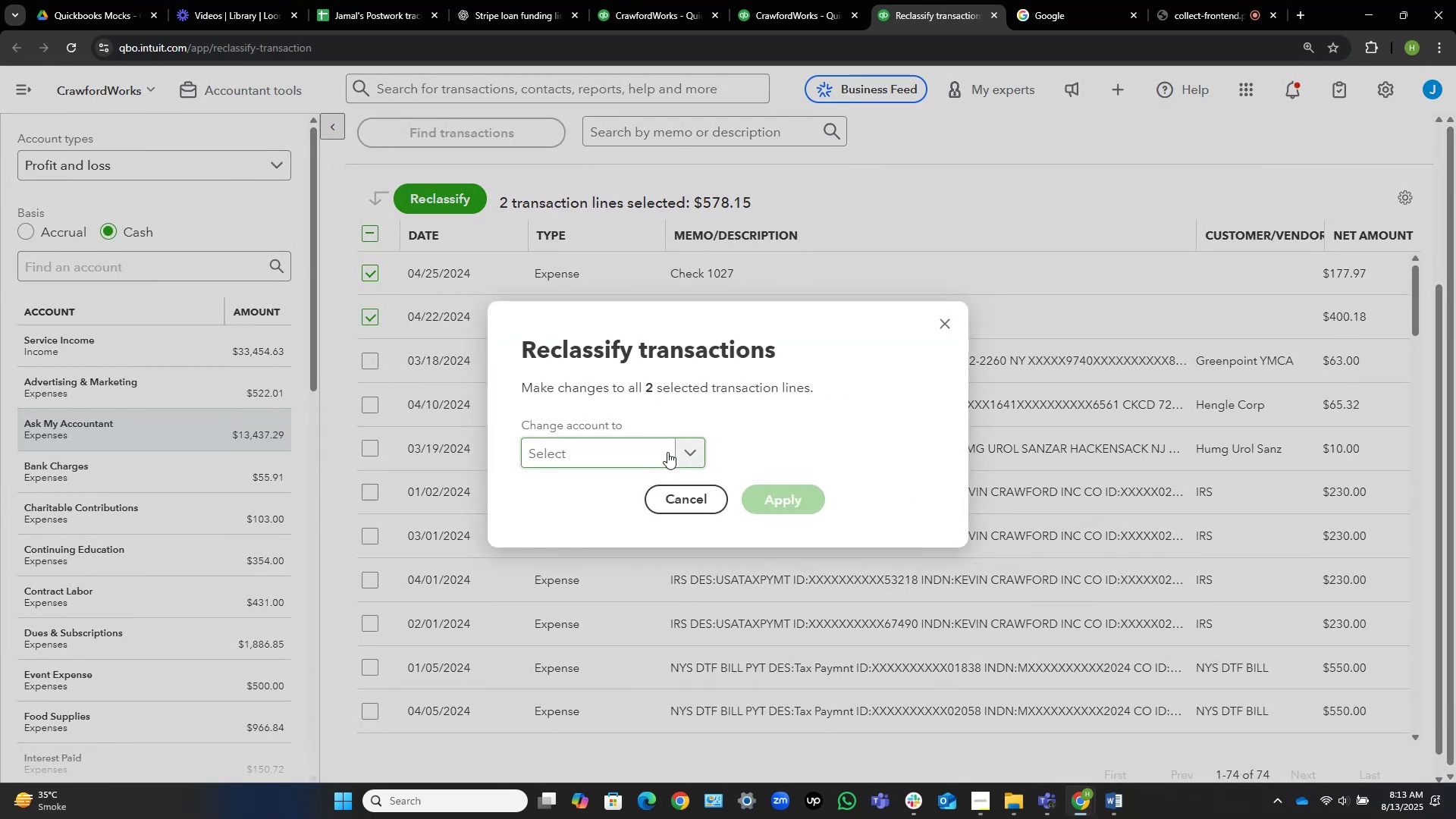 
left_click([667, 451])
 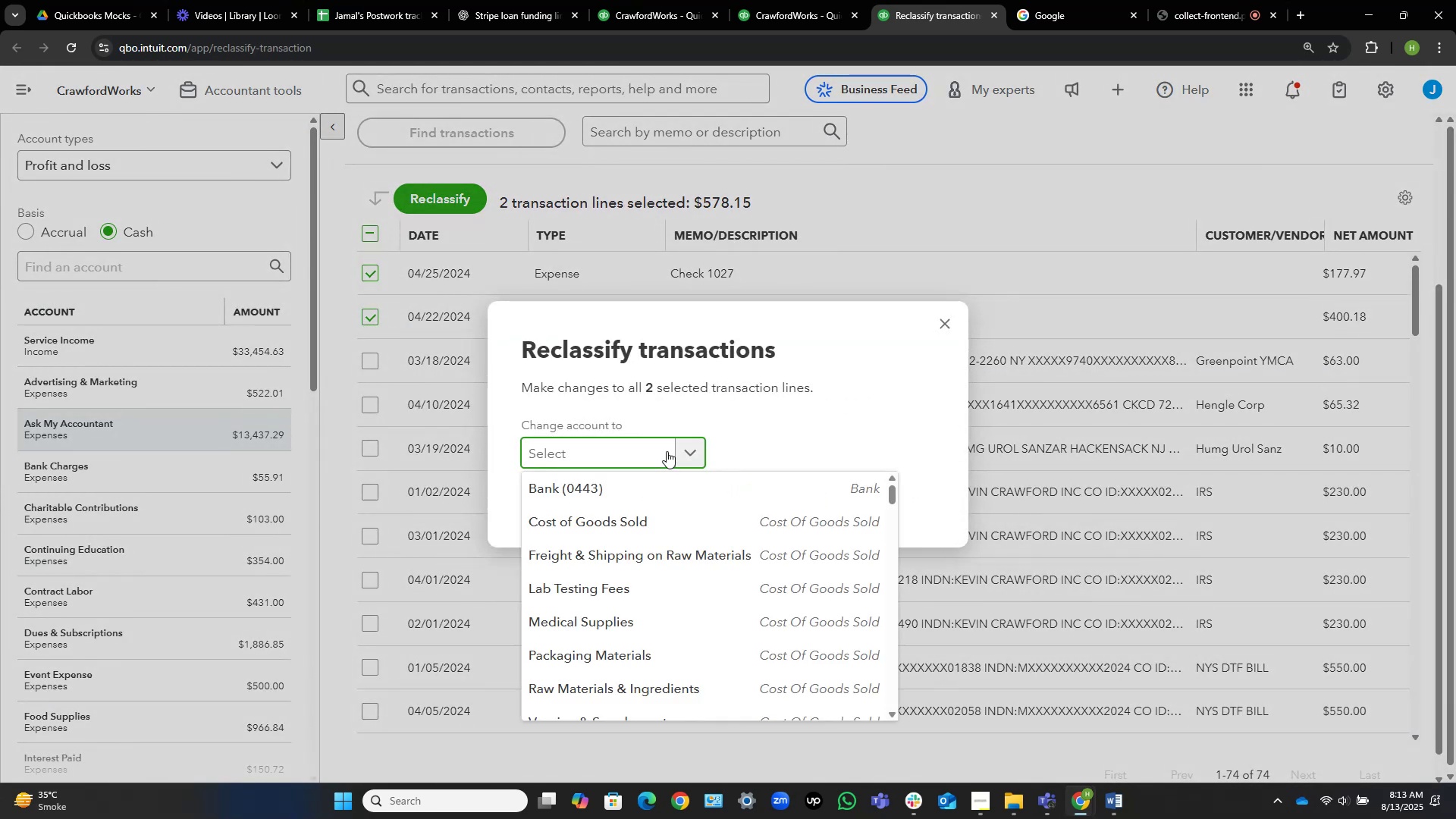 
type(contrc)
 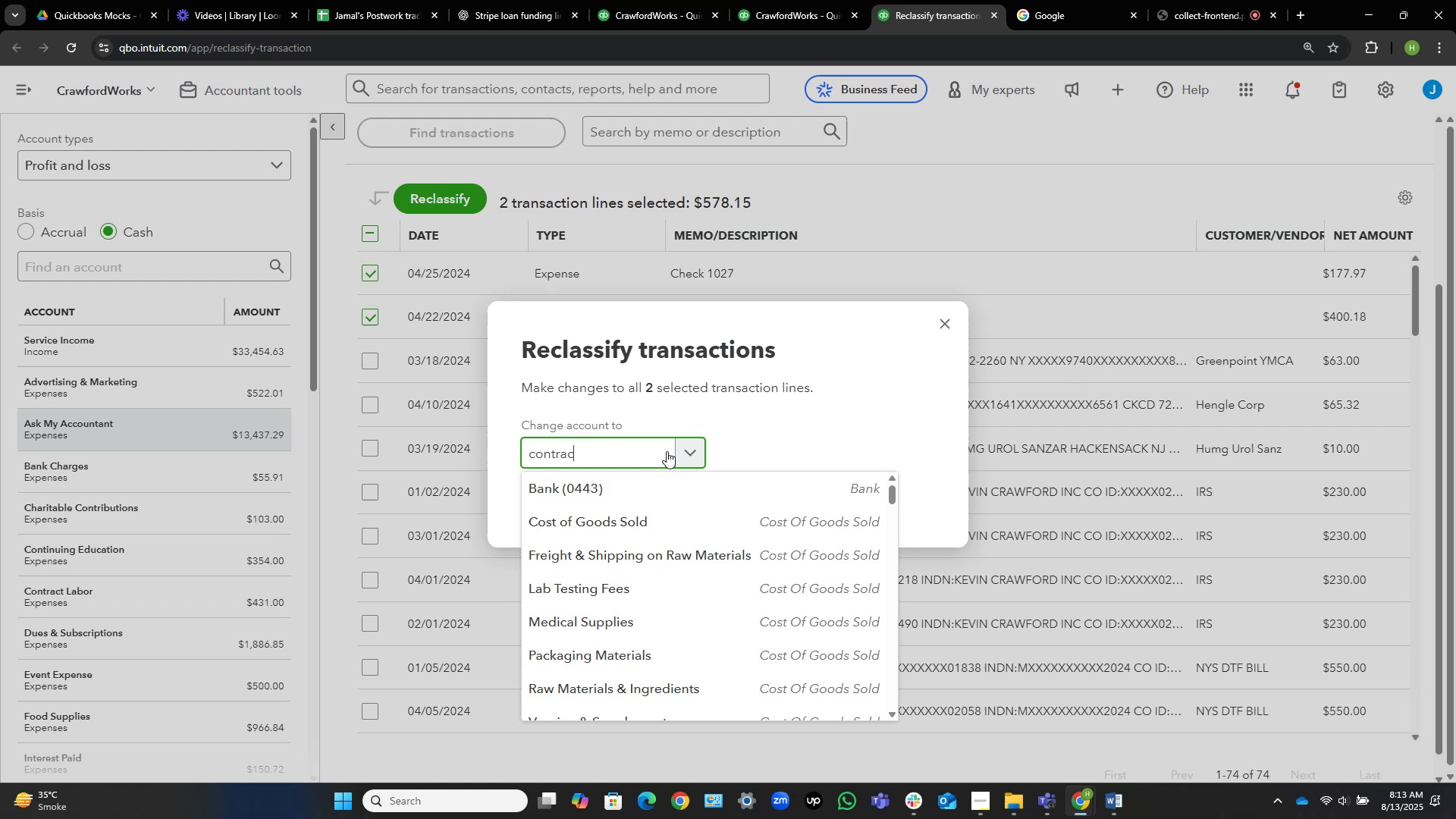 
hold_key(key=A, duration=0.34)
 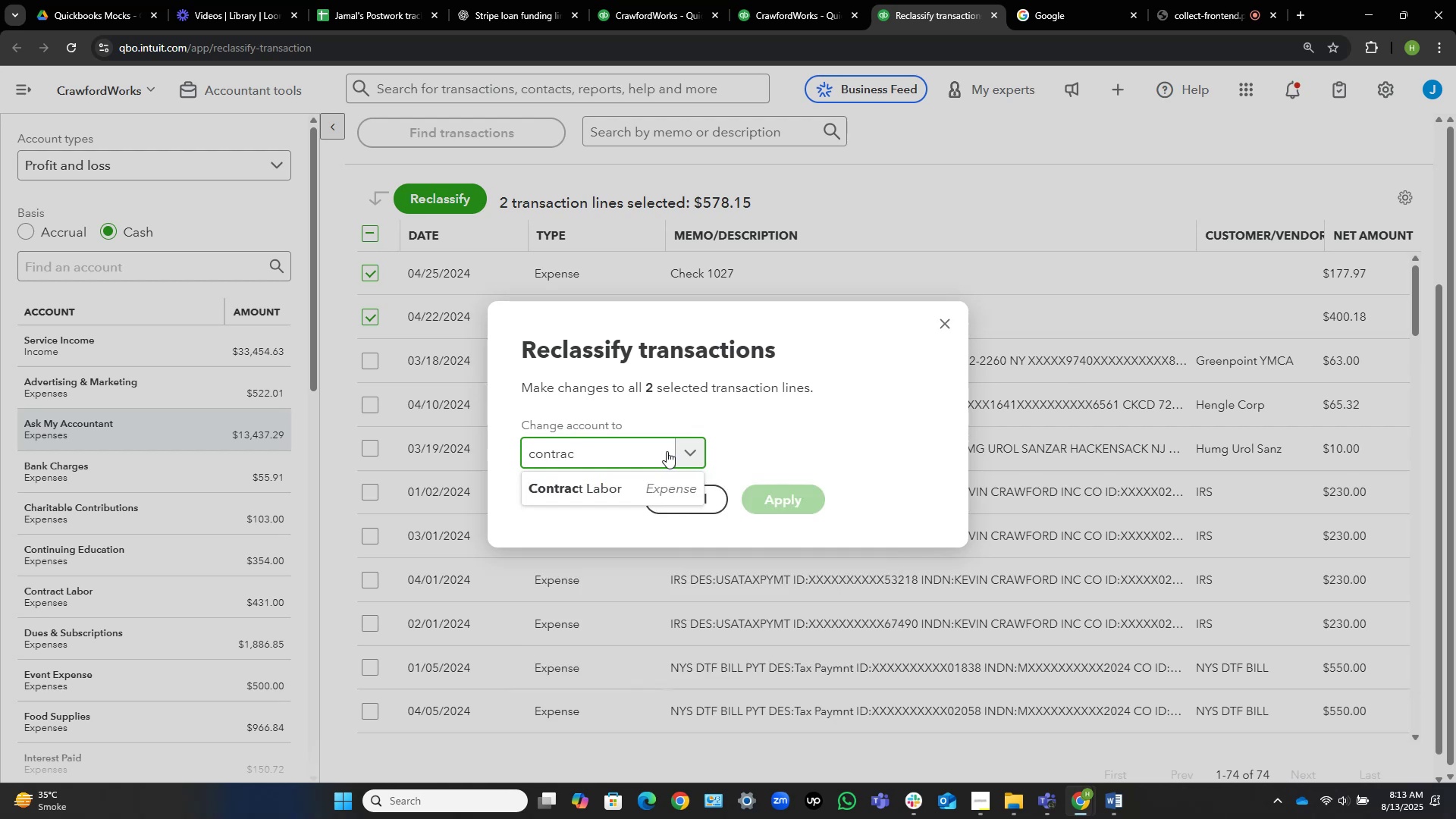 
key(ArrowDown)
 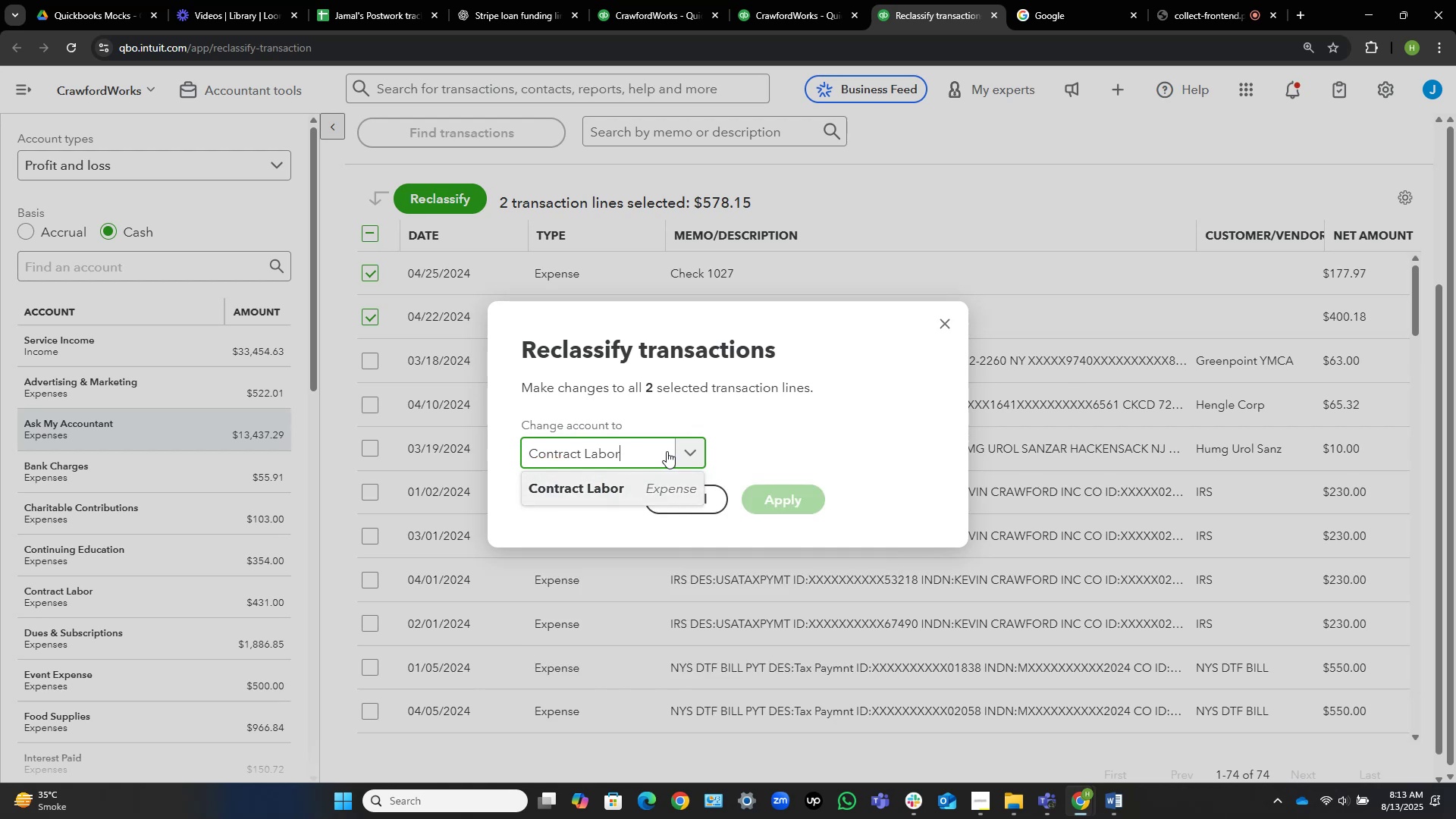 
key(NumpadEnter)
 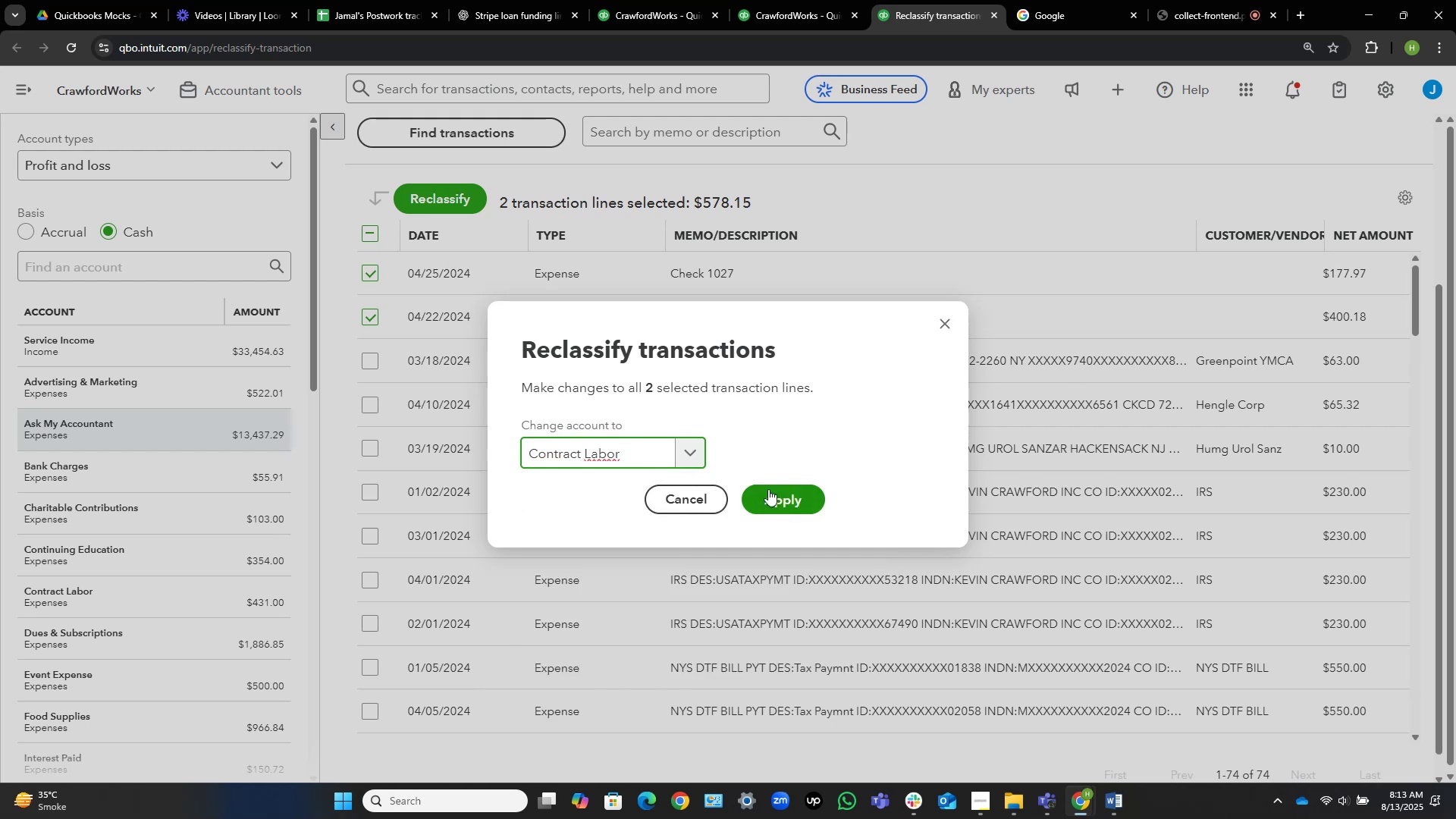 
left_click([782, 498])
 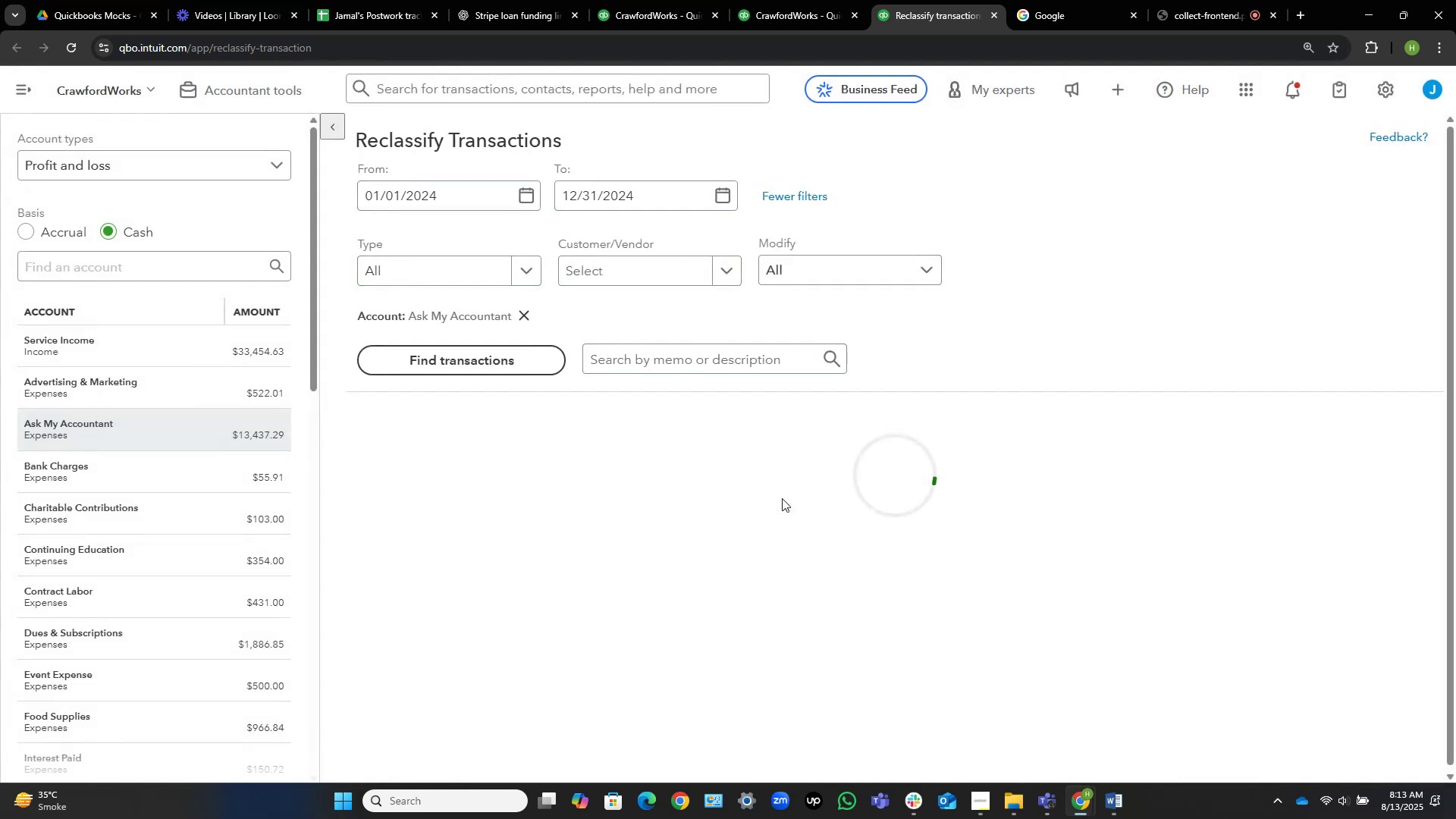 
mouse_move([815, 496])
 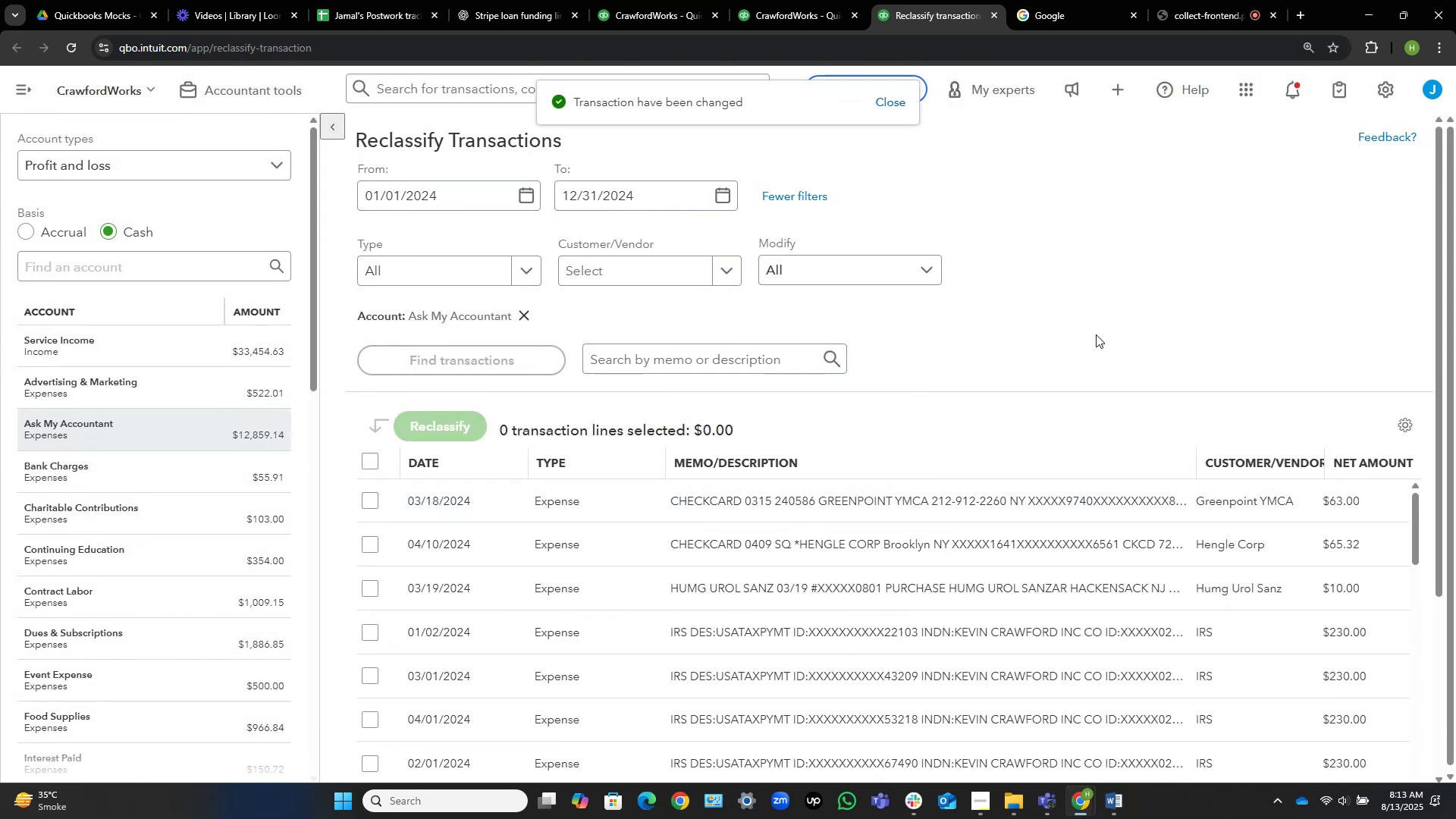 
scroll: coordinate [1096, 322], scroll_direction: down, amount: 2.0
 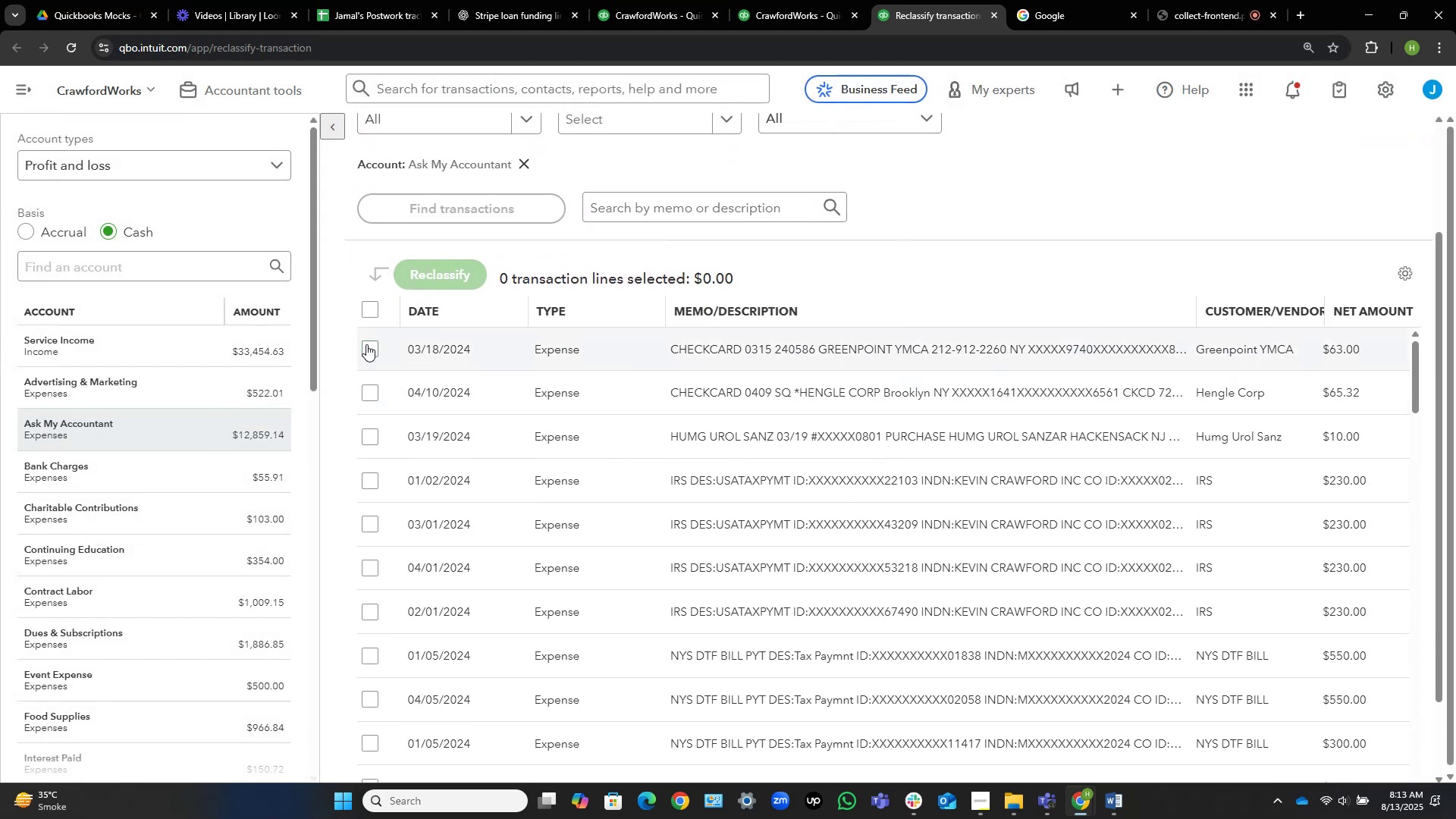 
left_click([366, 344])
 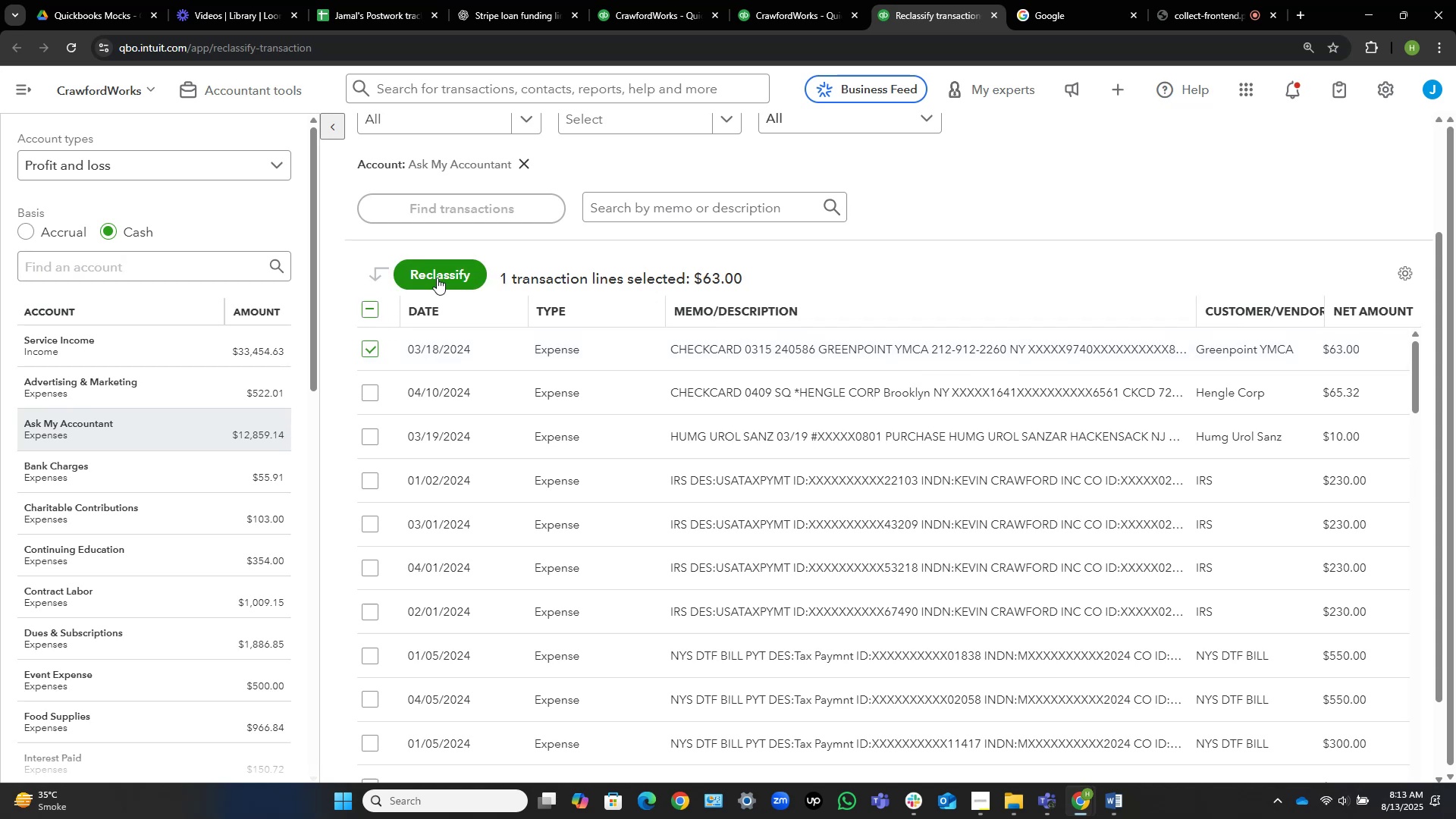 
left_click([441, 274])
 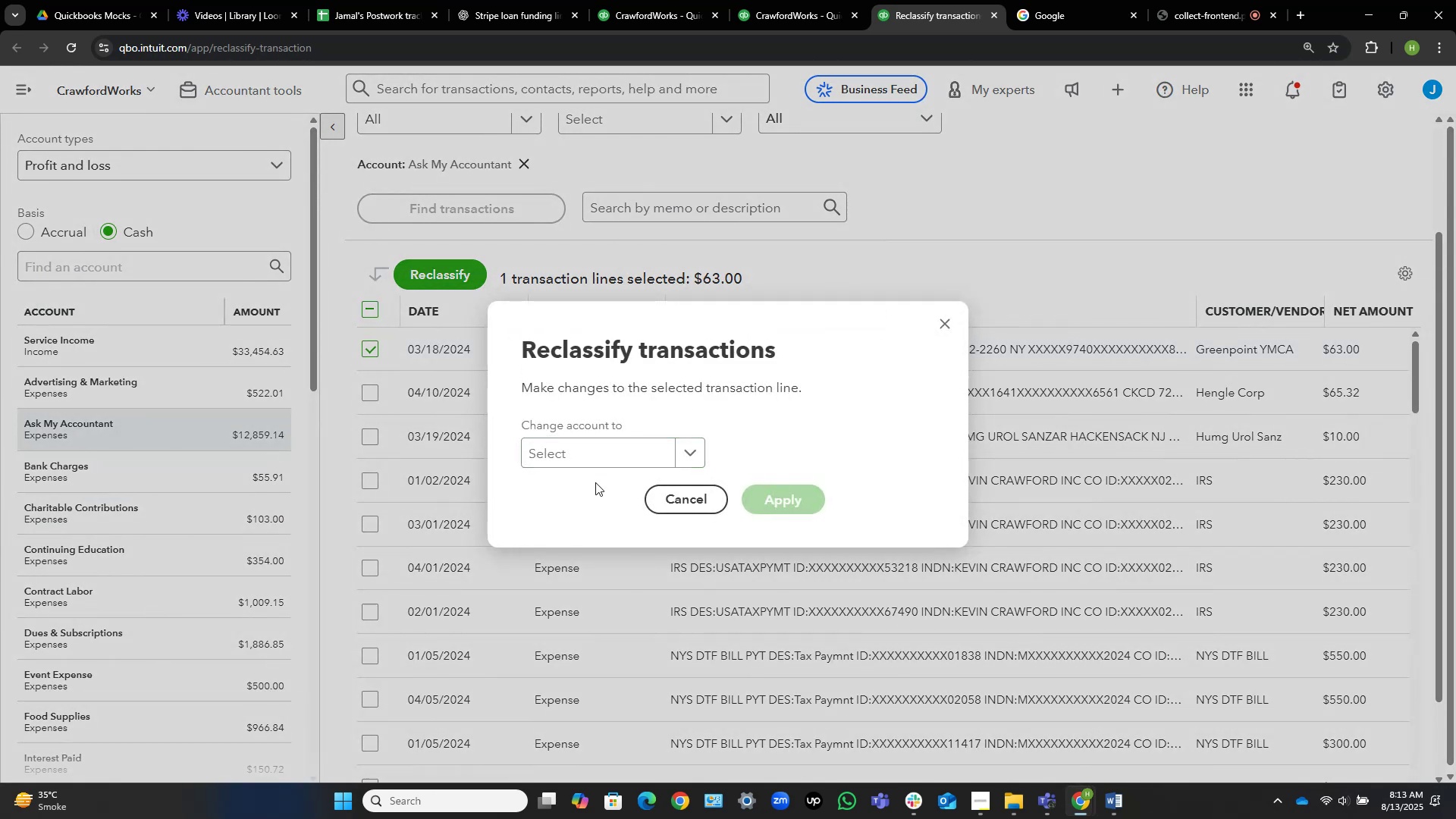 
left_click([613, 457])
 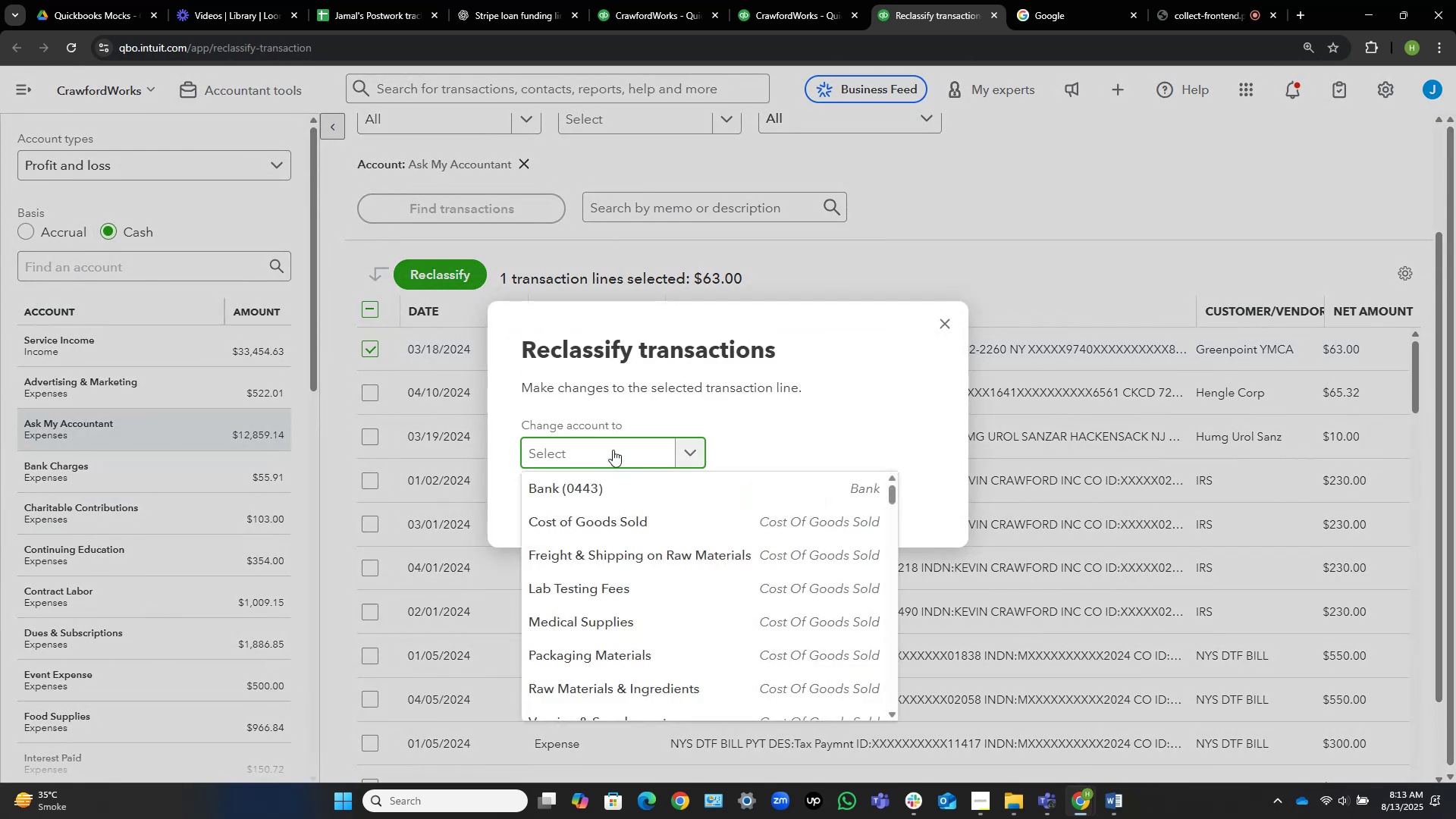 
type(owner)
 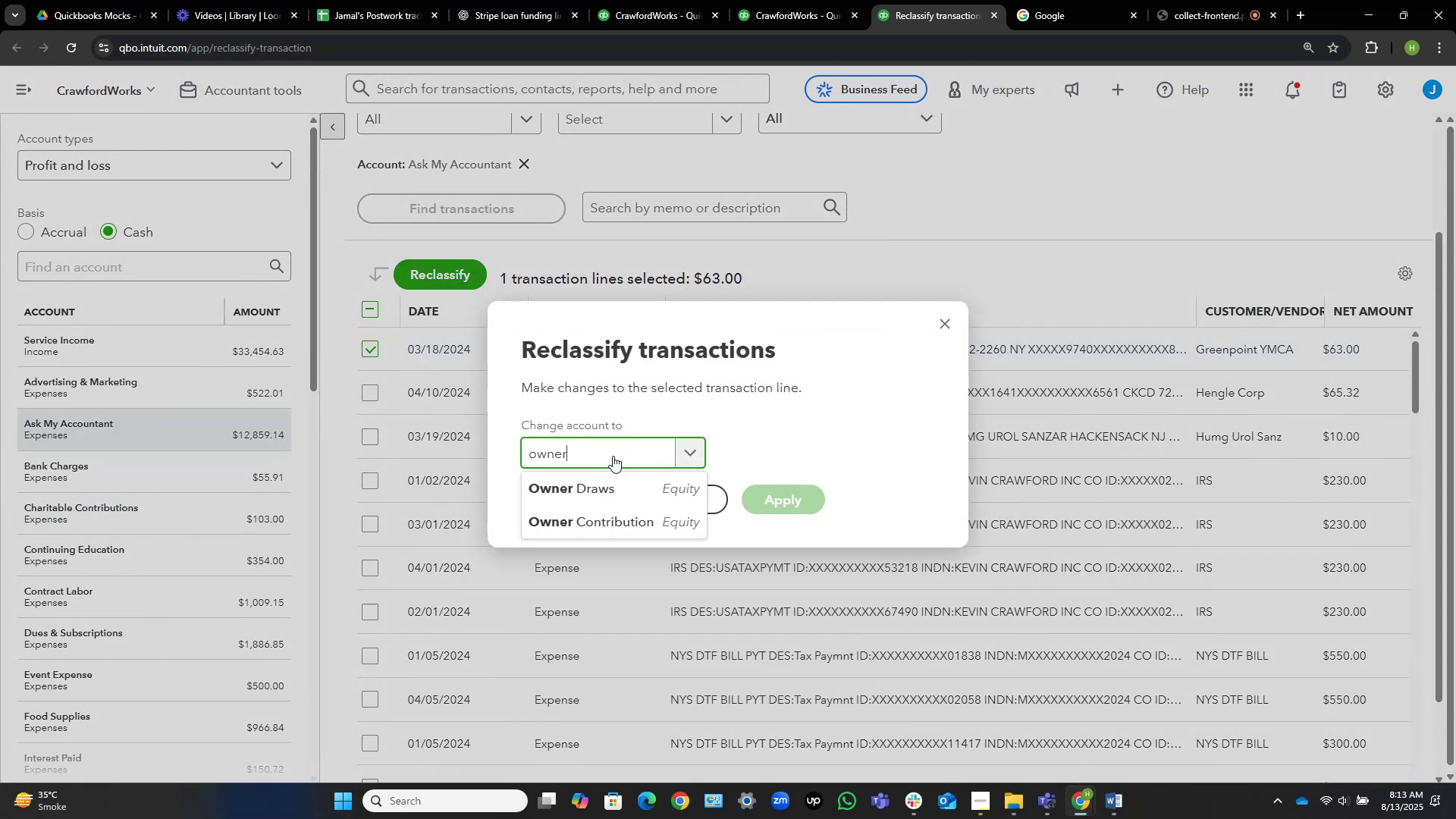 
left_click([619, 482])
 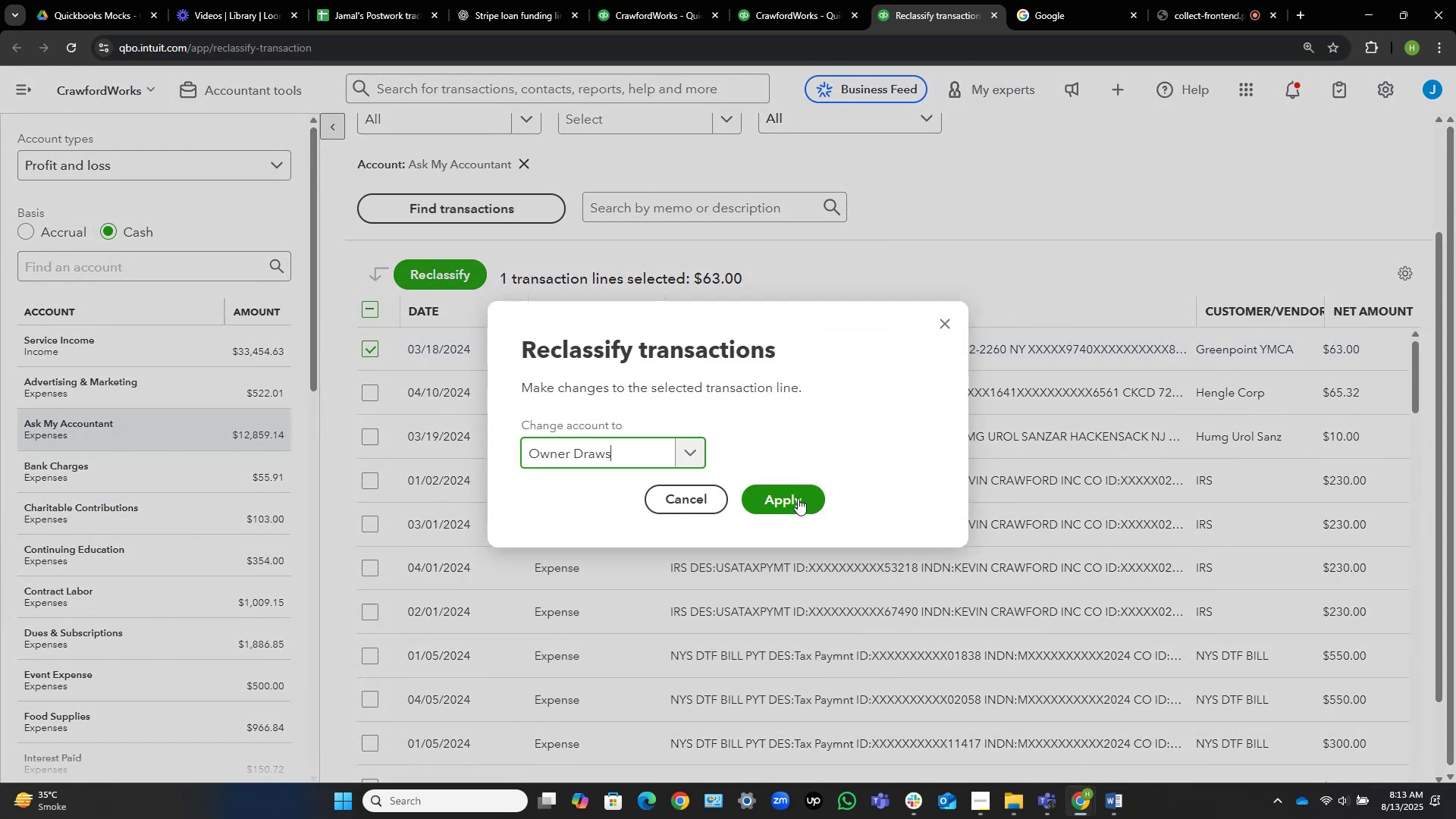 
left_click([794, 497])
 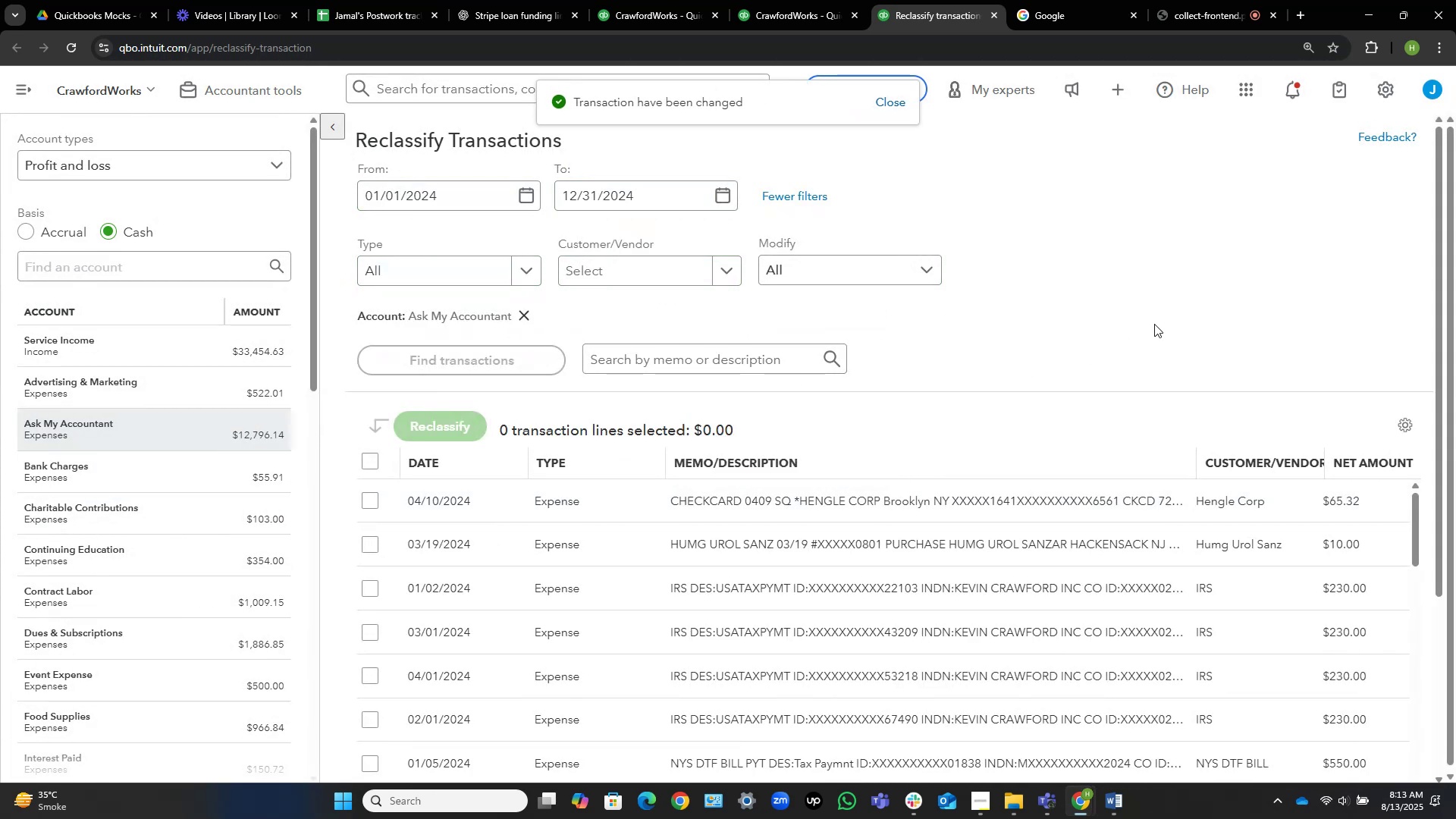 
scroll: coordinate [1154, 324], scroll_direction: down, amount: 2.0
 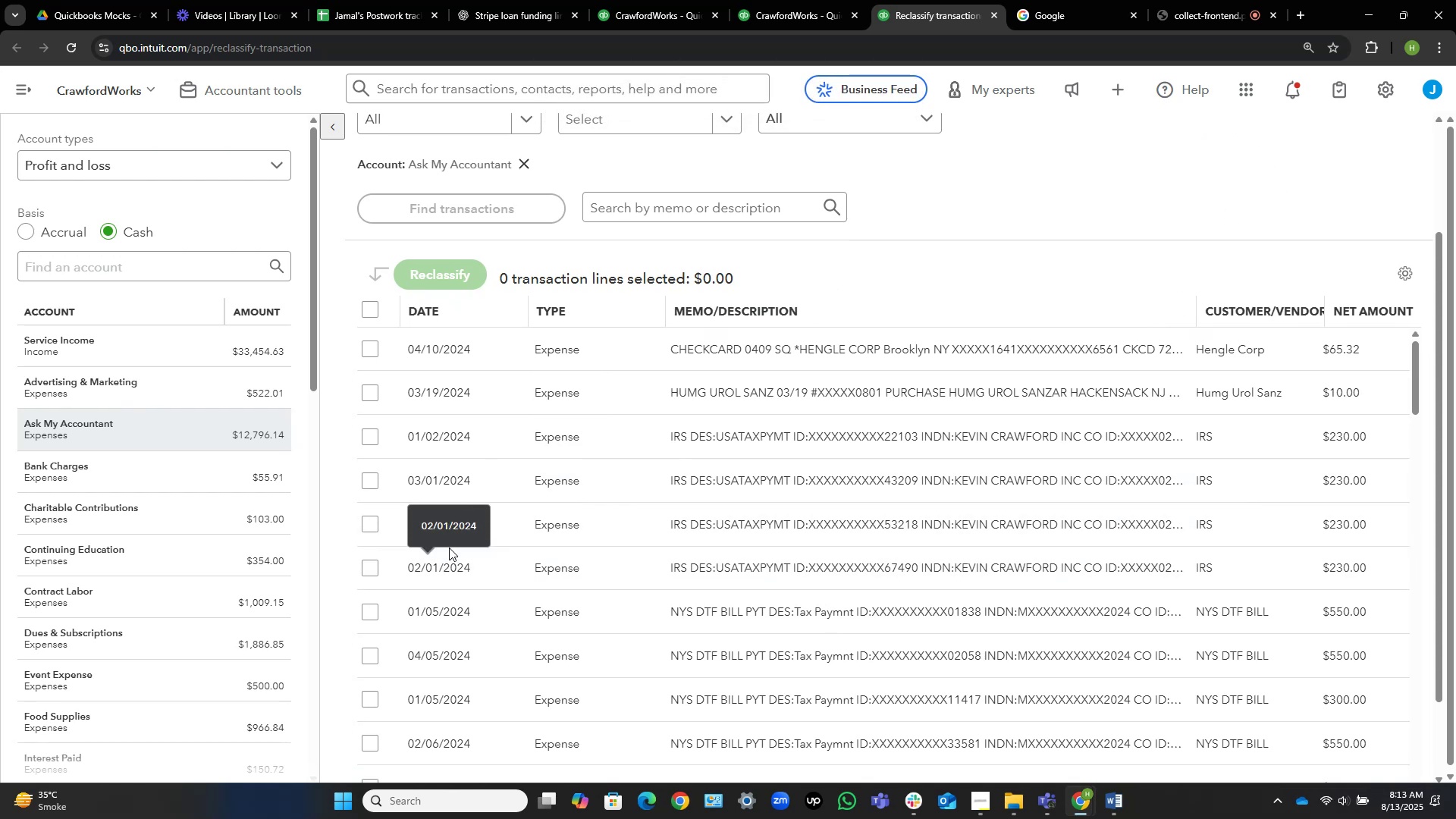 
wait(5.55)
 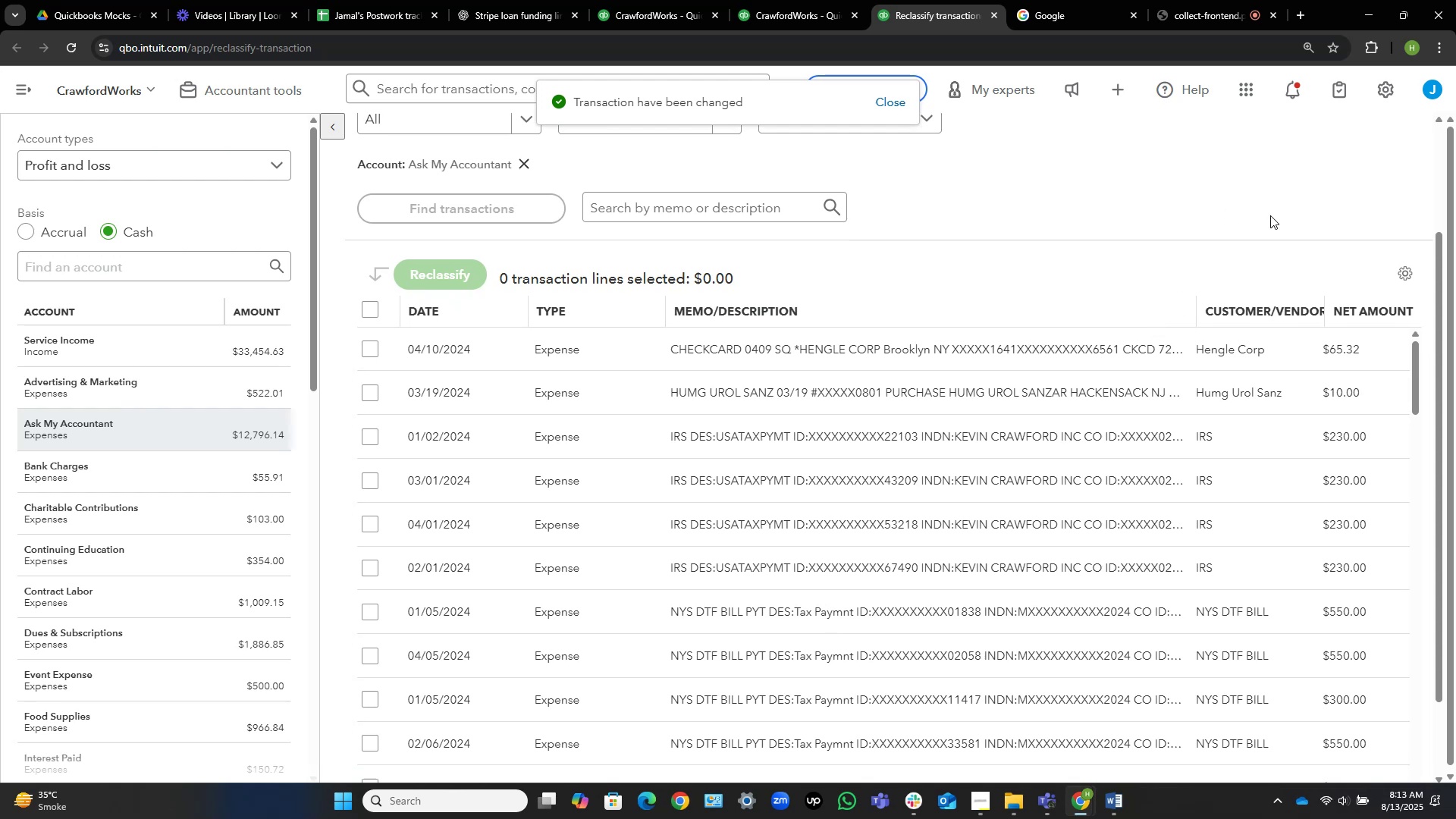 
left_click([375, 569])
 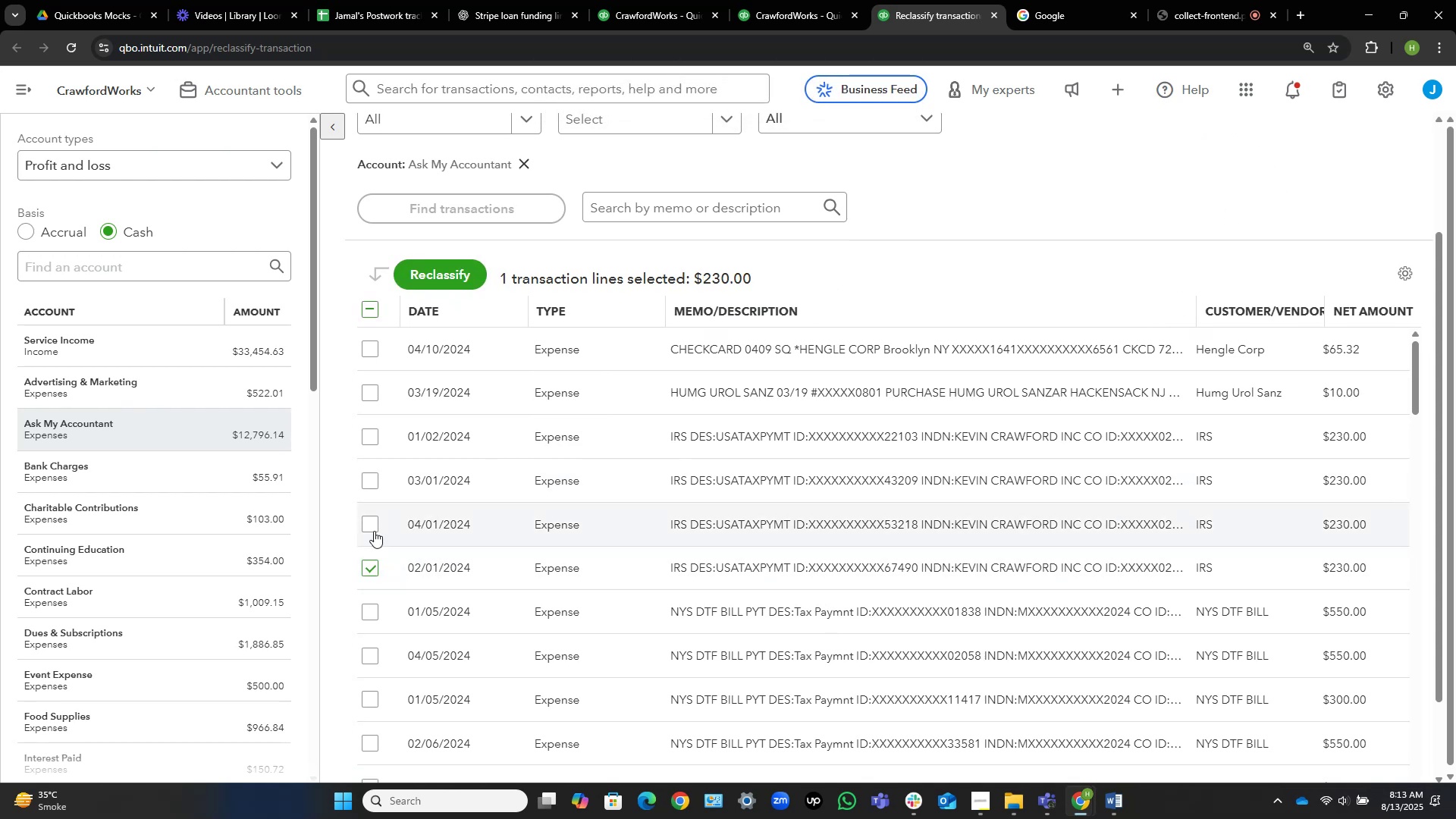 
left_click([369, 523])
 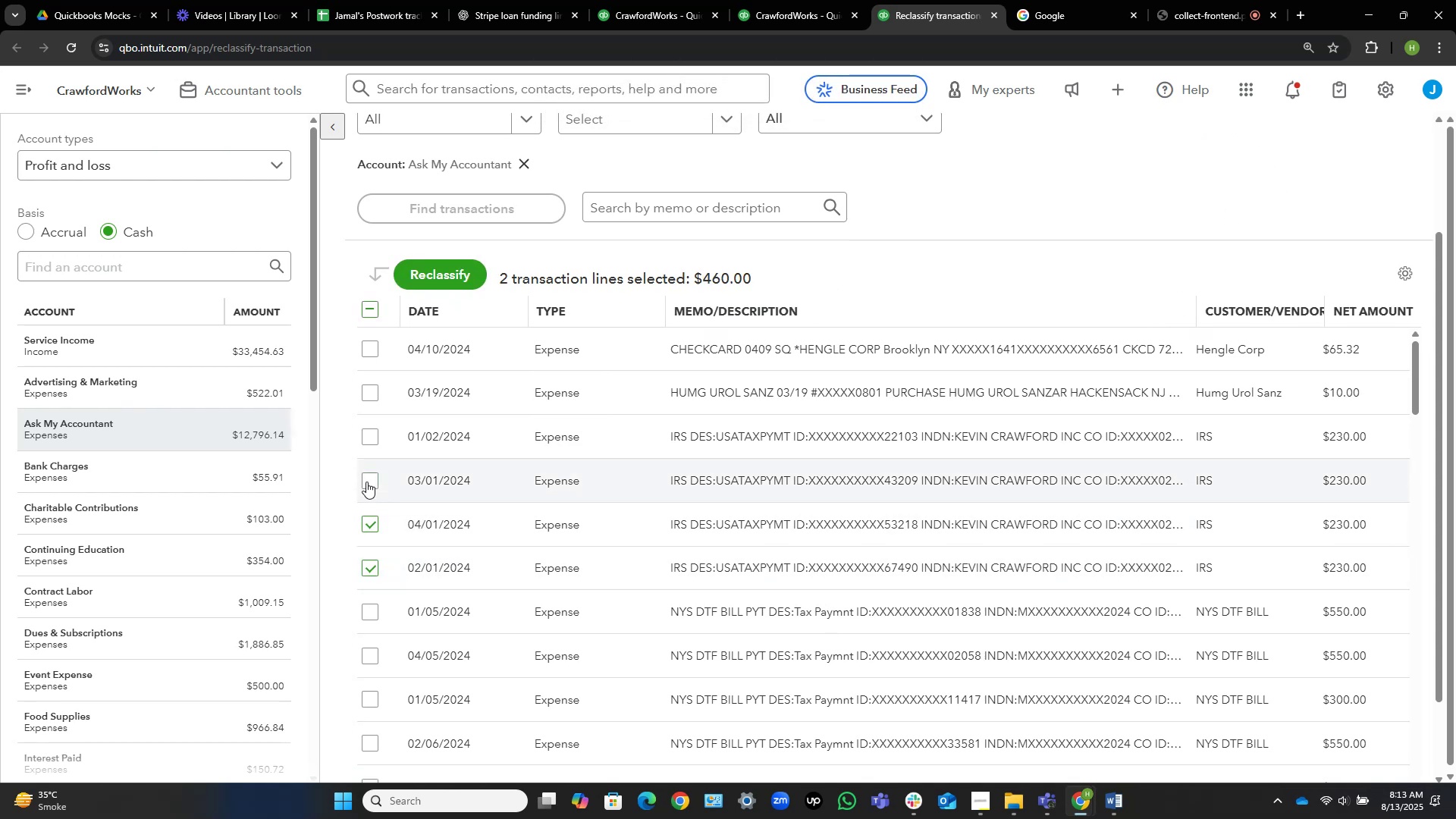 
left_click([366, 482])
 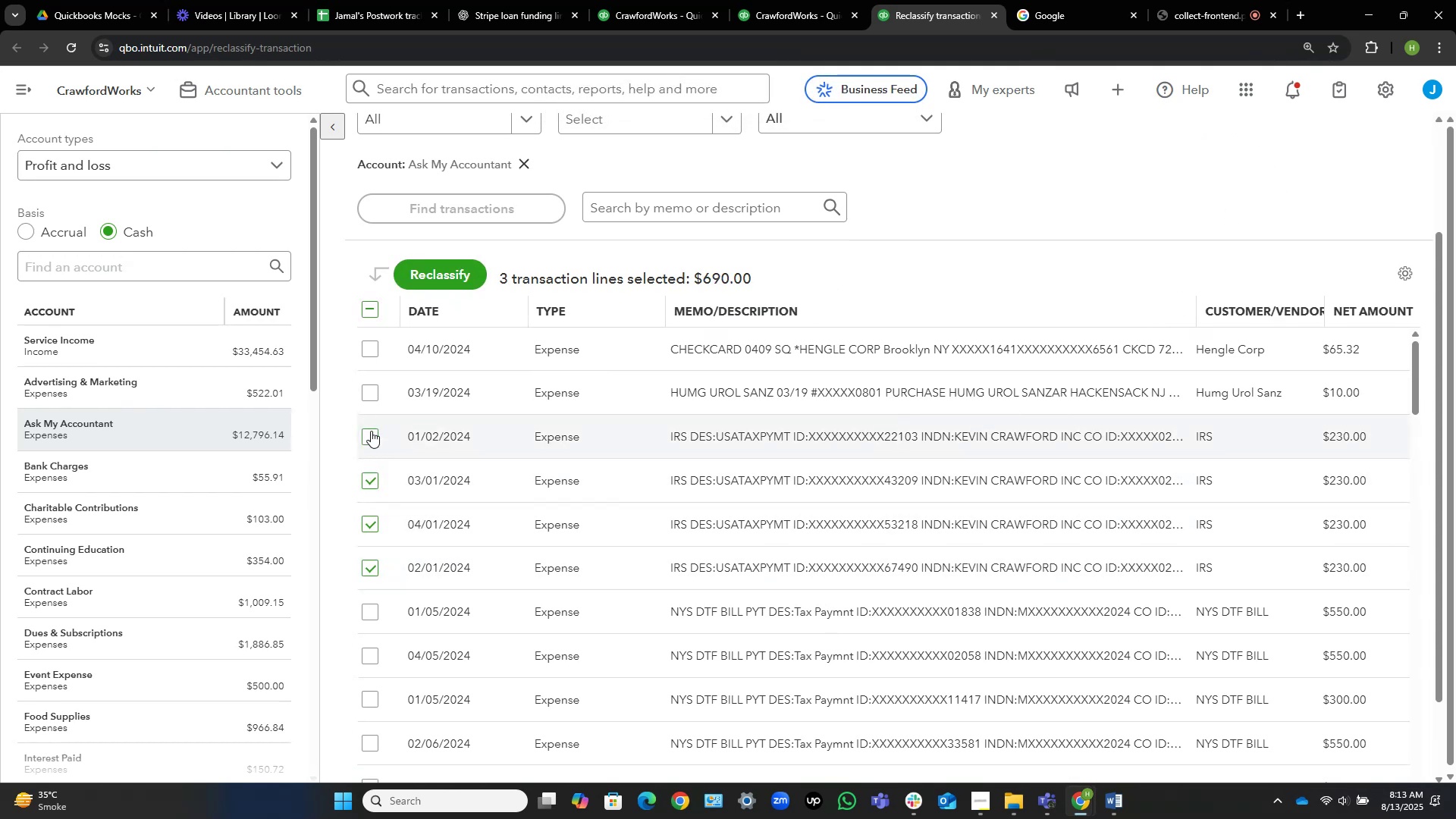 
left_click([371, 433])
 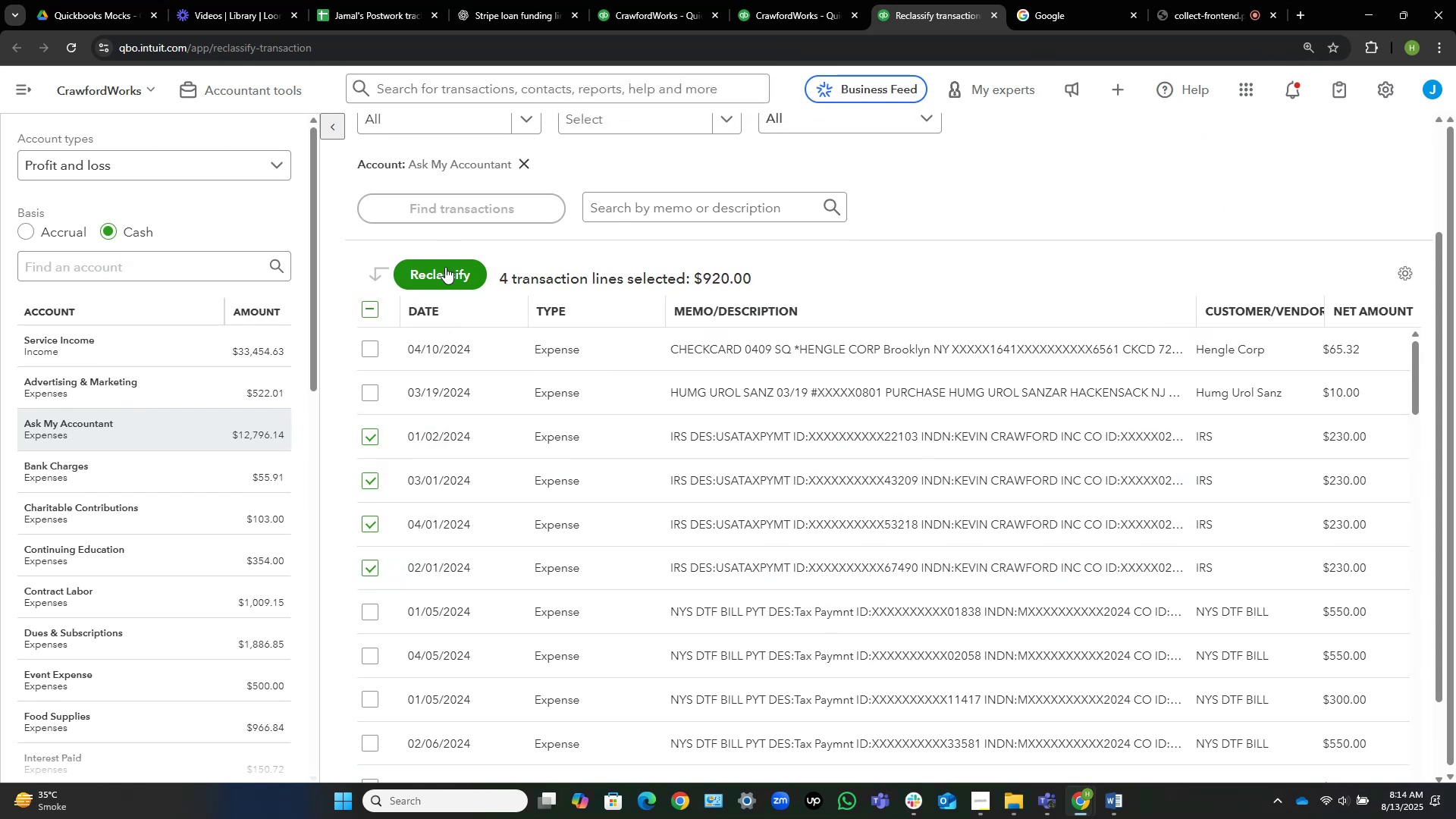 
left_click([445, 267])
 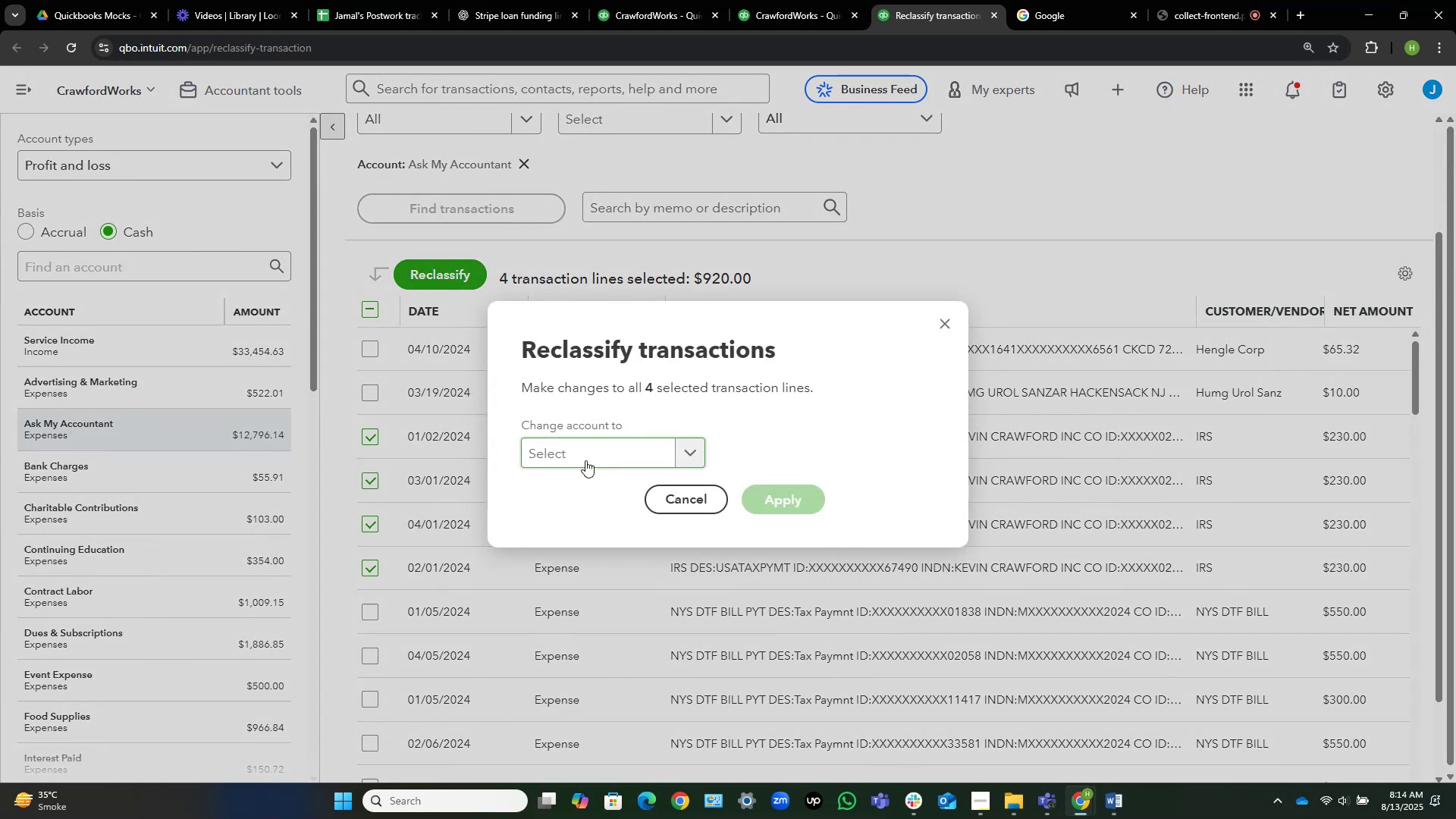 
left_click([588, 460])
 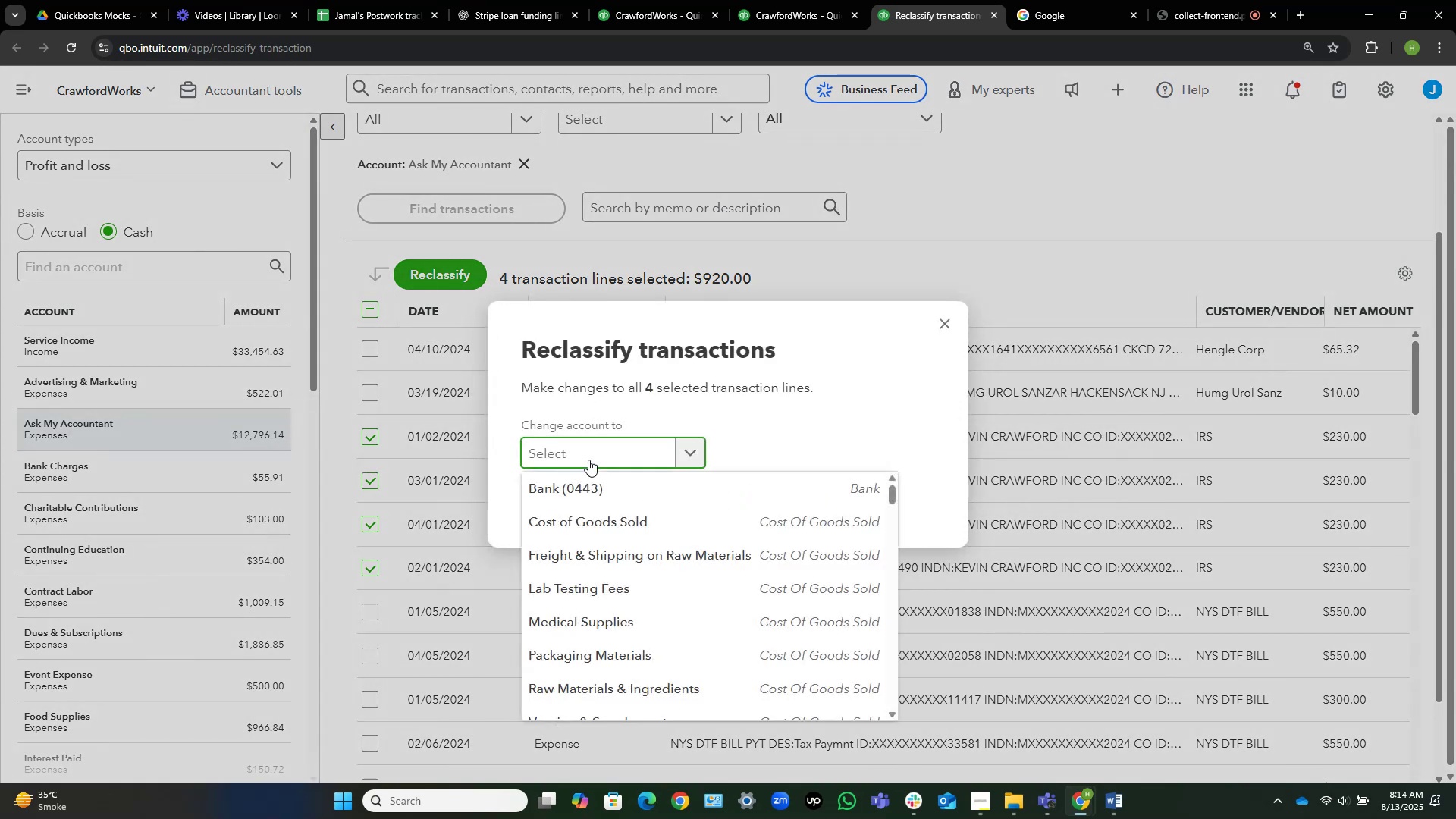 
type(irs)
 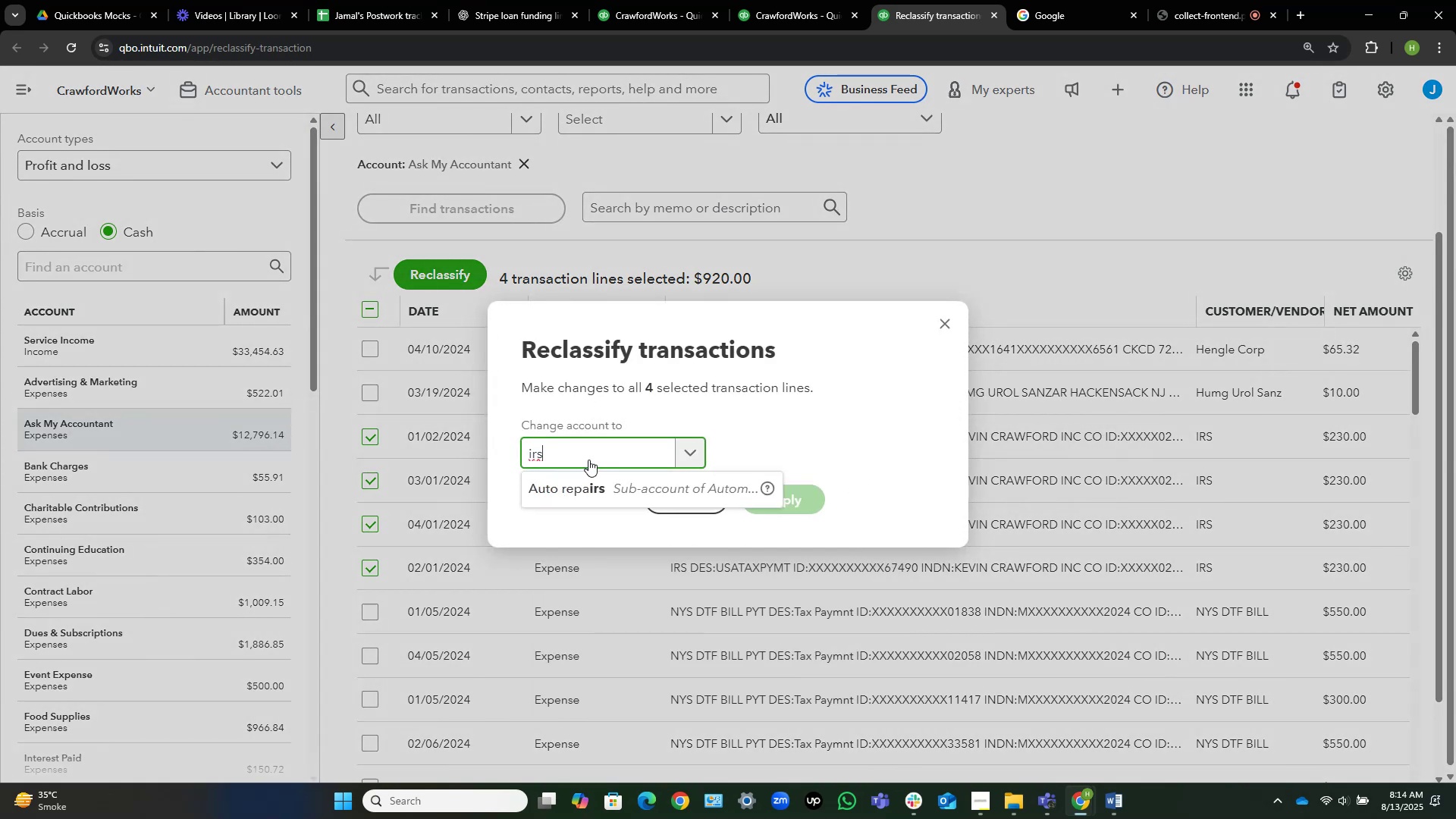 
key(Control+Shift+ArrowLeft)
 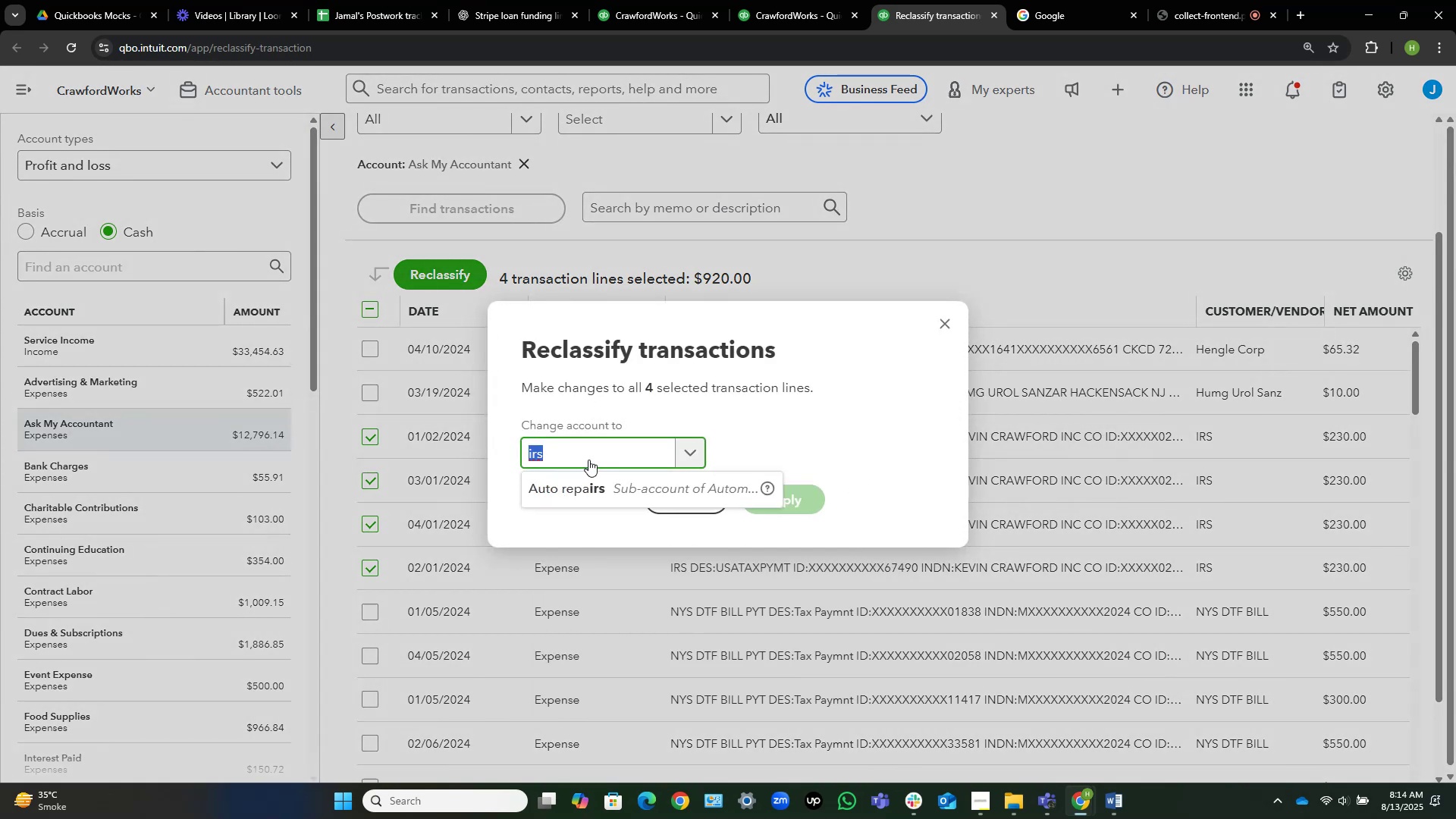 
type(owner)
 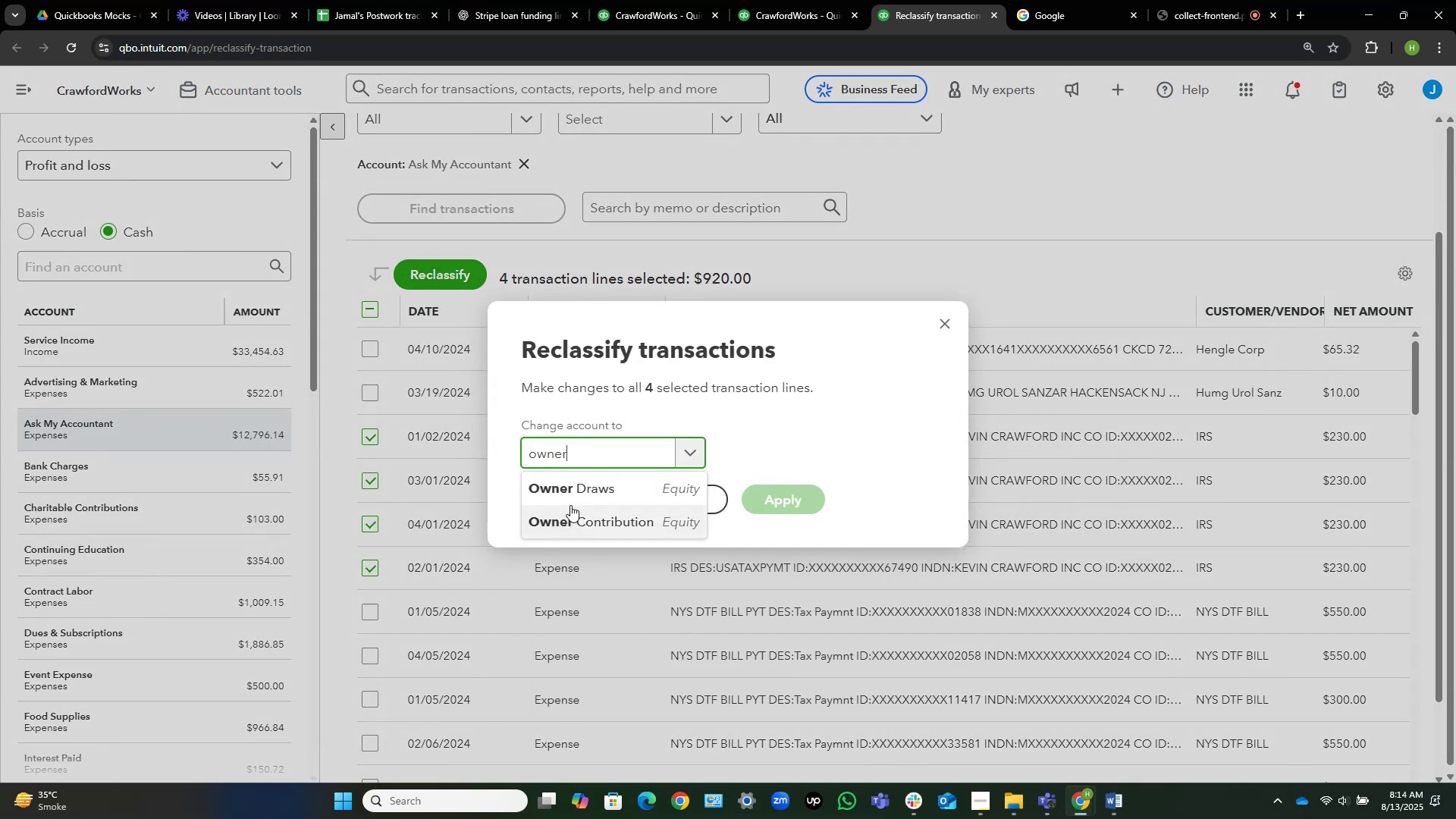 
left_click([588, 494])
 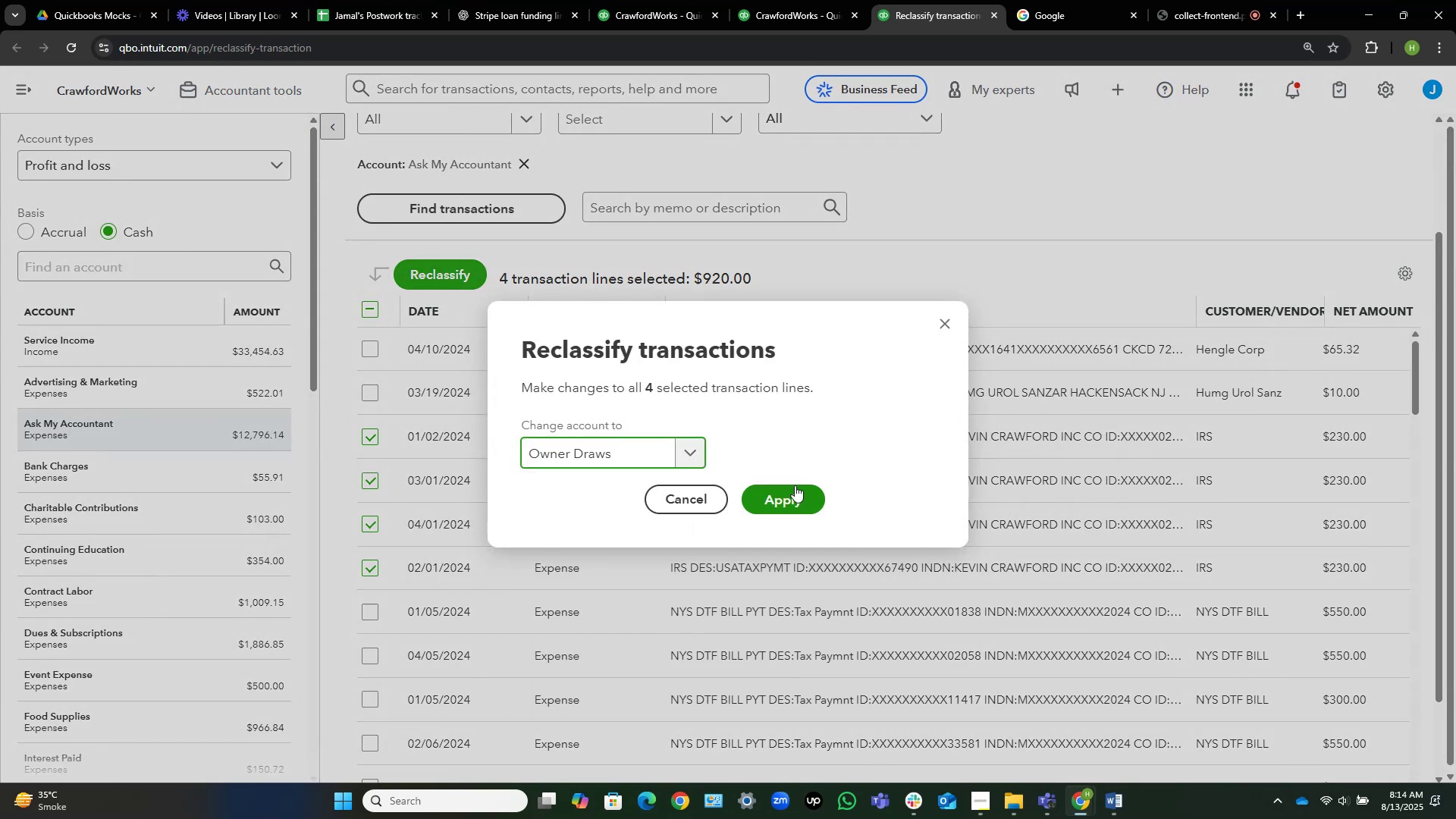 
mouse_move([814, 480])
 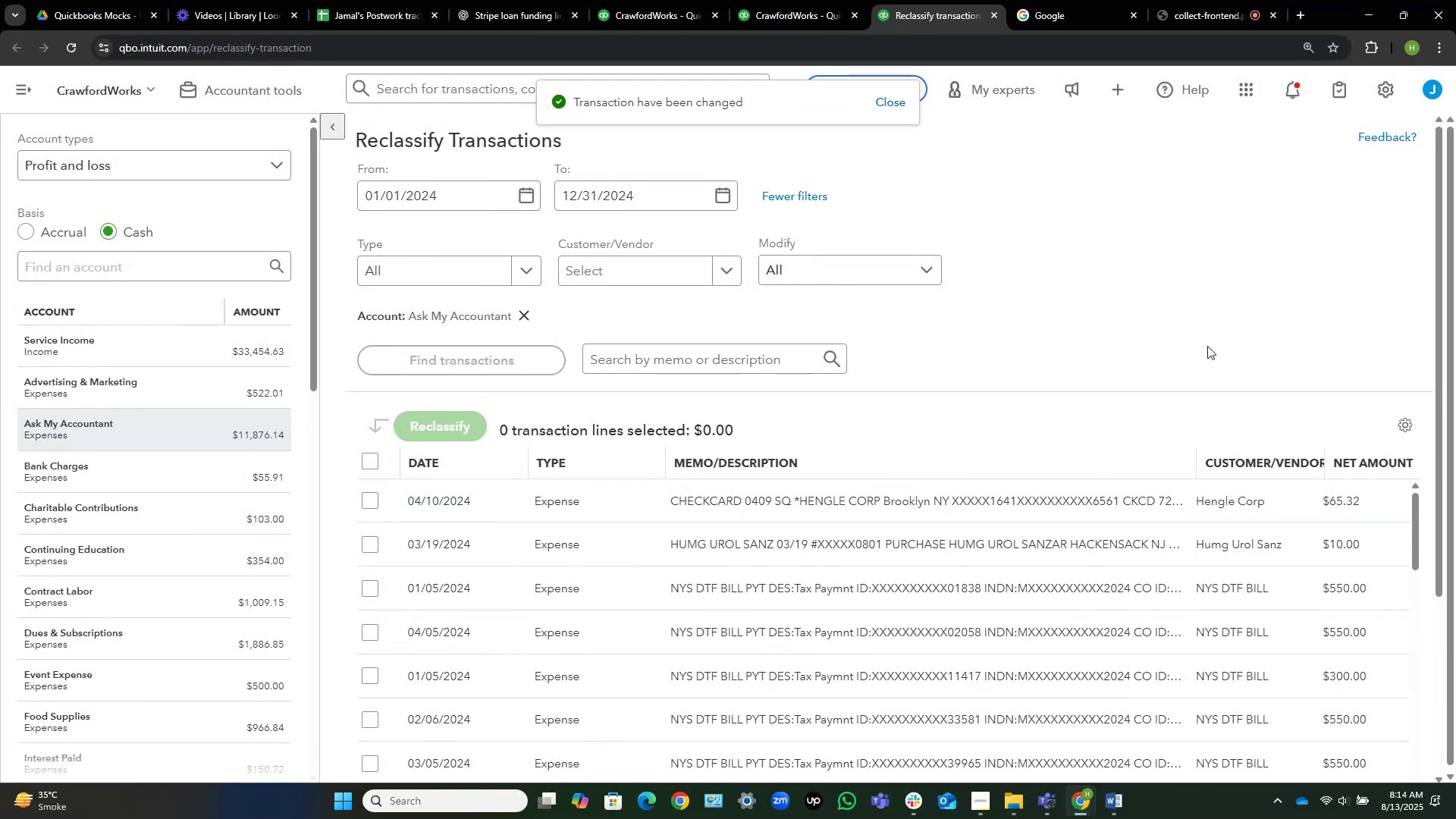 
scroll: coordinate [1207, 346], scroll_direction: down, amount: 2.0
 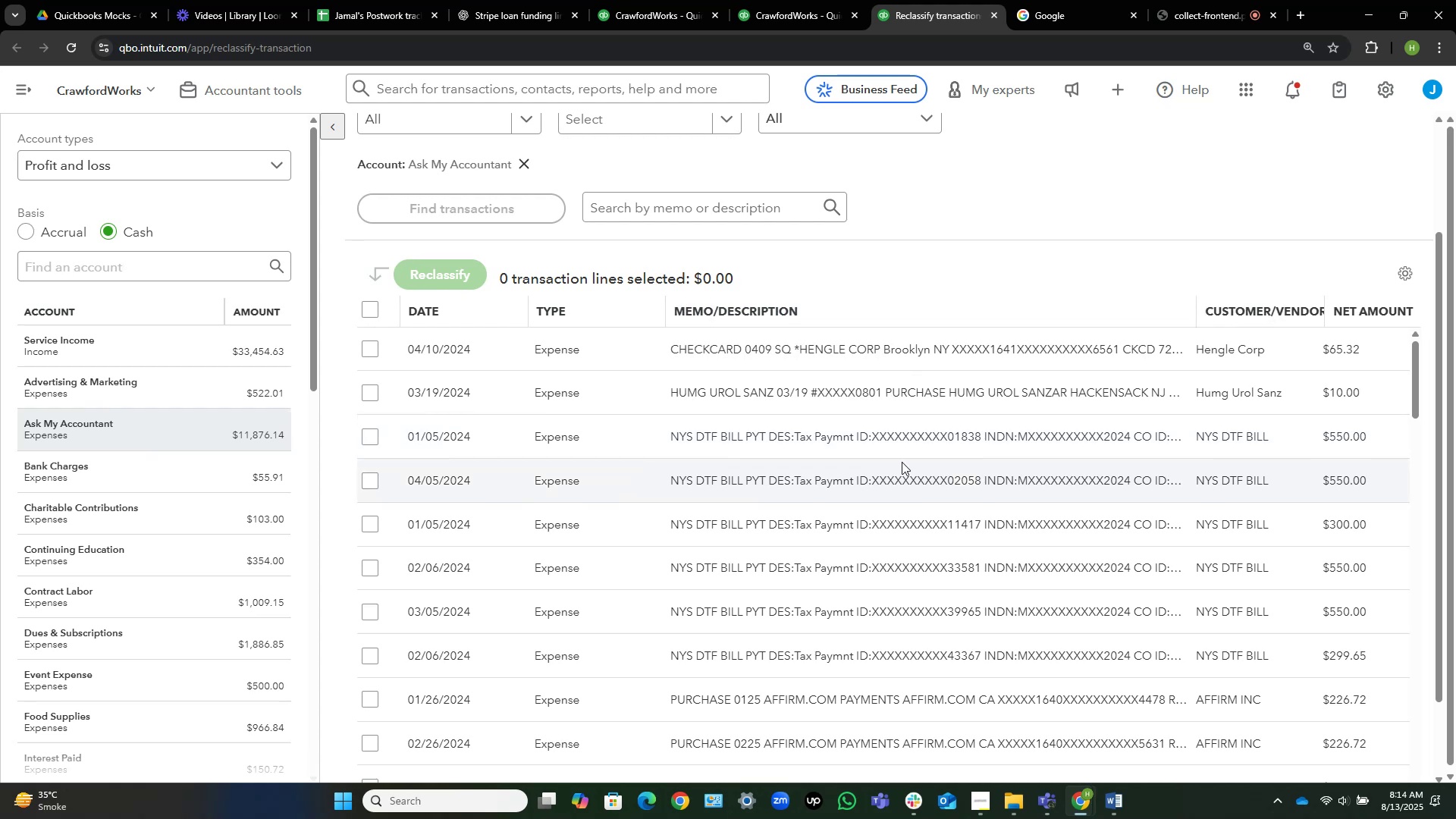 
wait(7.22)
 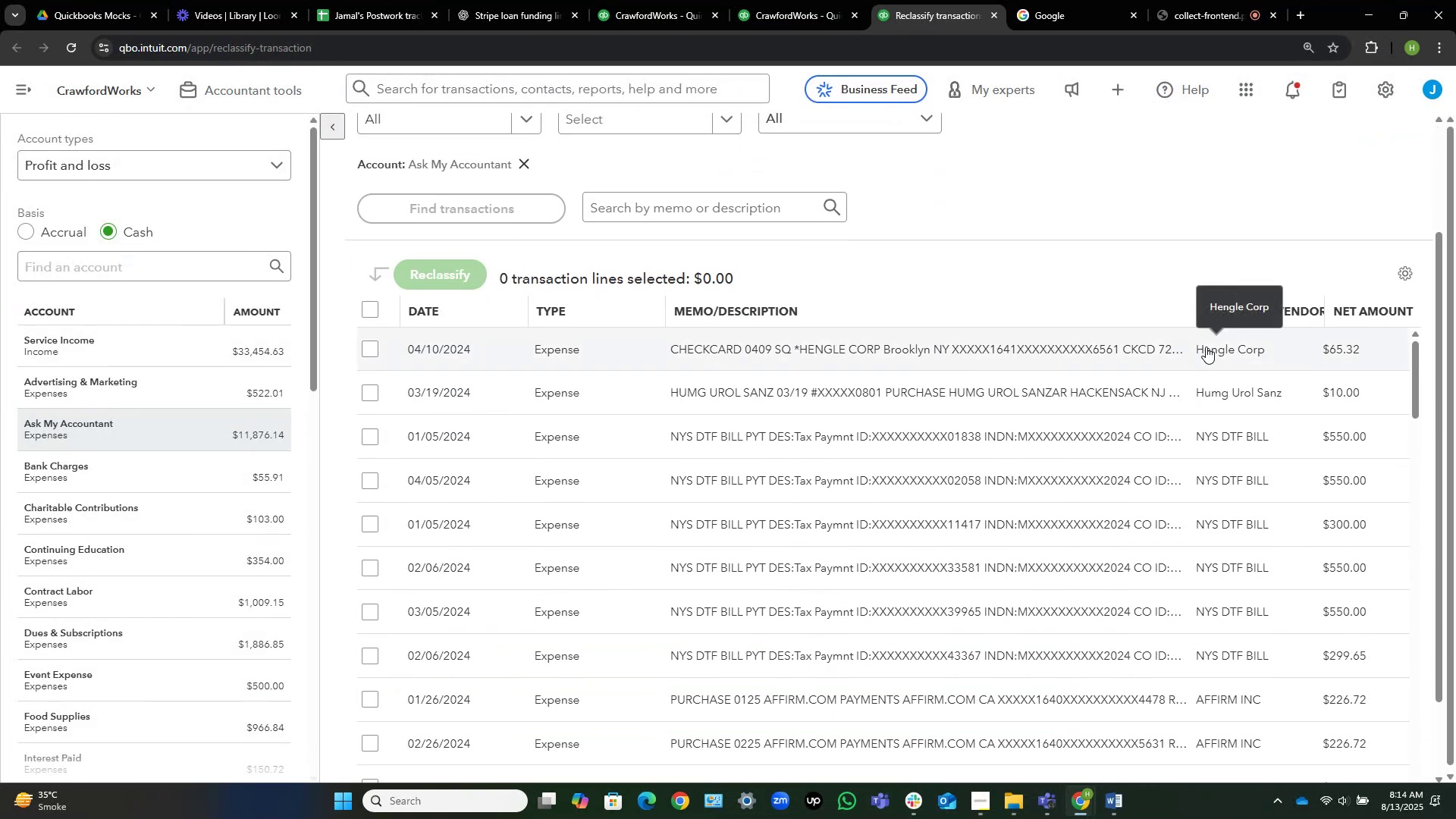 
left_click([372, 438])
 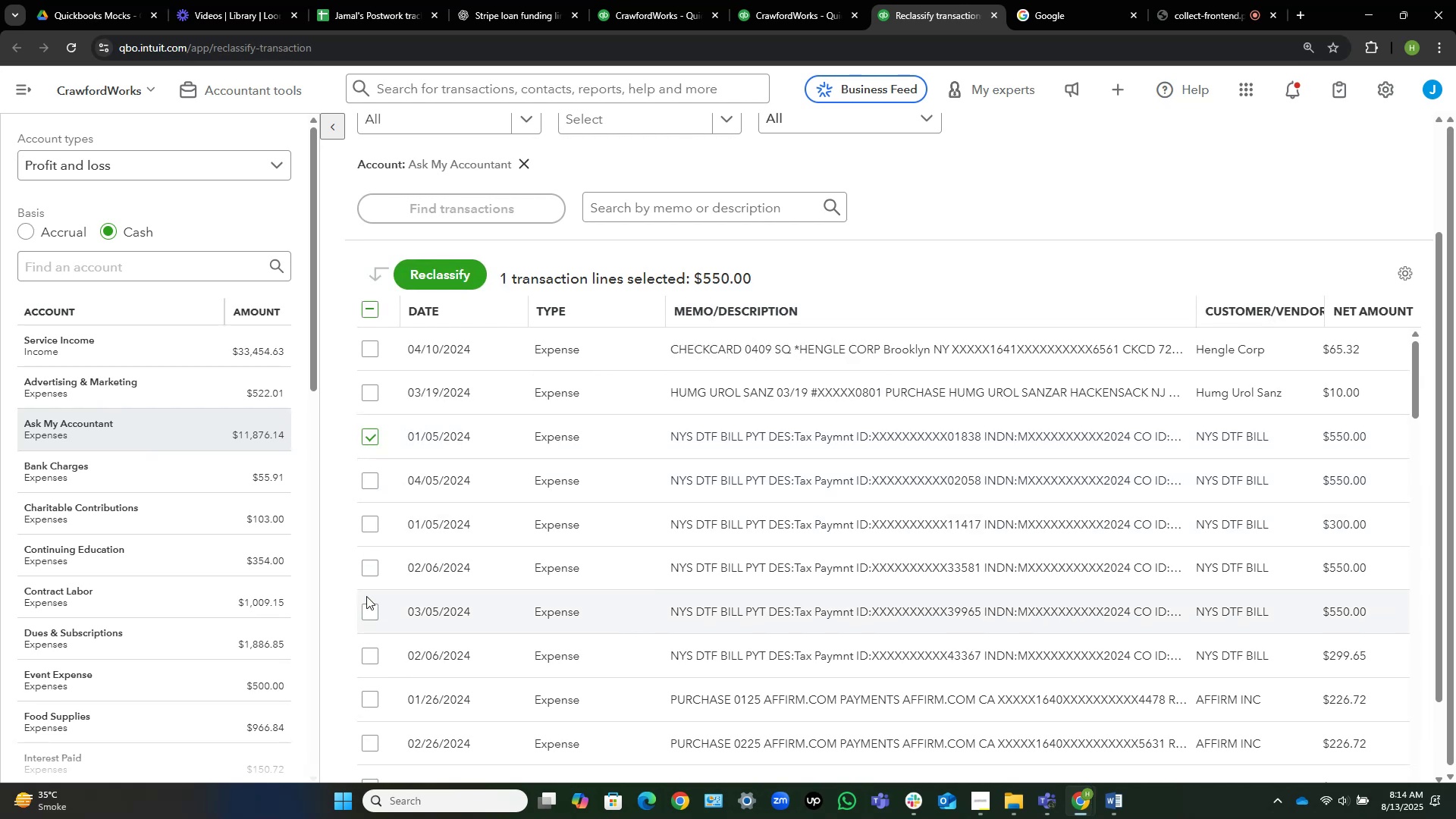 
left_click_drag(start_coordinate=[367, 610], to_coordinate=[367, 604])
 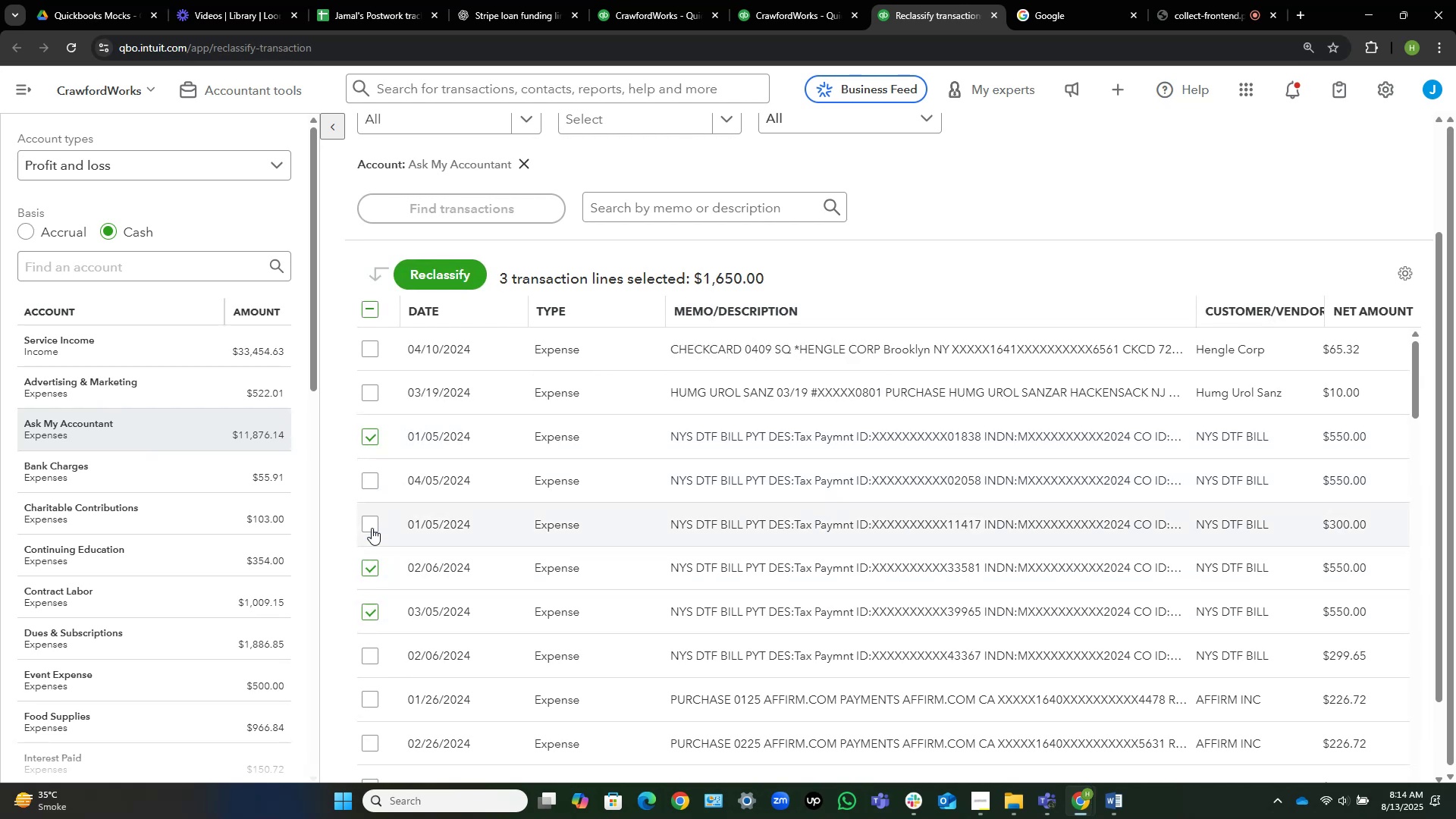 
double_click([372, 524])
 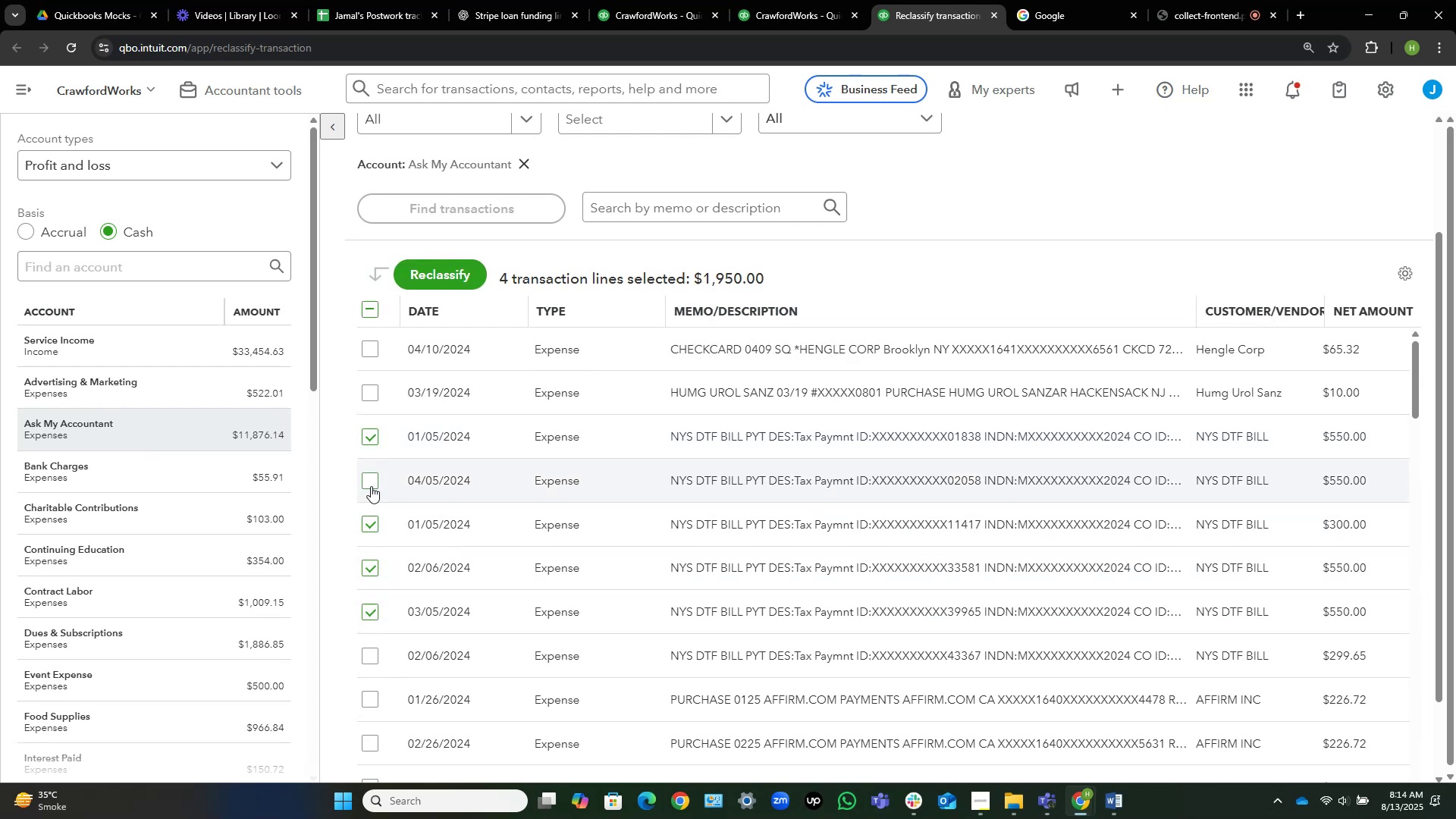 
left_click([371, 486])
 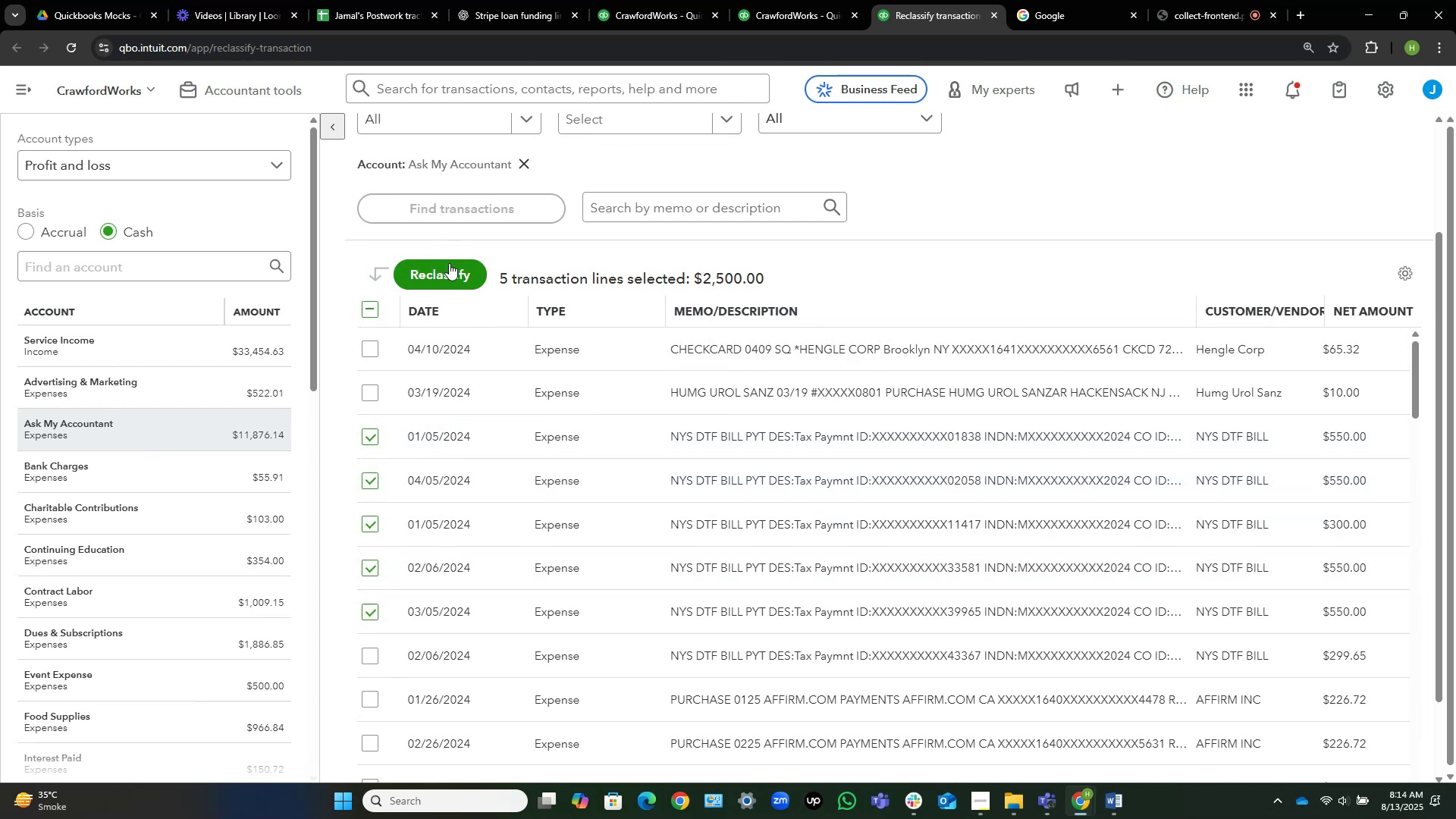 
left_click([450, 268])
 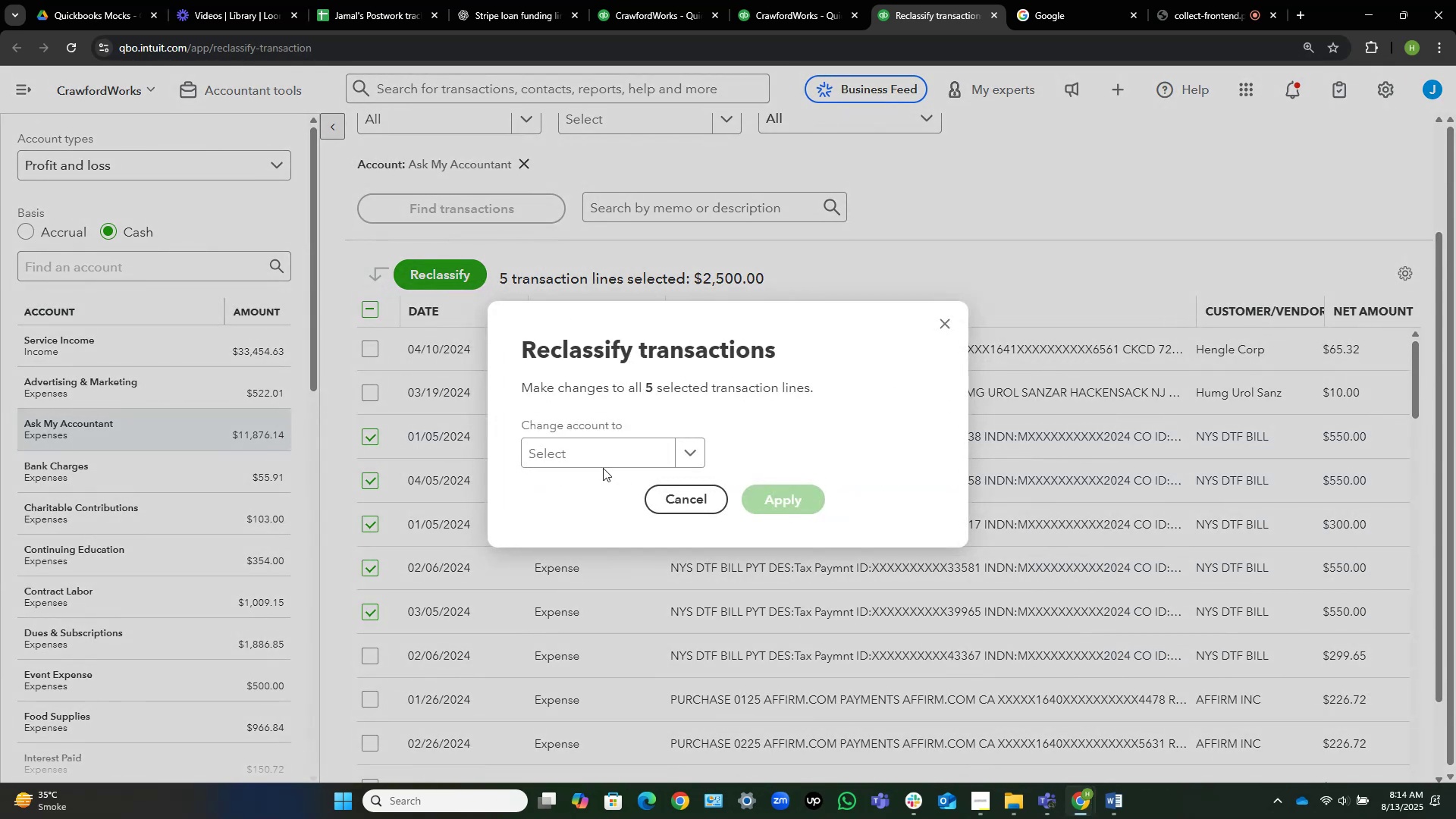 
left_click([615, 455])
 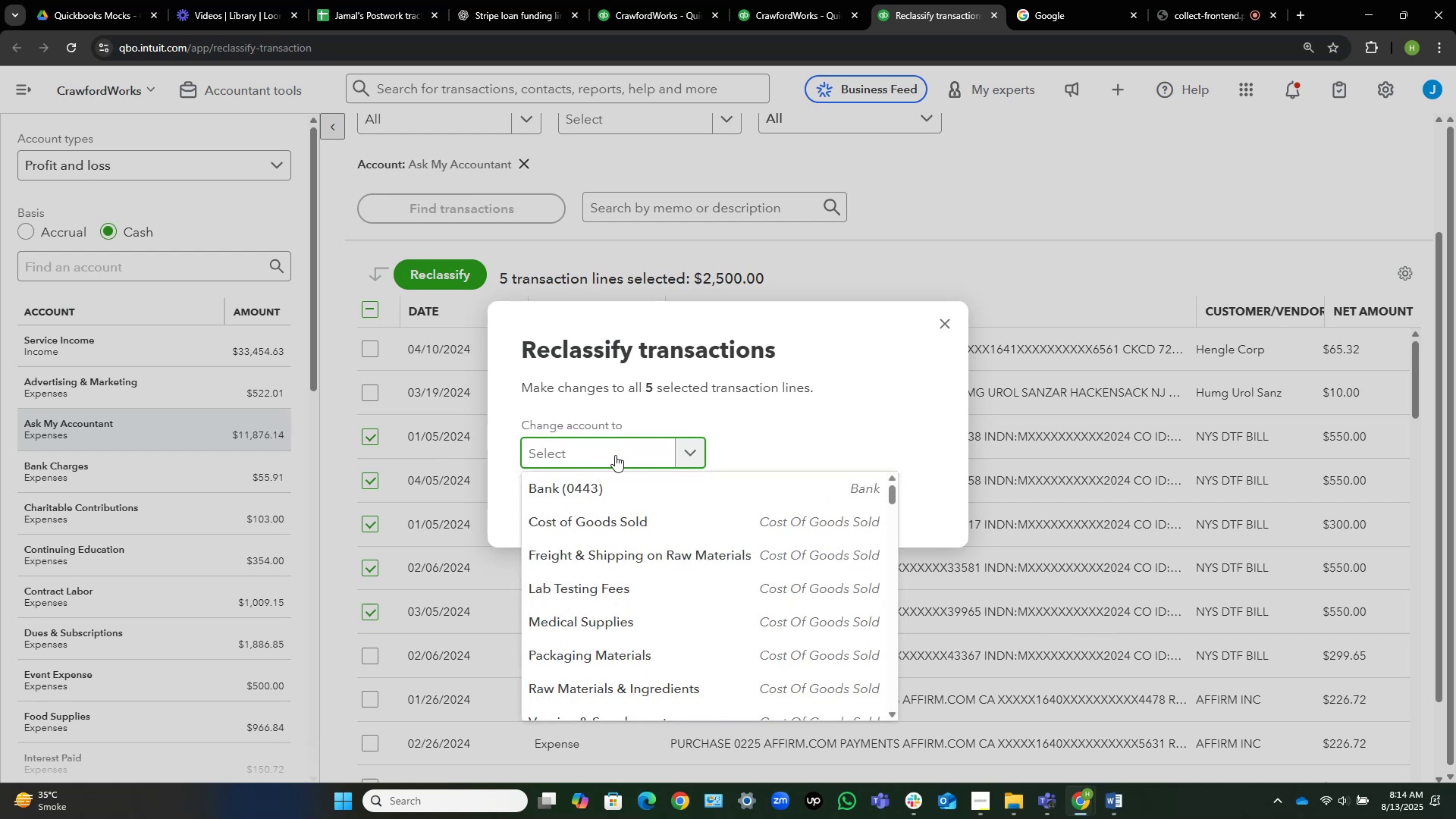 
type(taxes)
 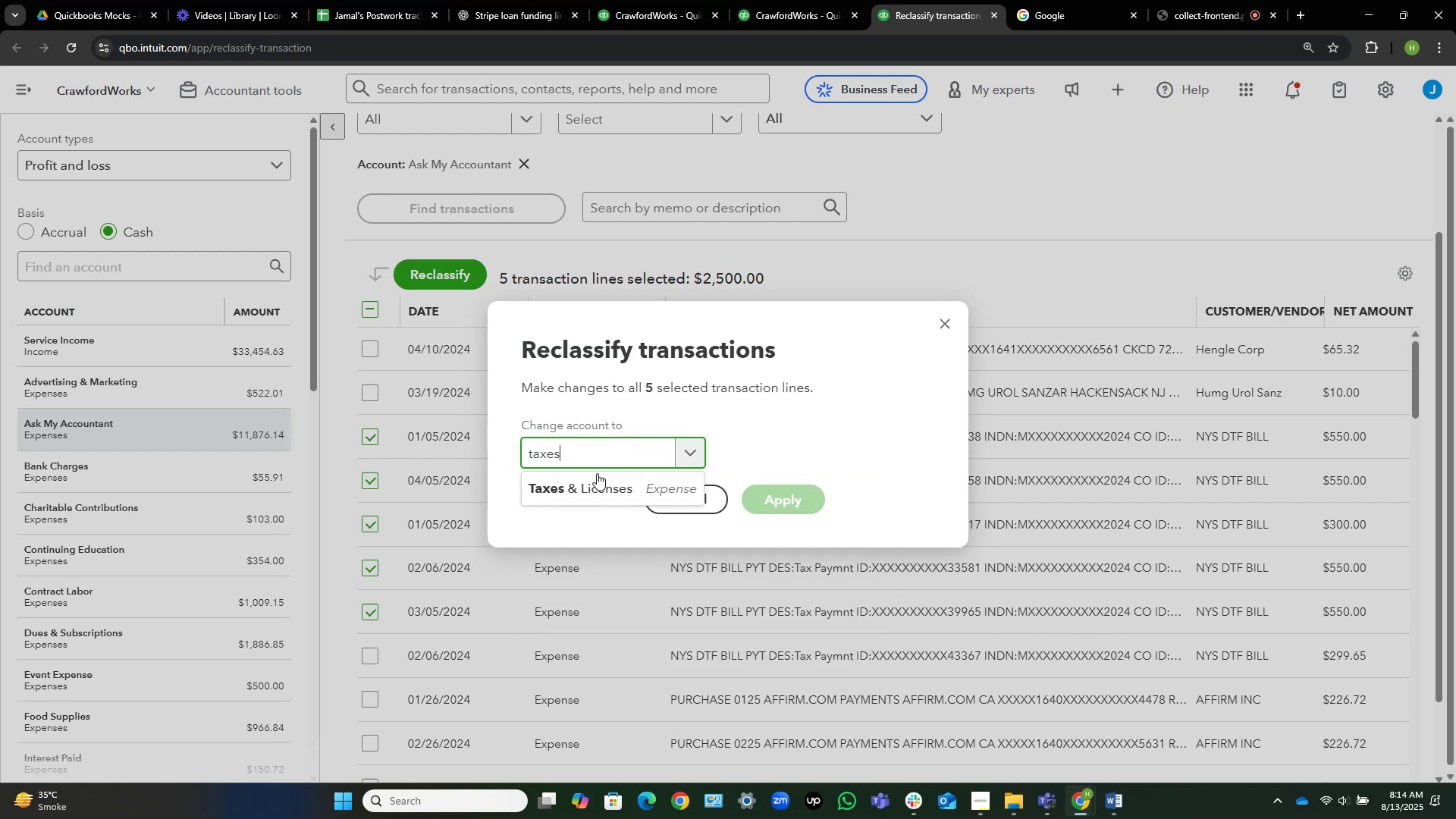 
left_click([594, 476])
 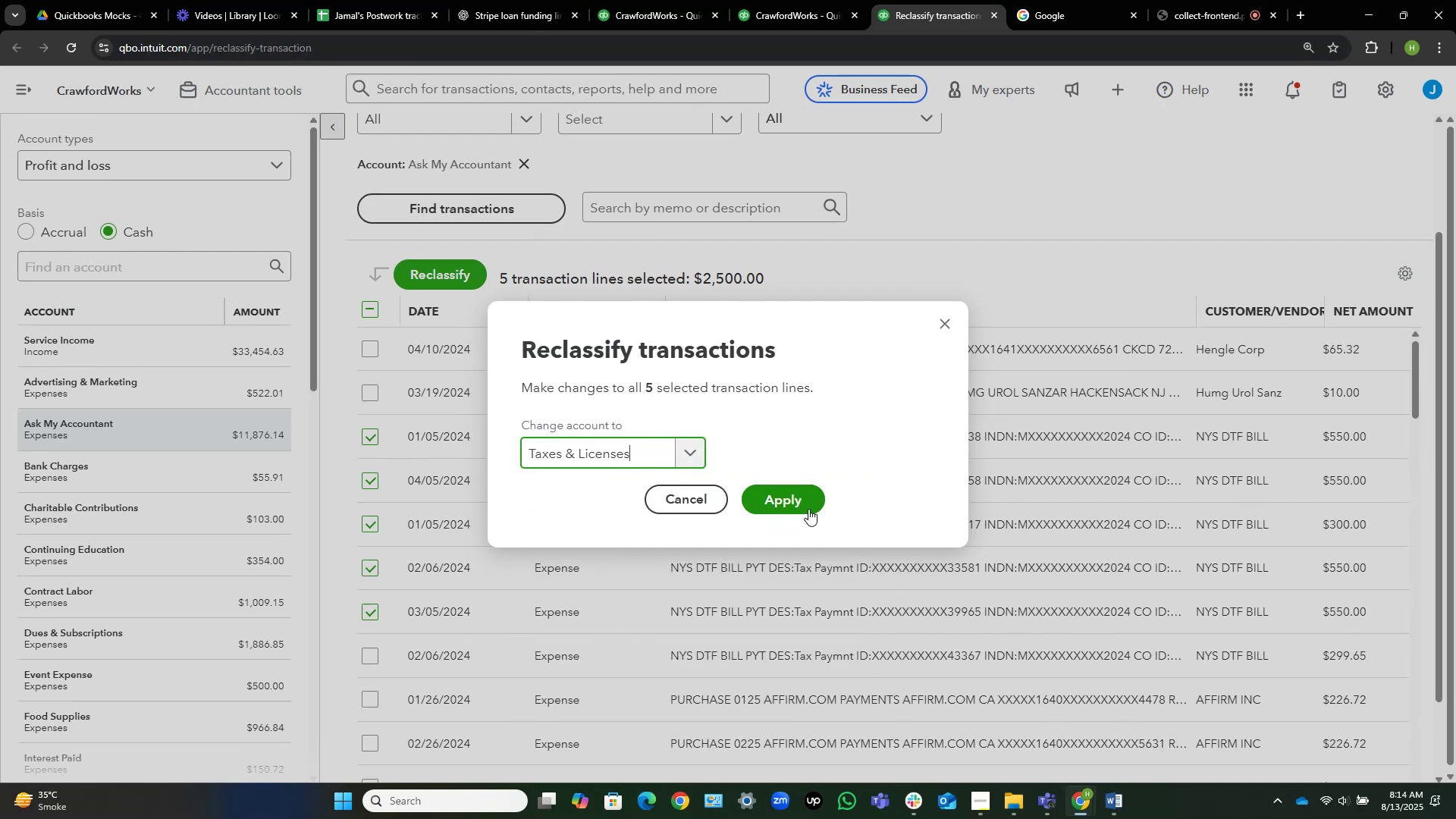 
wait(6.0)
 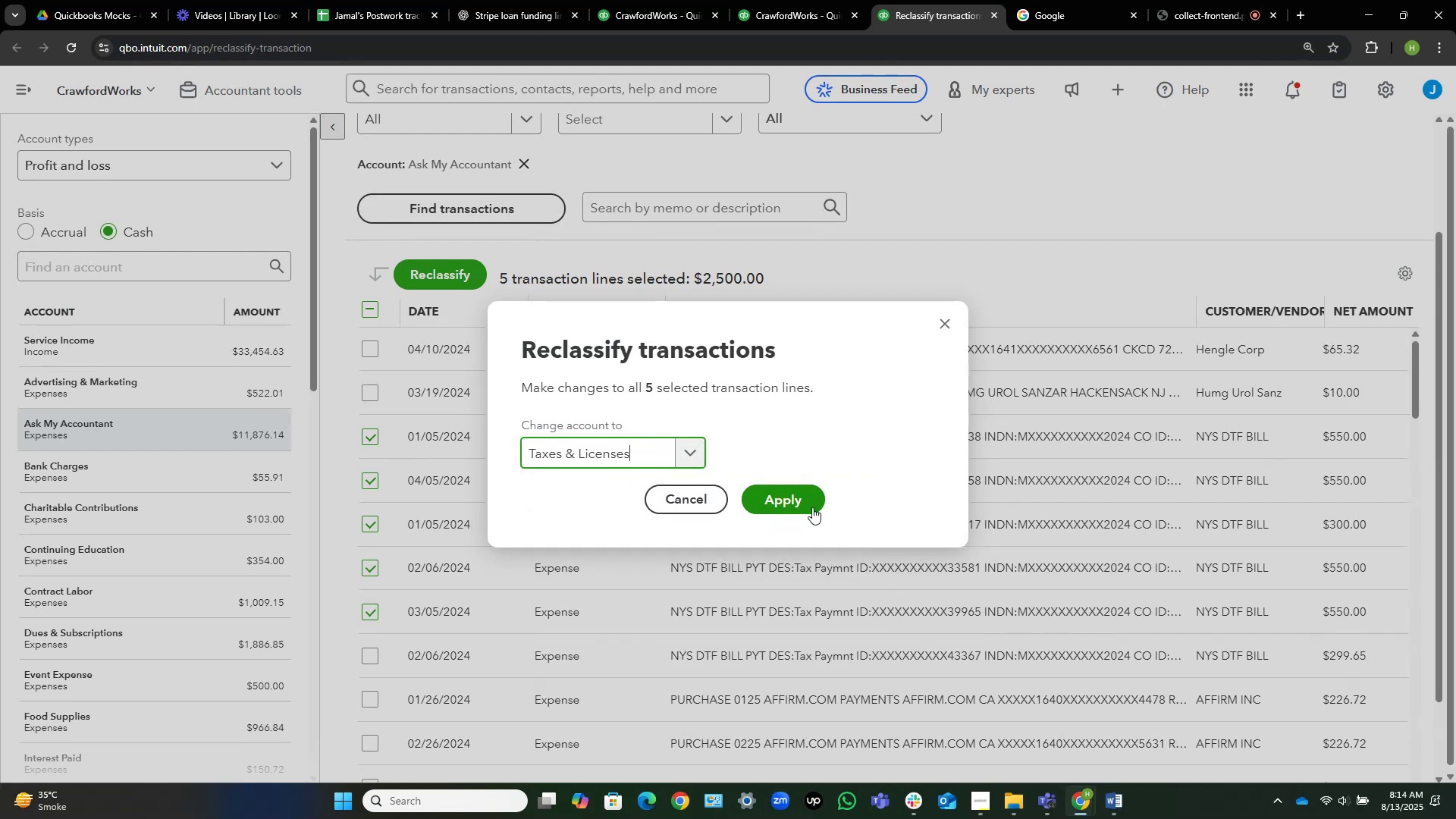 
left_click([1114, 808])
 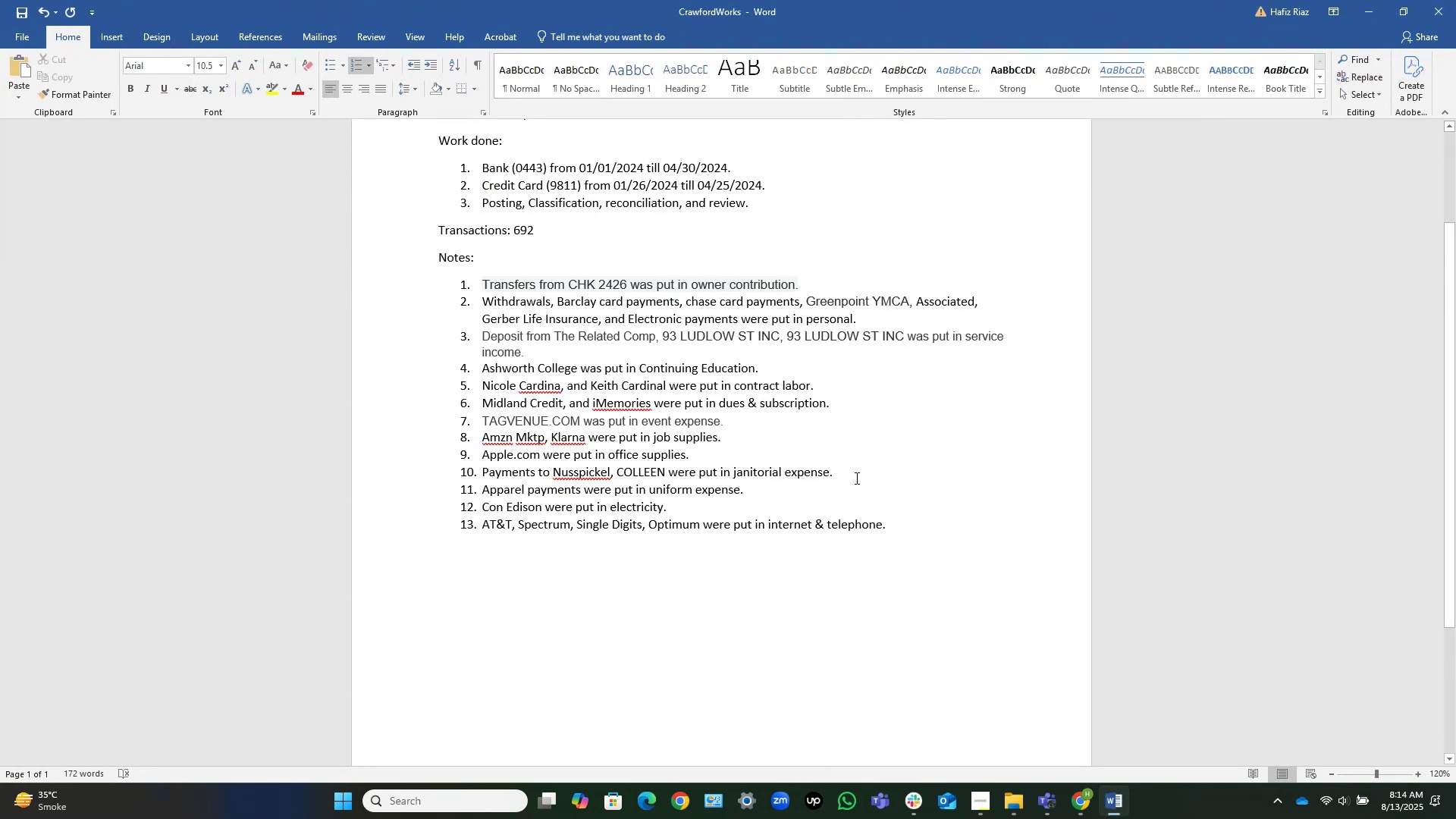 
left_click([855, 478])
 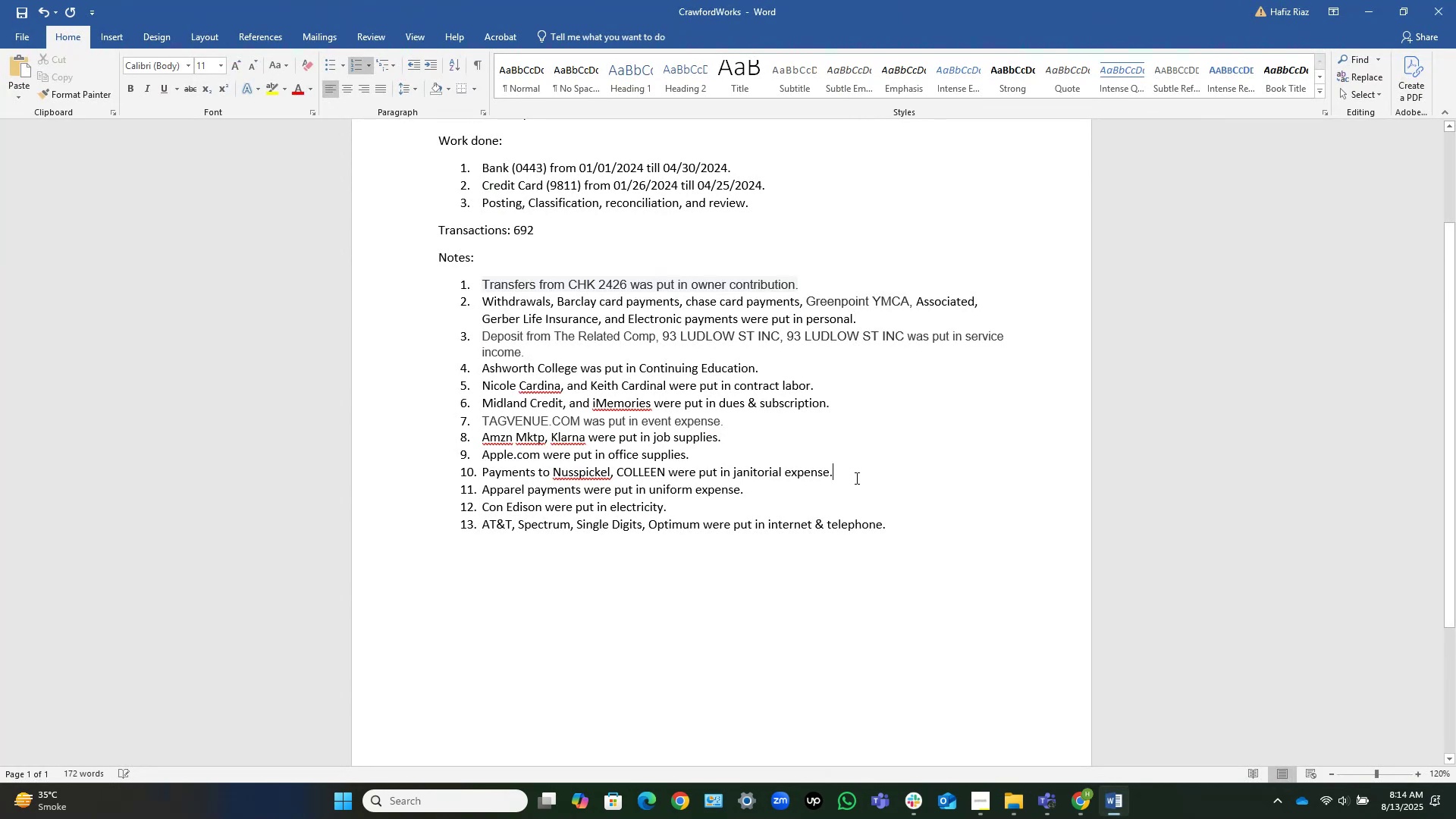 
key(NumpadEnter)
type(By)
 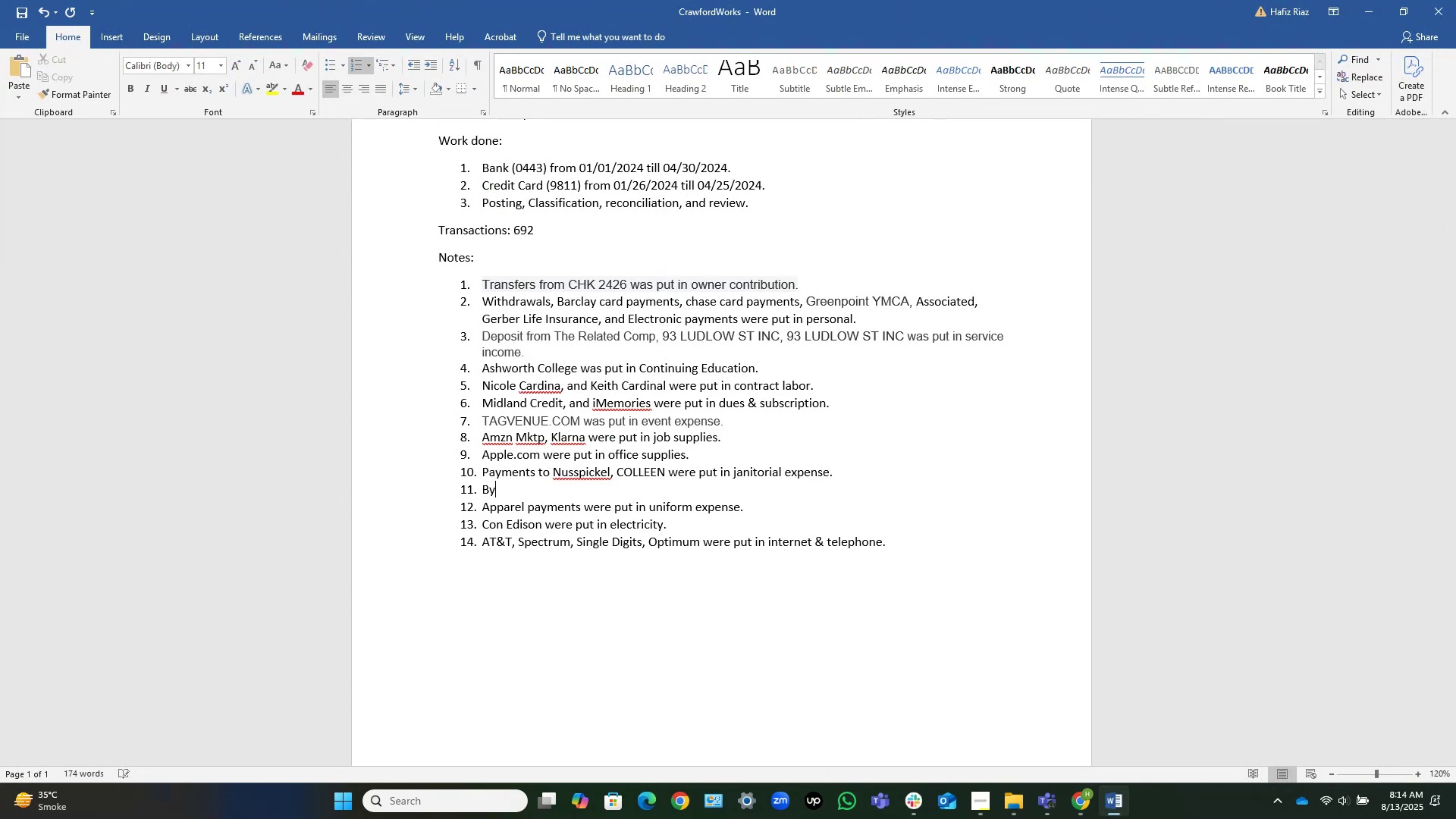 
left_click([1116, 799])
 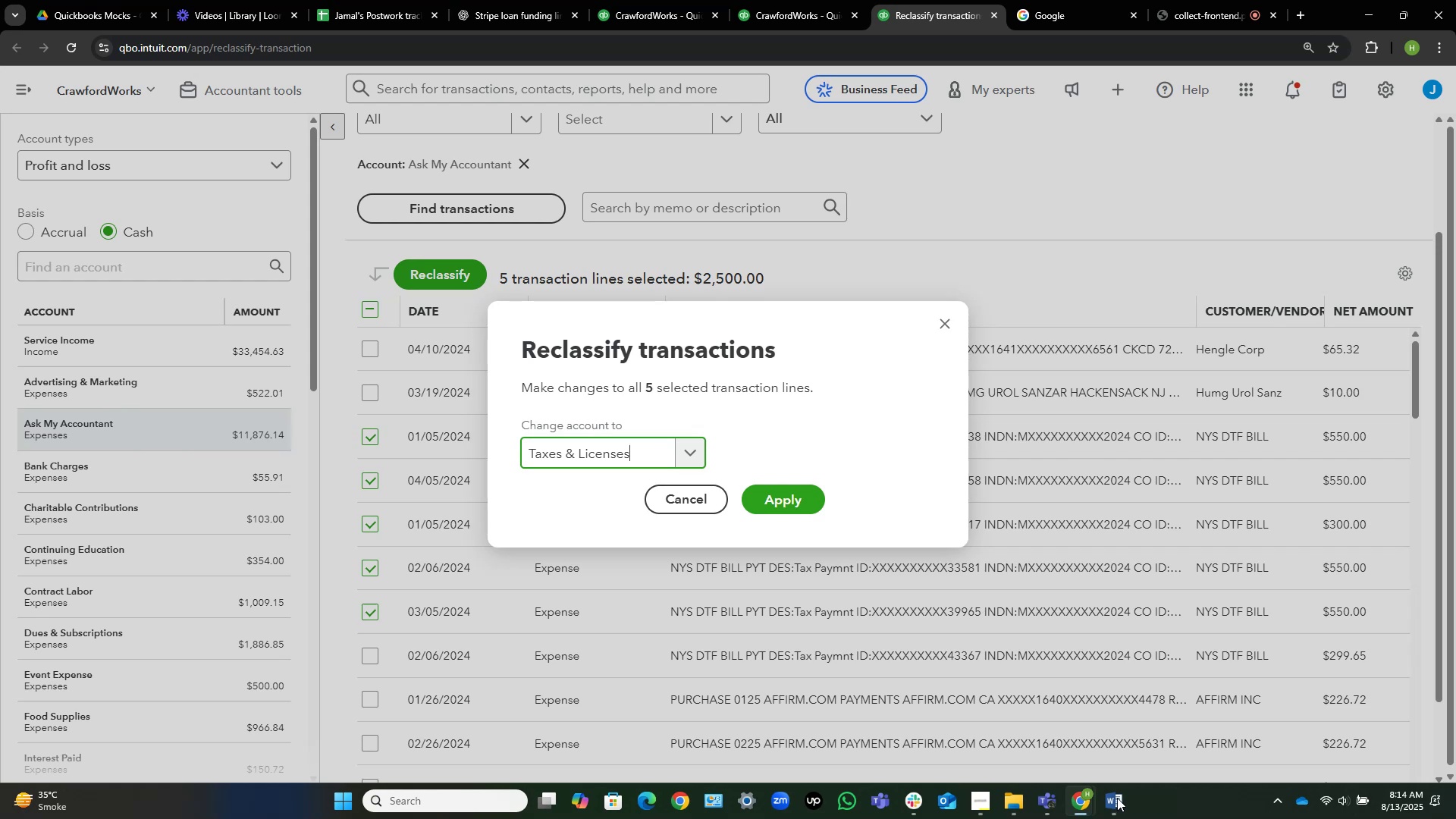 
left_click([1117, 798])
 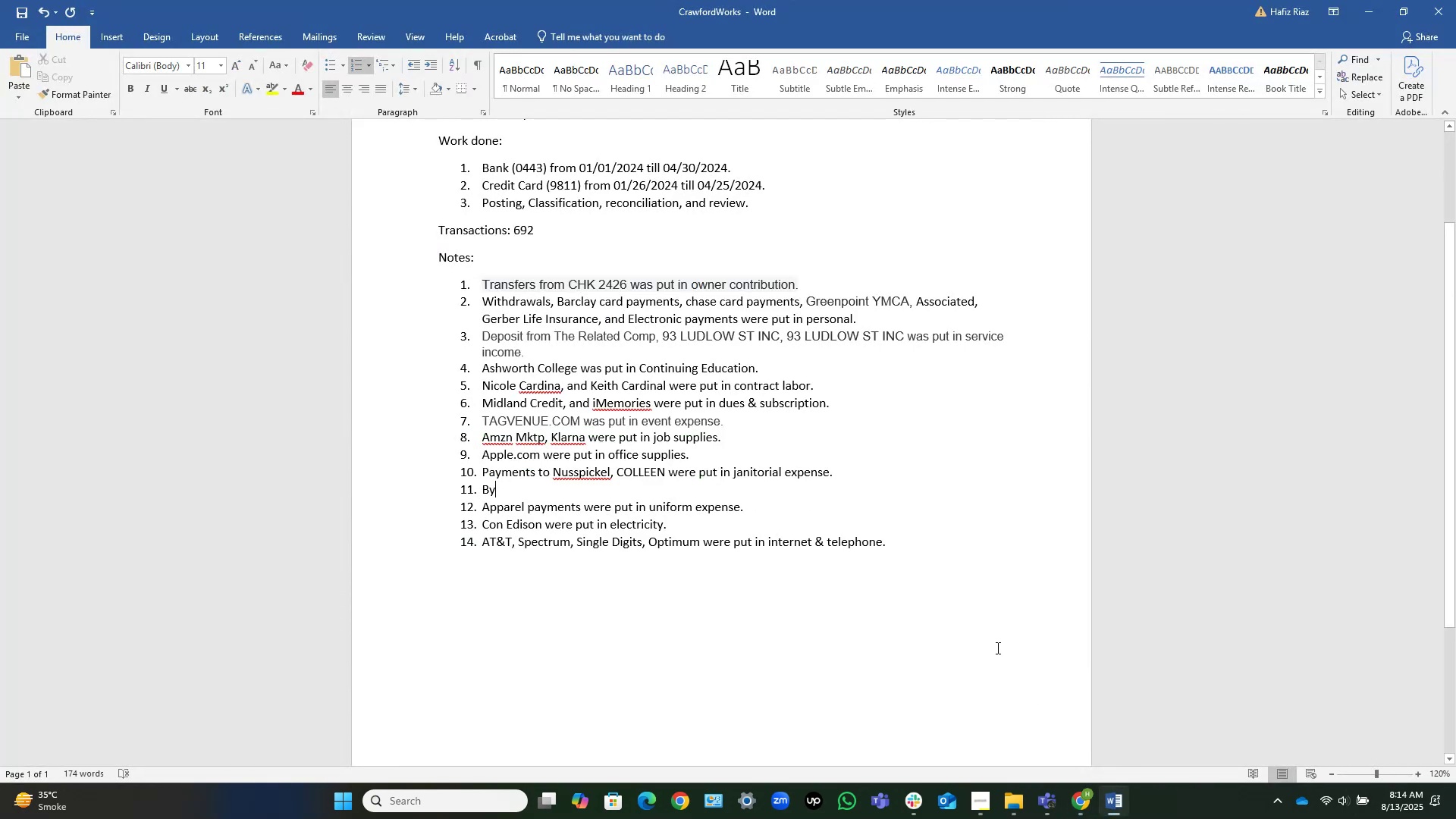 
key(Control+ControlLeft)
 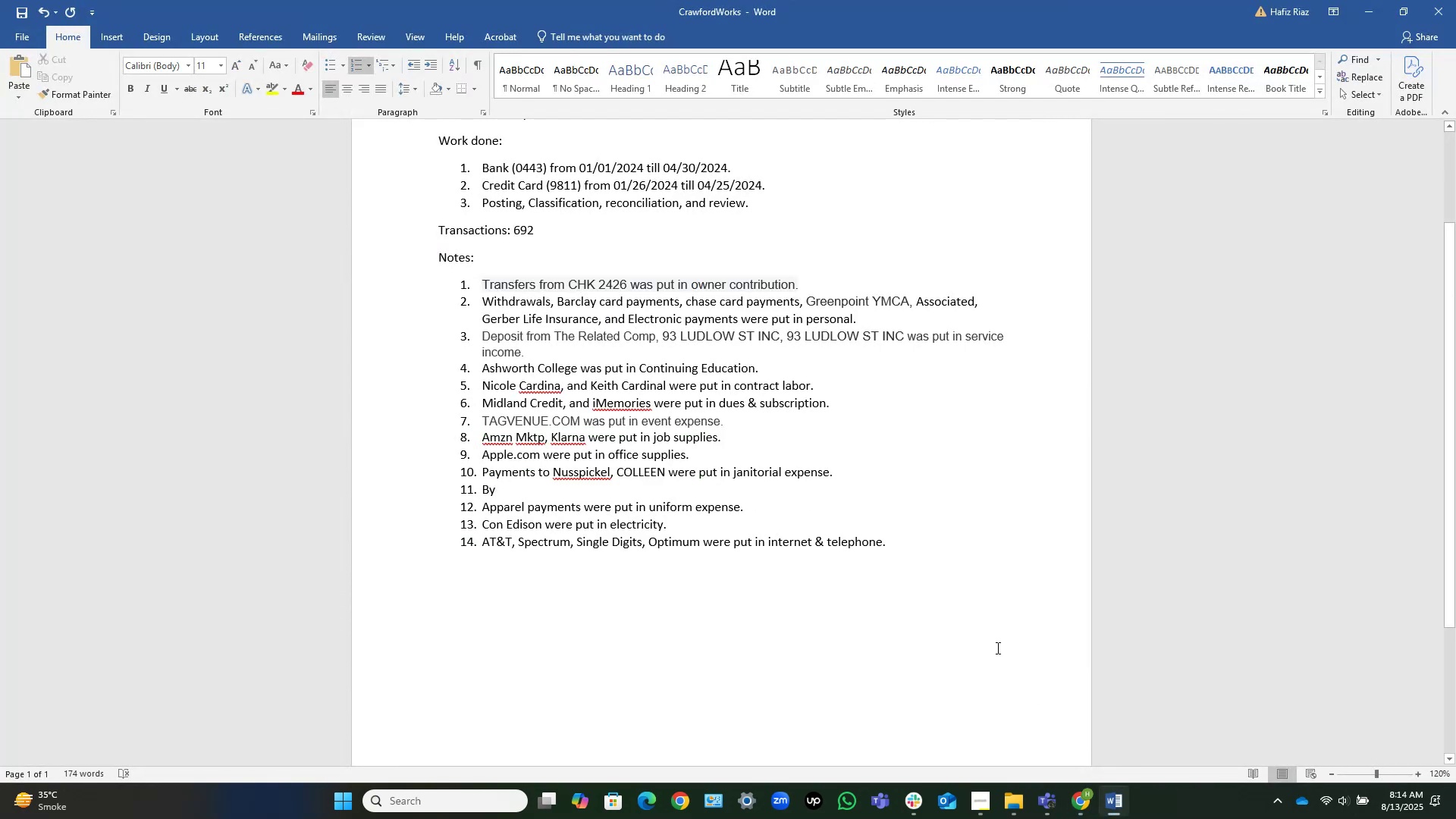 
key(Control+Shift+ShiftLeft)
 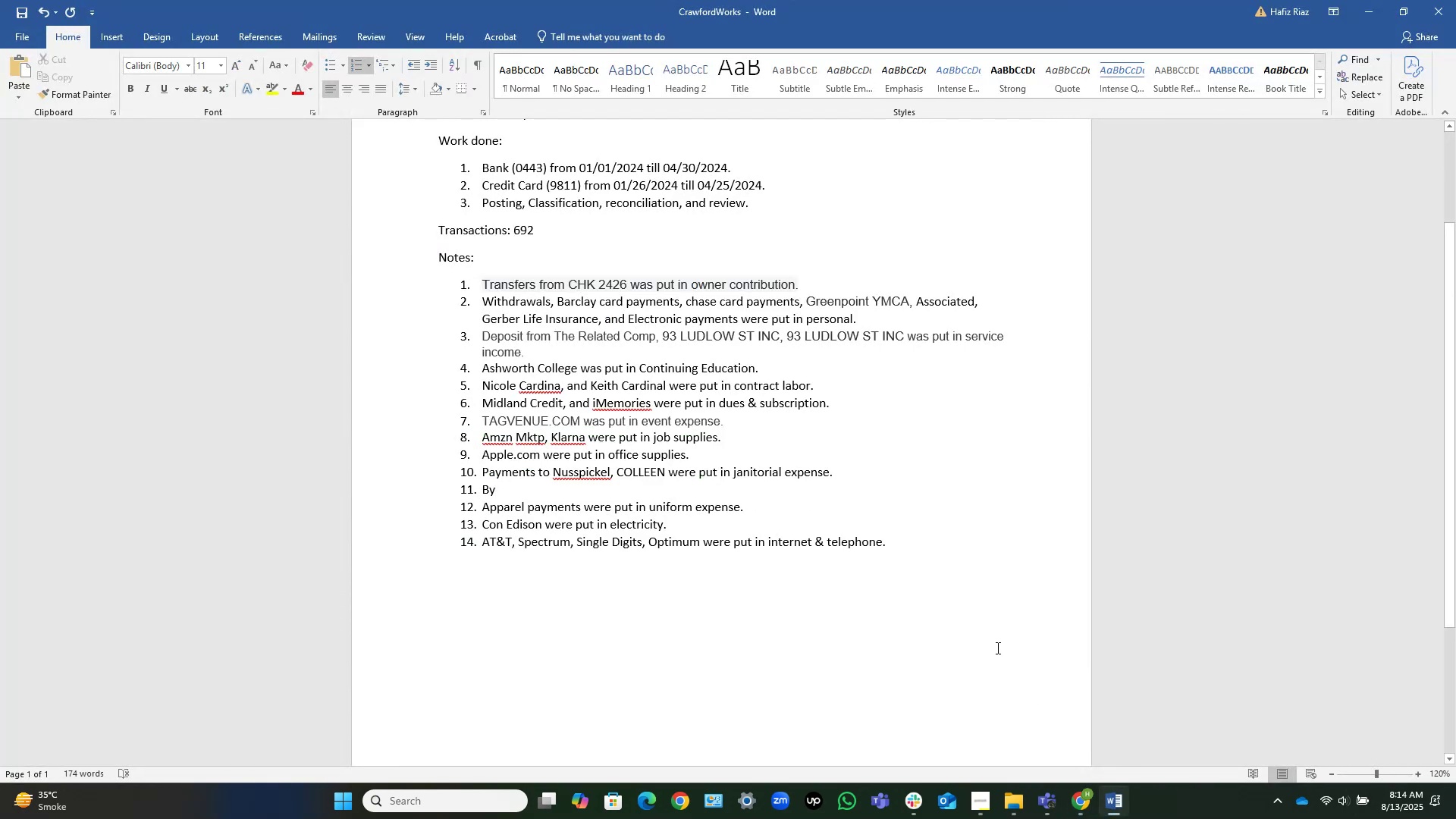 
key(Control+Shift+ArrowLeft)
 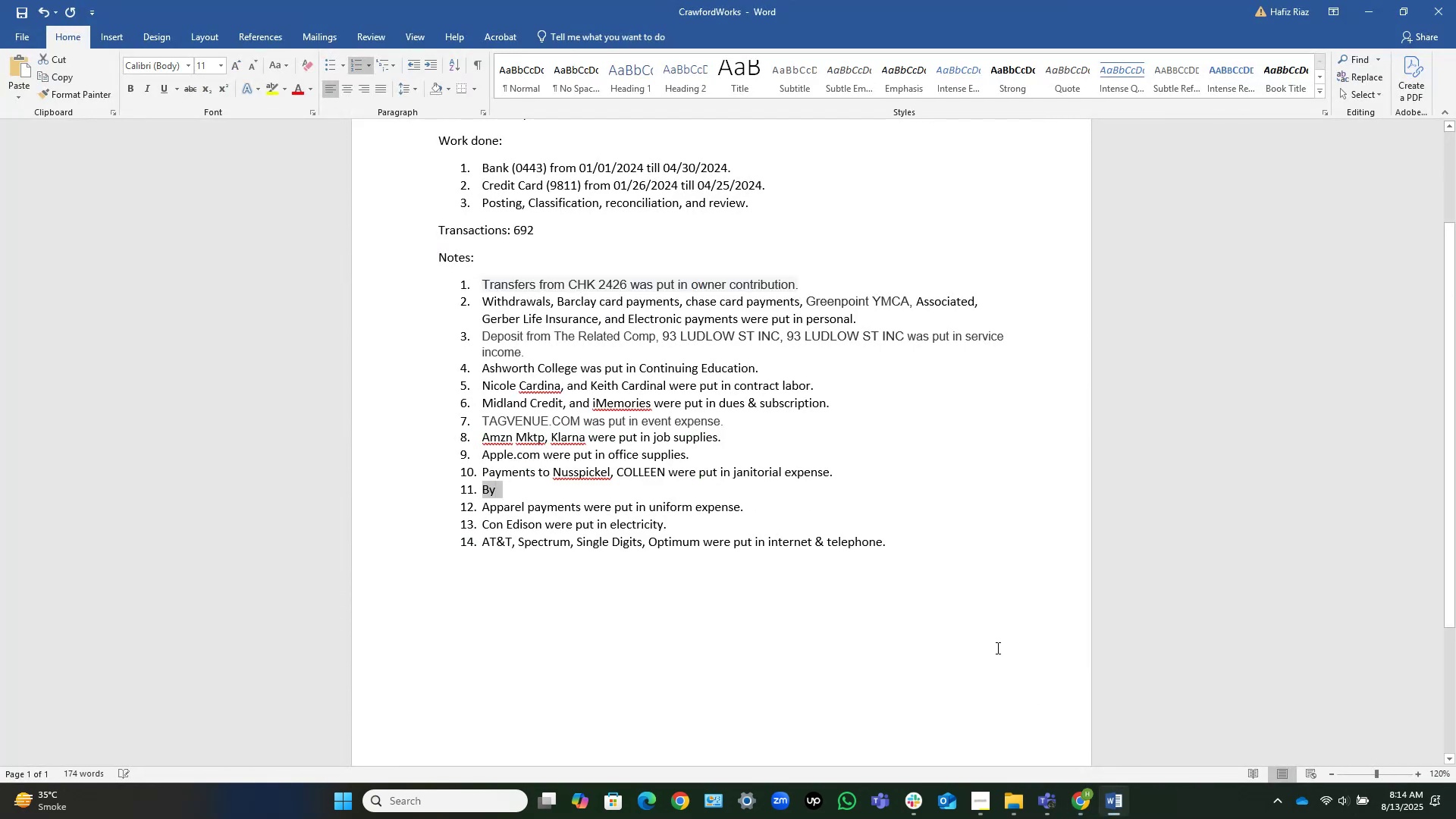 
type(NYS )
 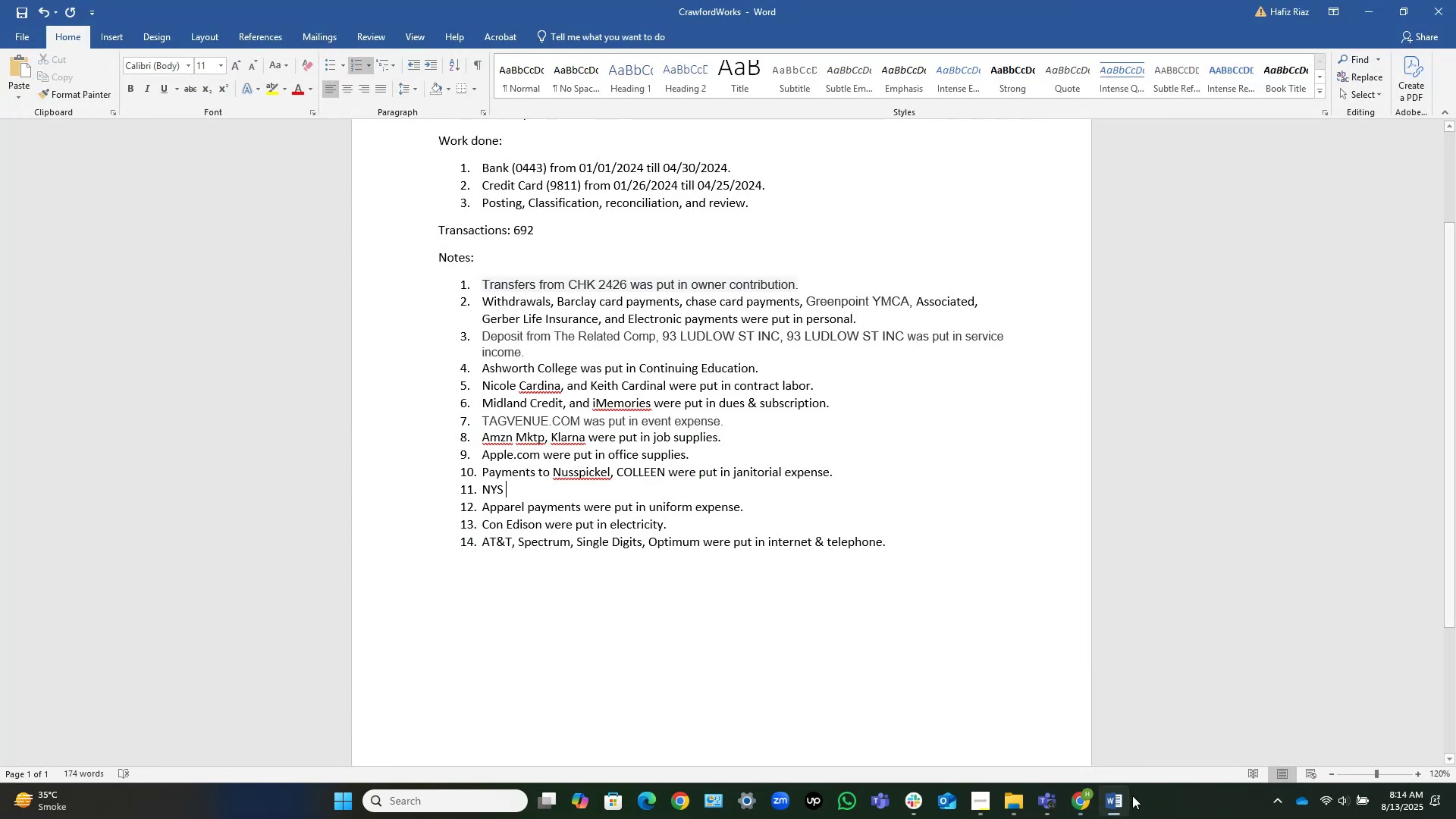 
left_click([1116, 808])
 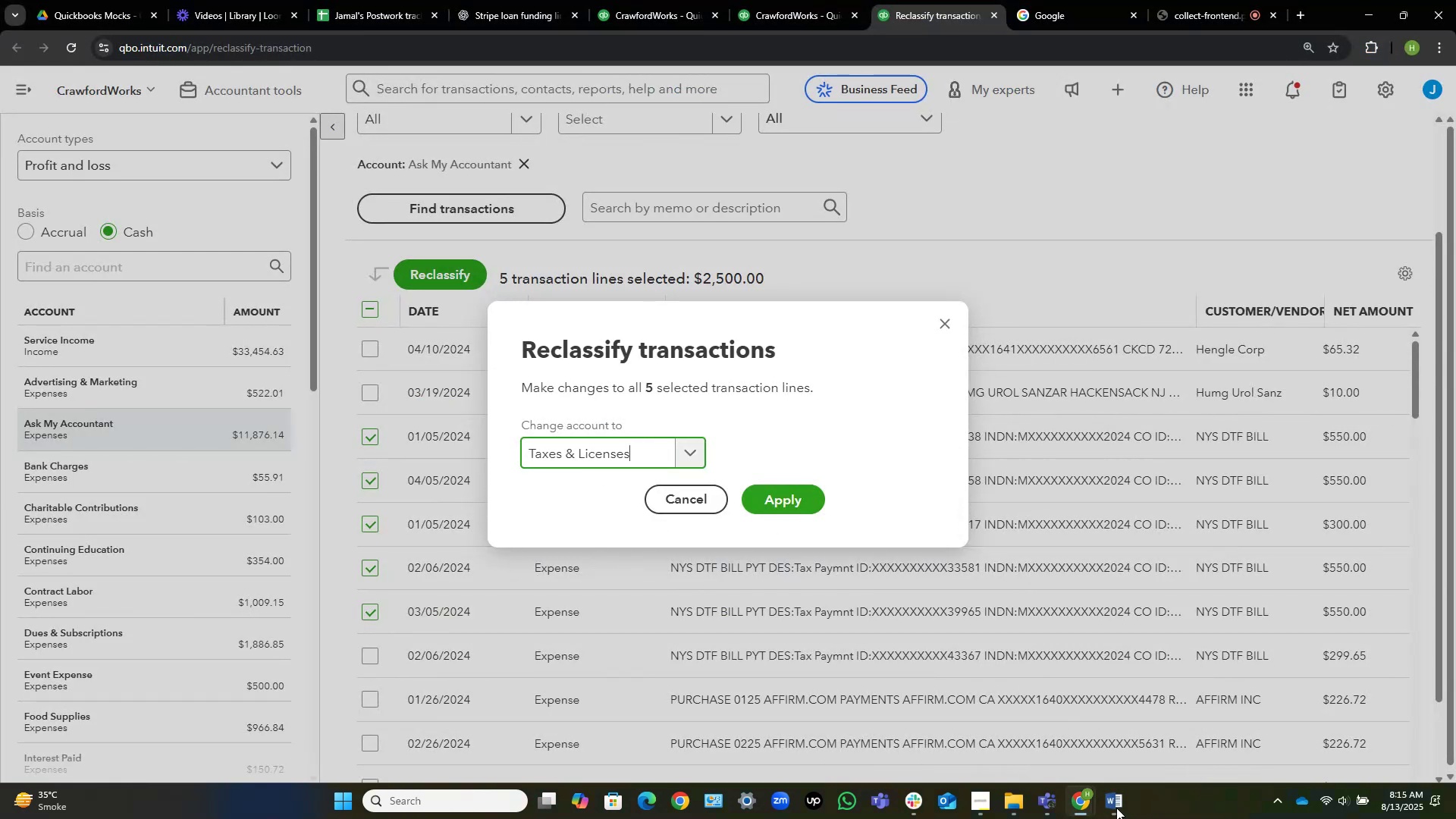 
left_click([1116, 808])
 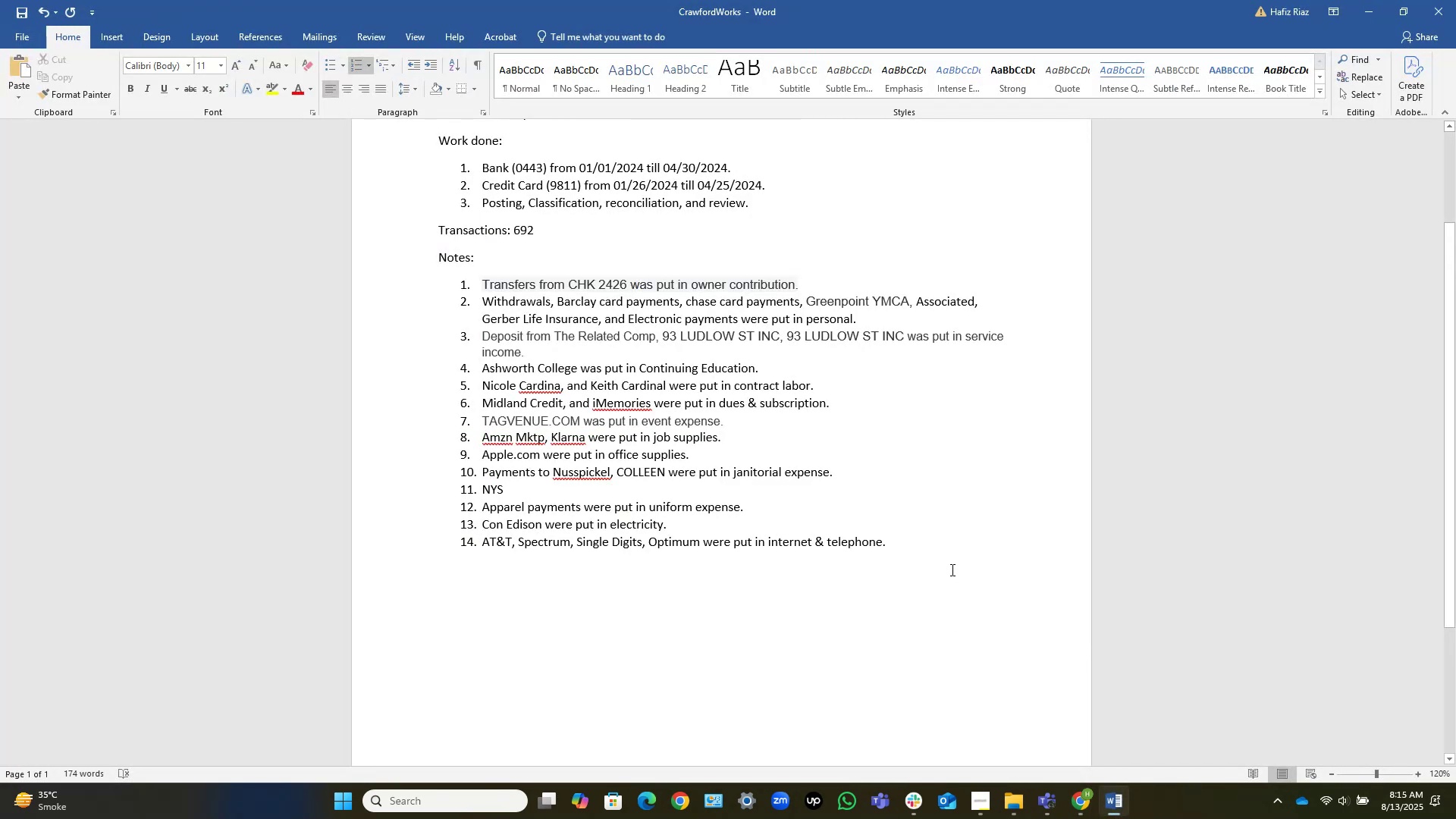 
type(DTF bill pyments were put in taxes & licenses3.)
key(Backspace)
key(Backspace)
type(.)
 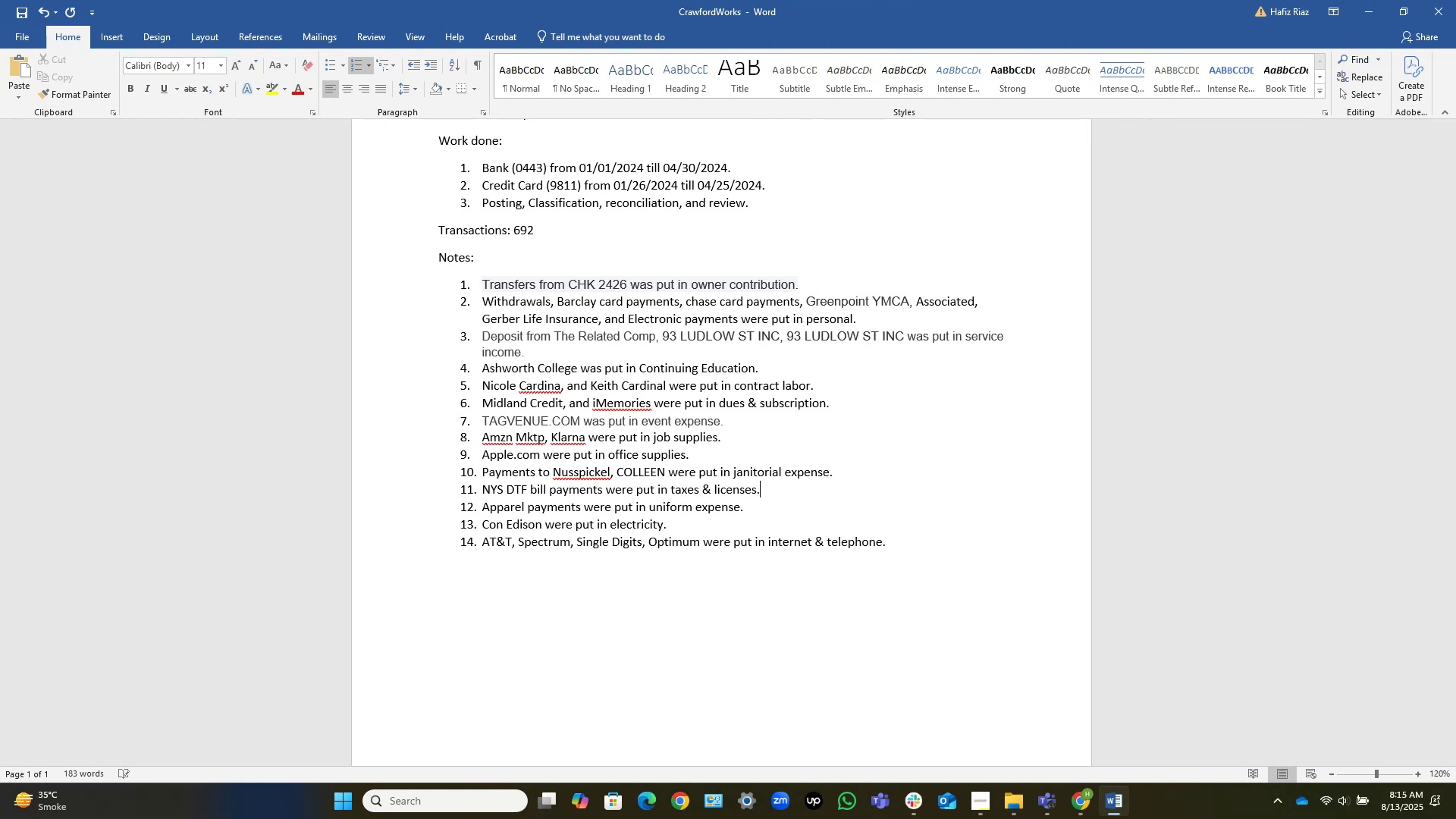 
left_click([1114, 789])
 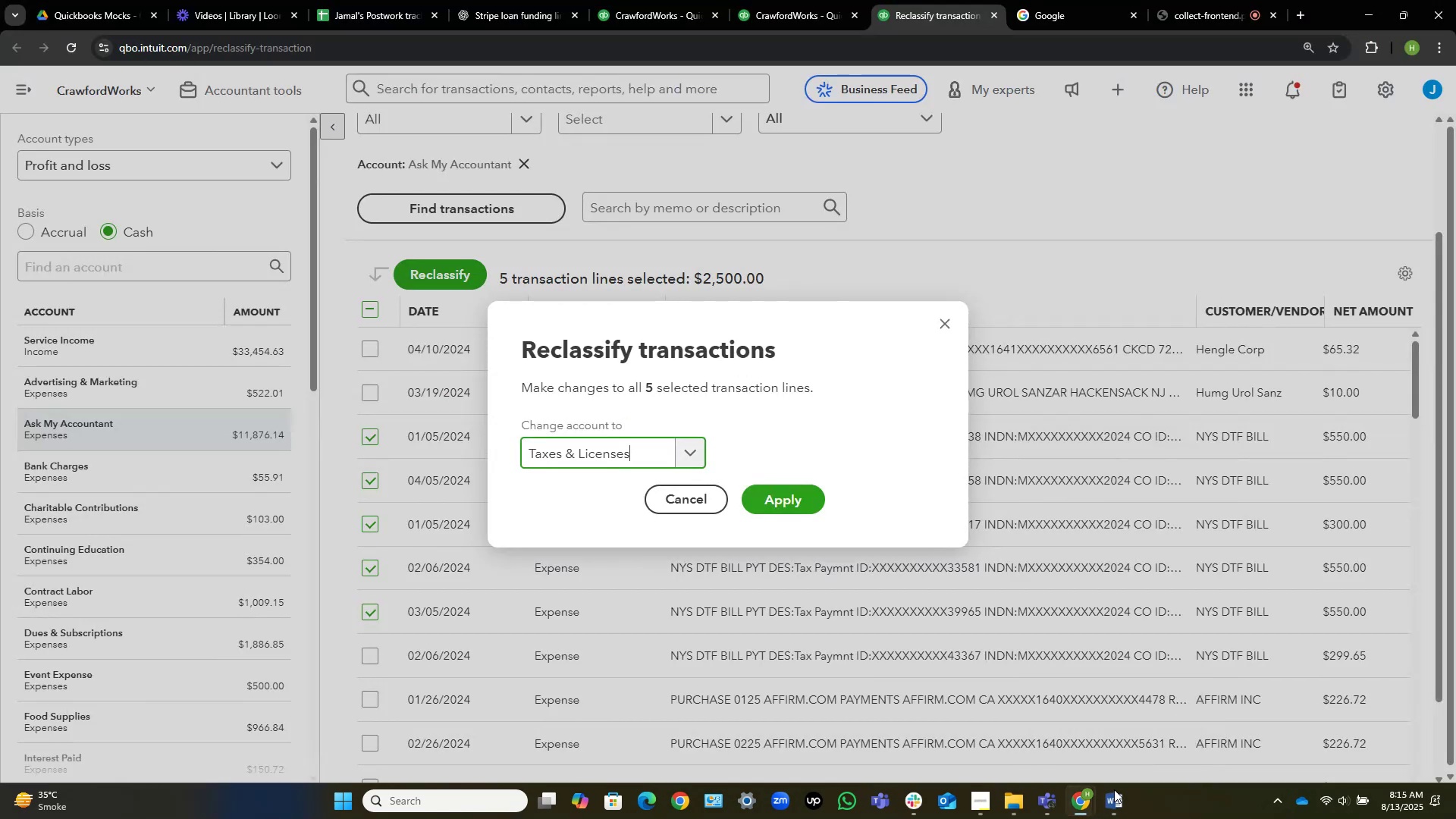 
left_click([1114, 789])
 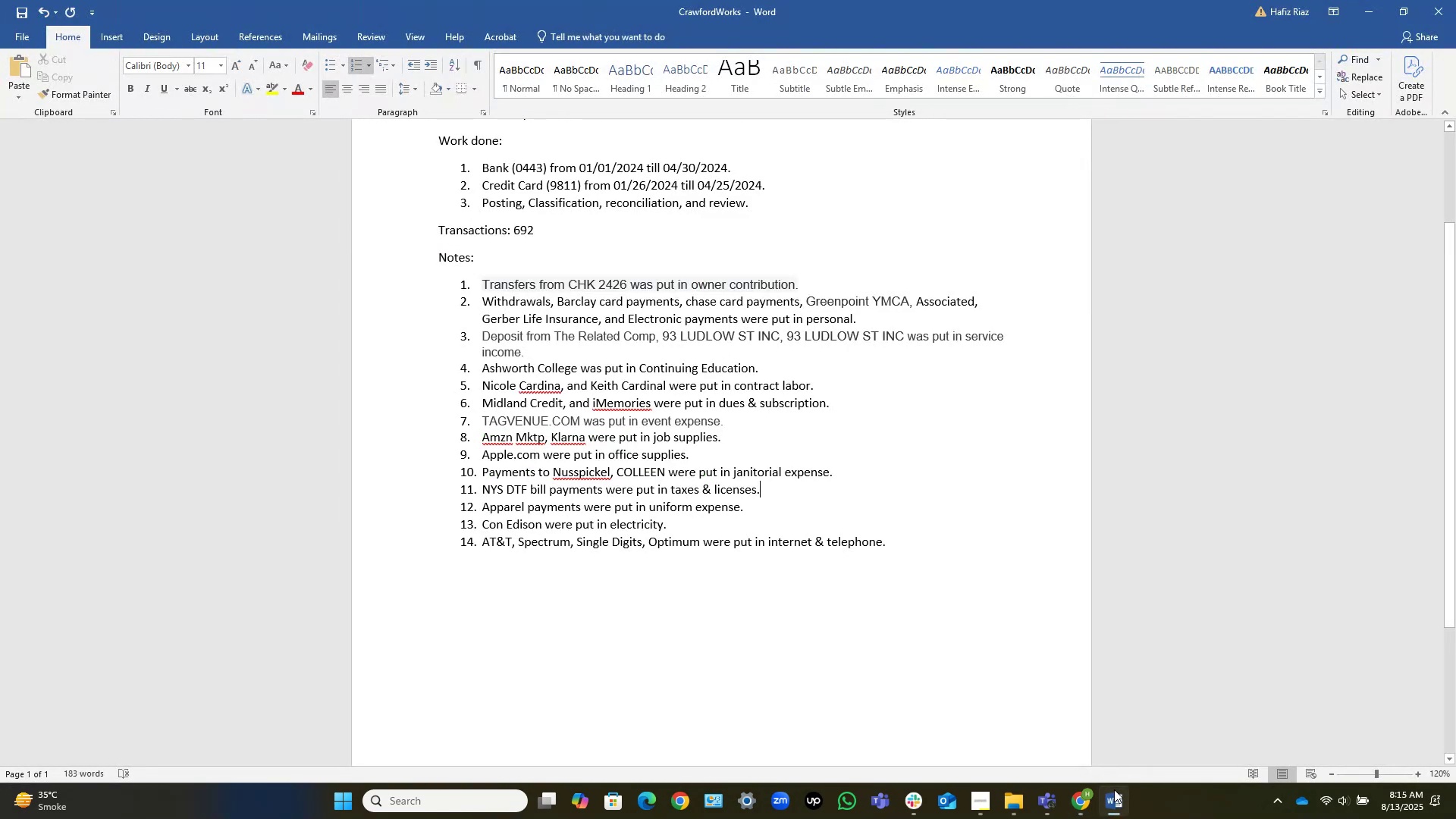 
left_click([1114, 789])
 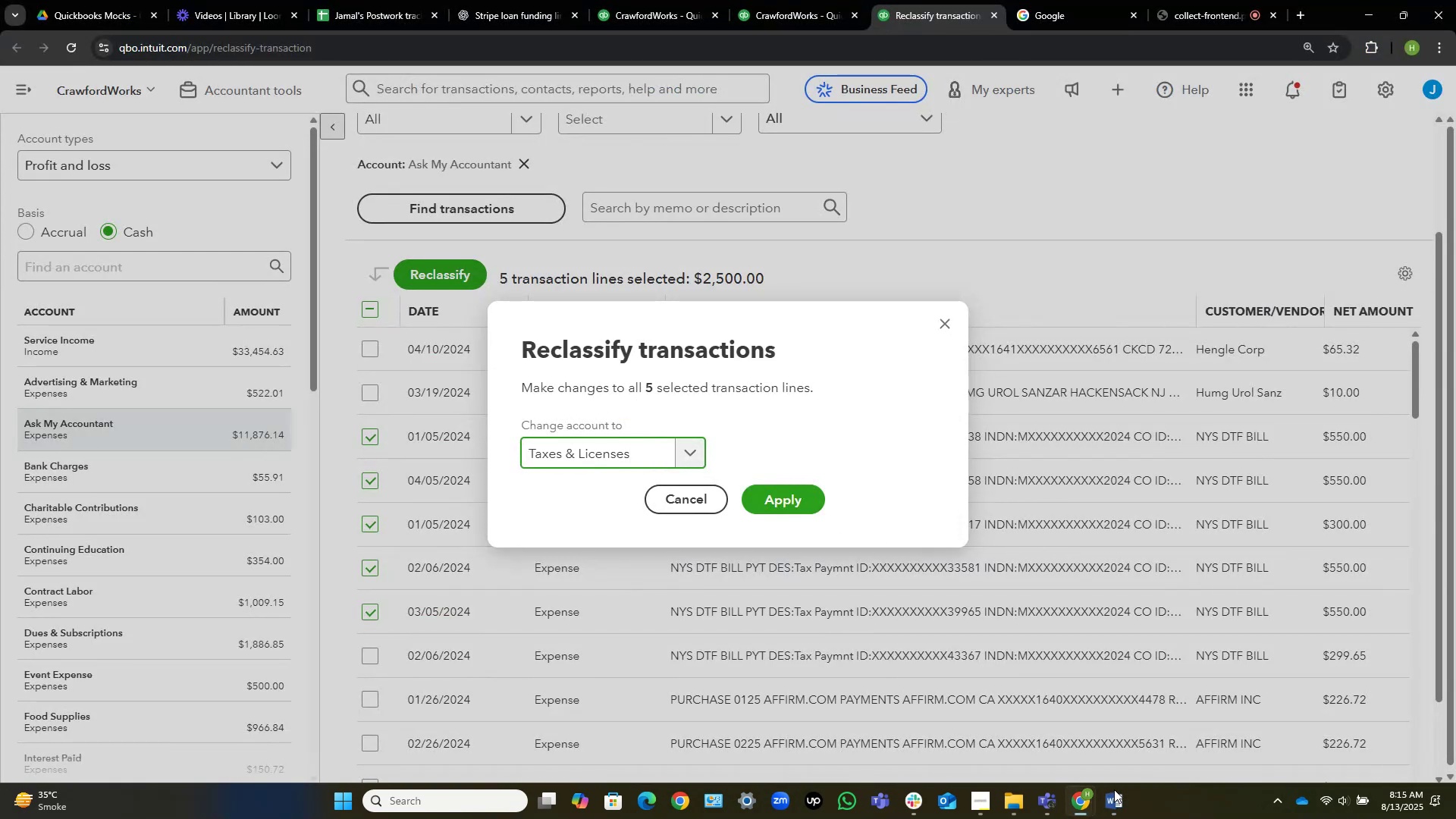 
left_click([1114, 789])
 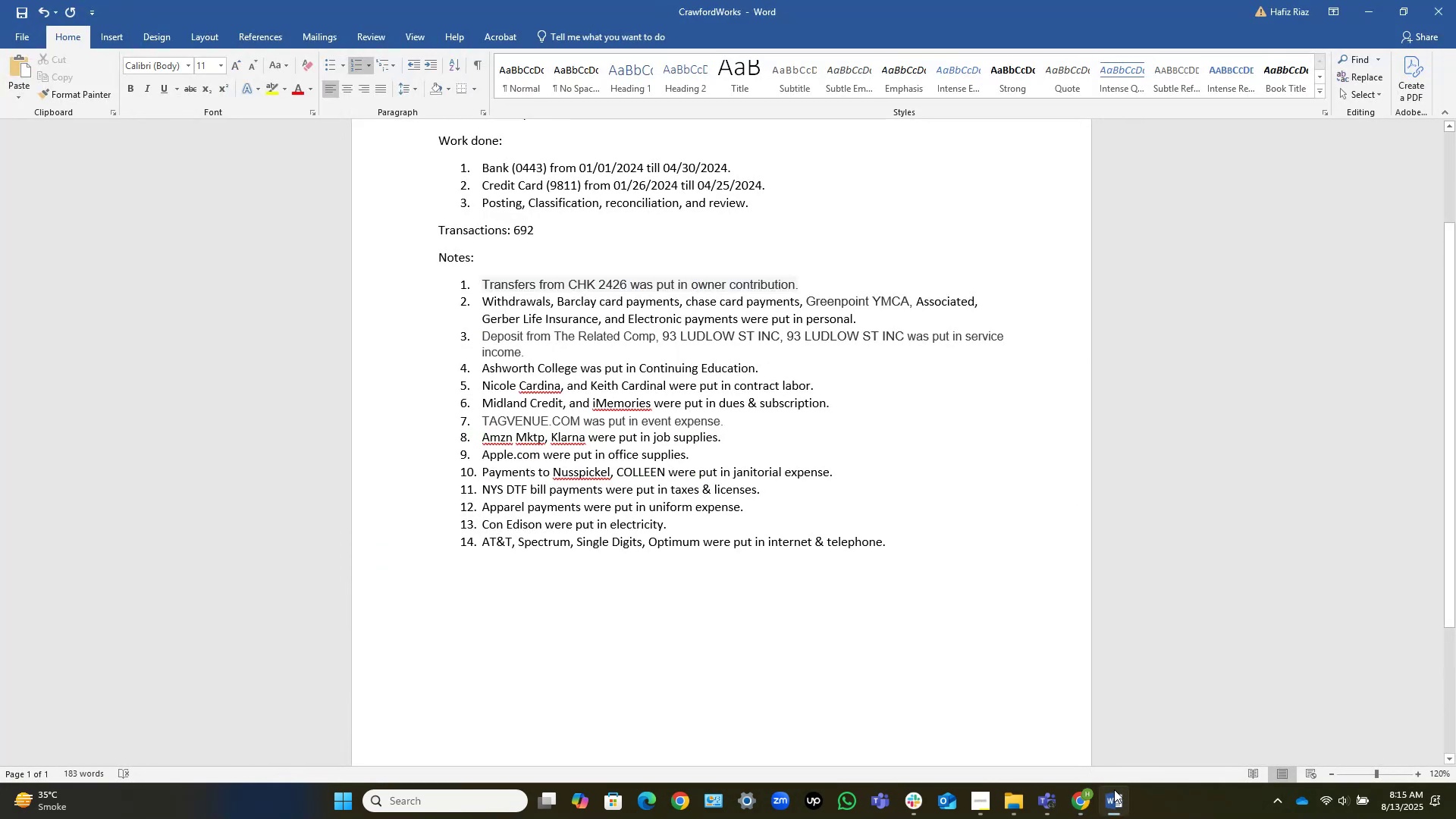 
left_click([1114, 789])
 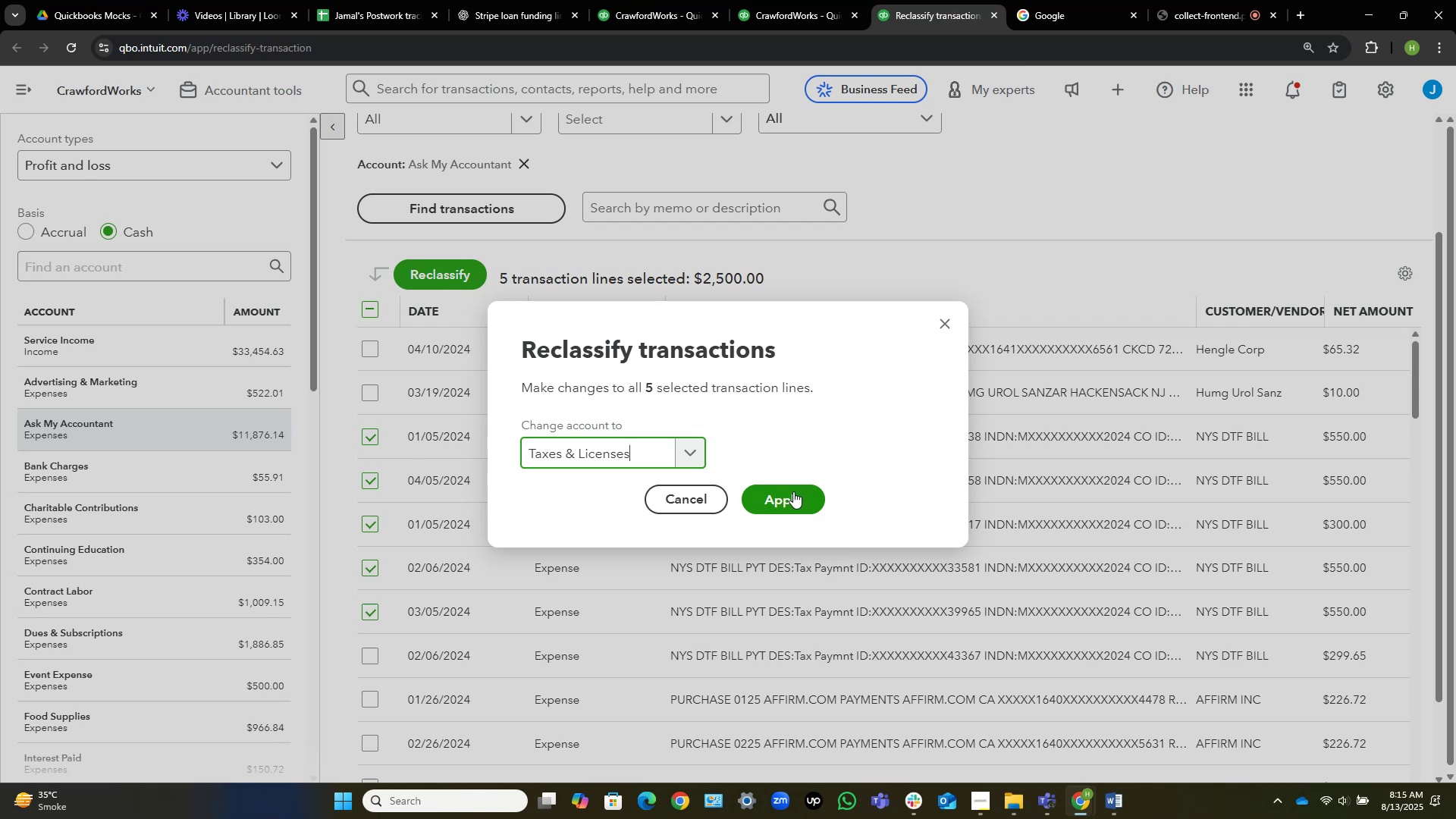 
left_click_drag(start_coordinate=[783, 496], to_coordinate=[758, 488])
 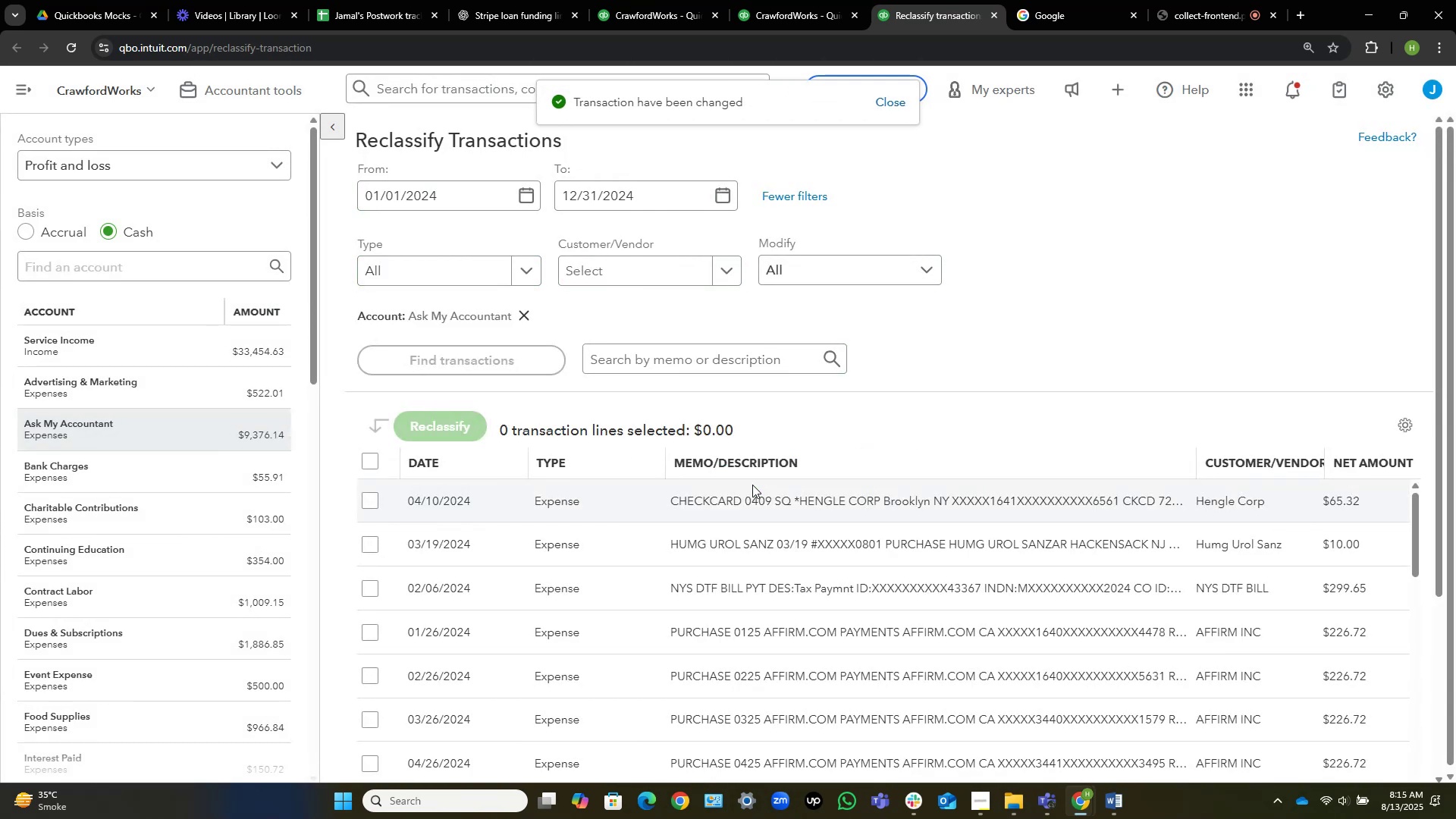 
scroll: coordinate [928, 381], scroll_direction: down, amount: 1.0
 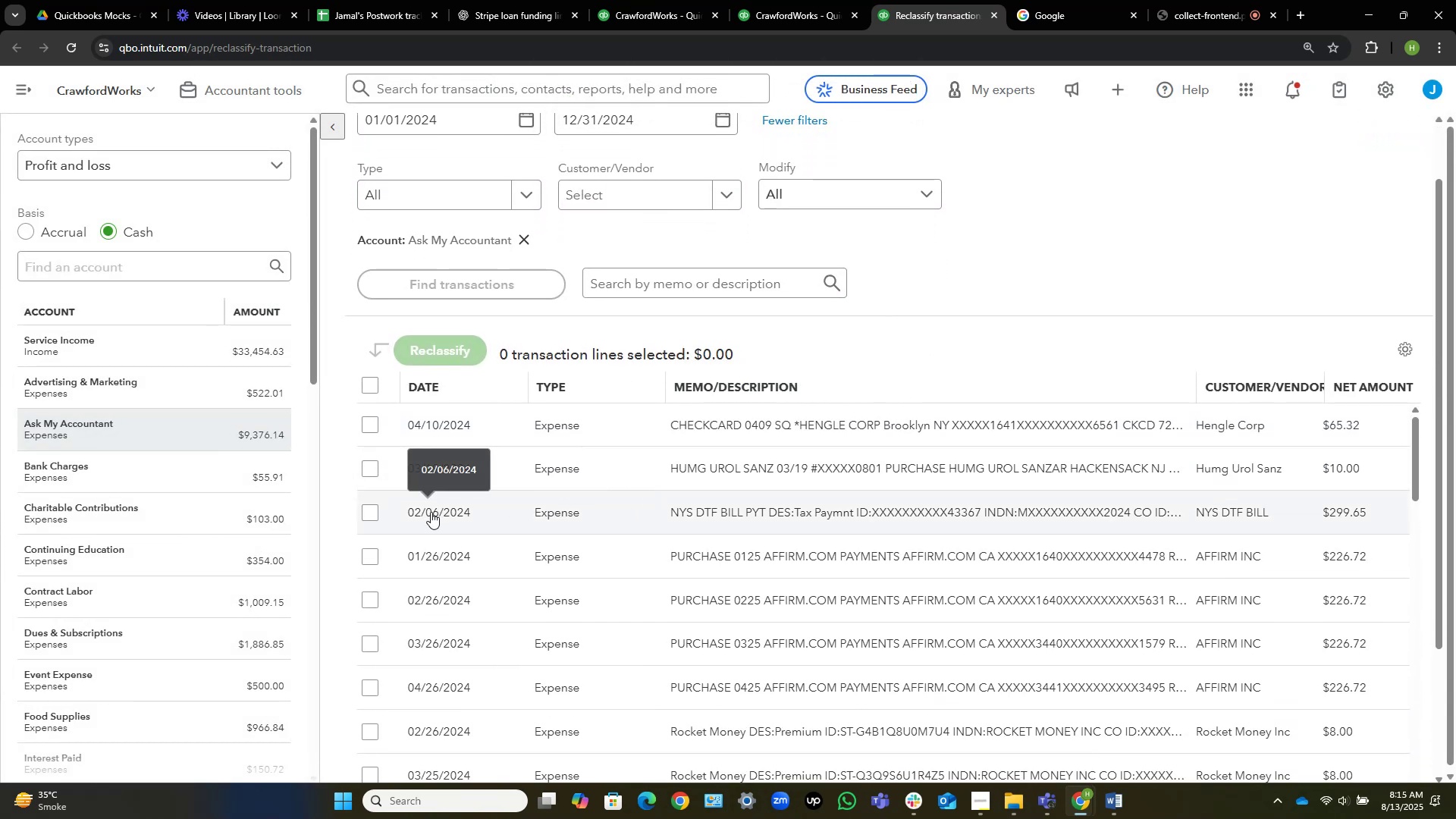 
left_click([366, 515])
 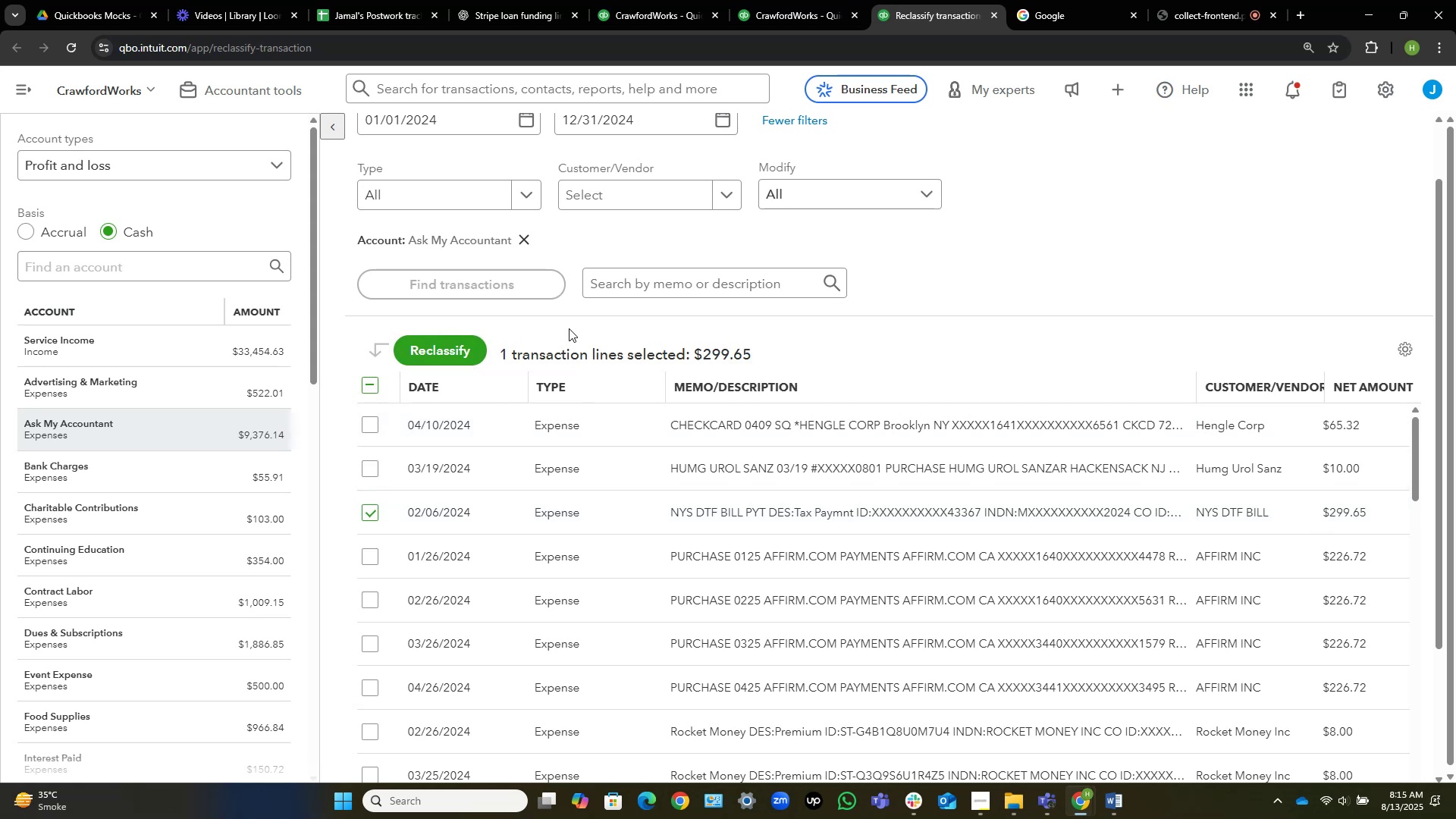 
left_click([458, 356])
 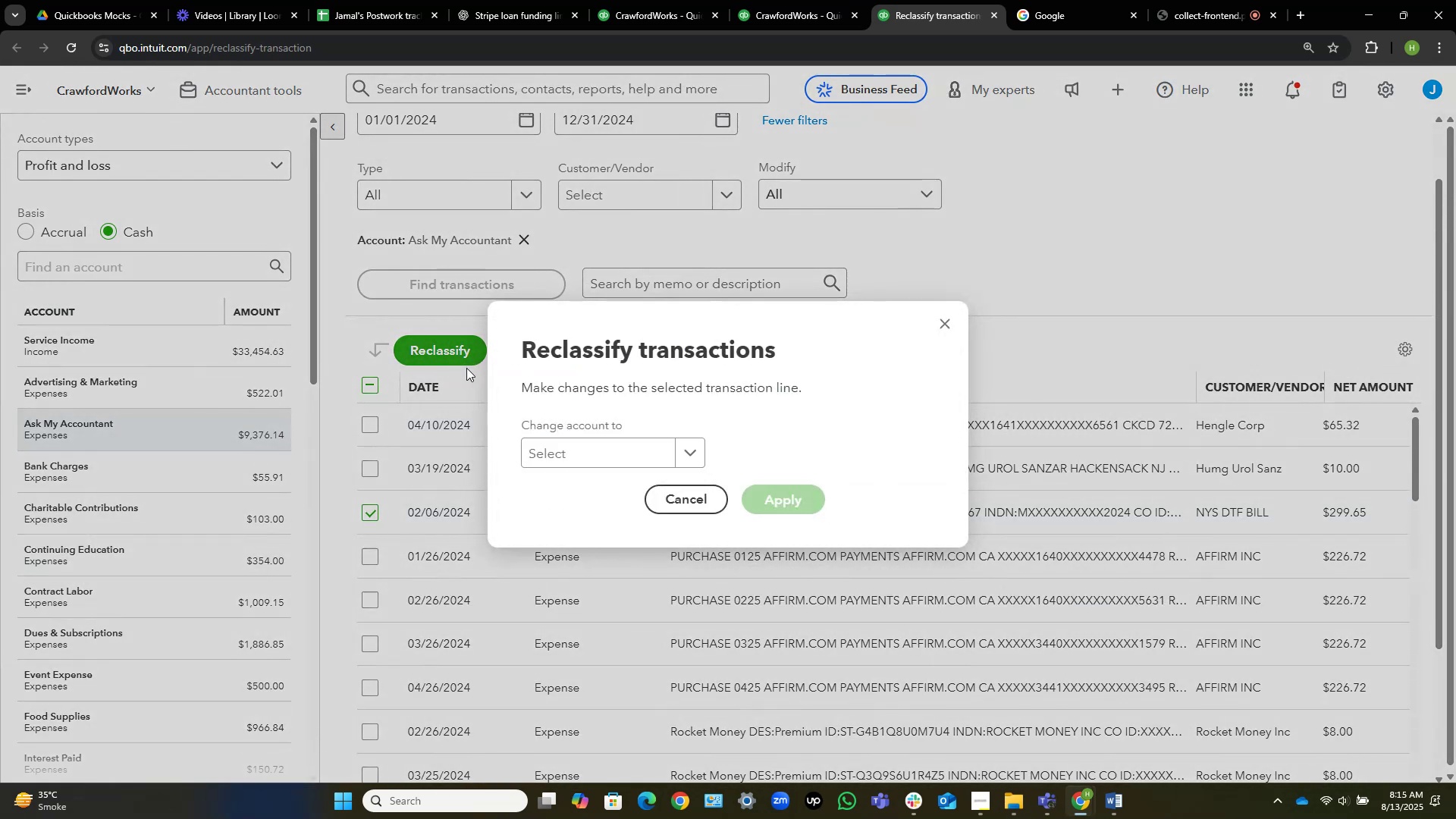 
left_click([580, 462])
 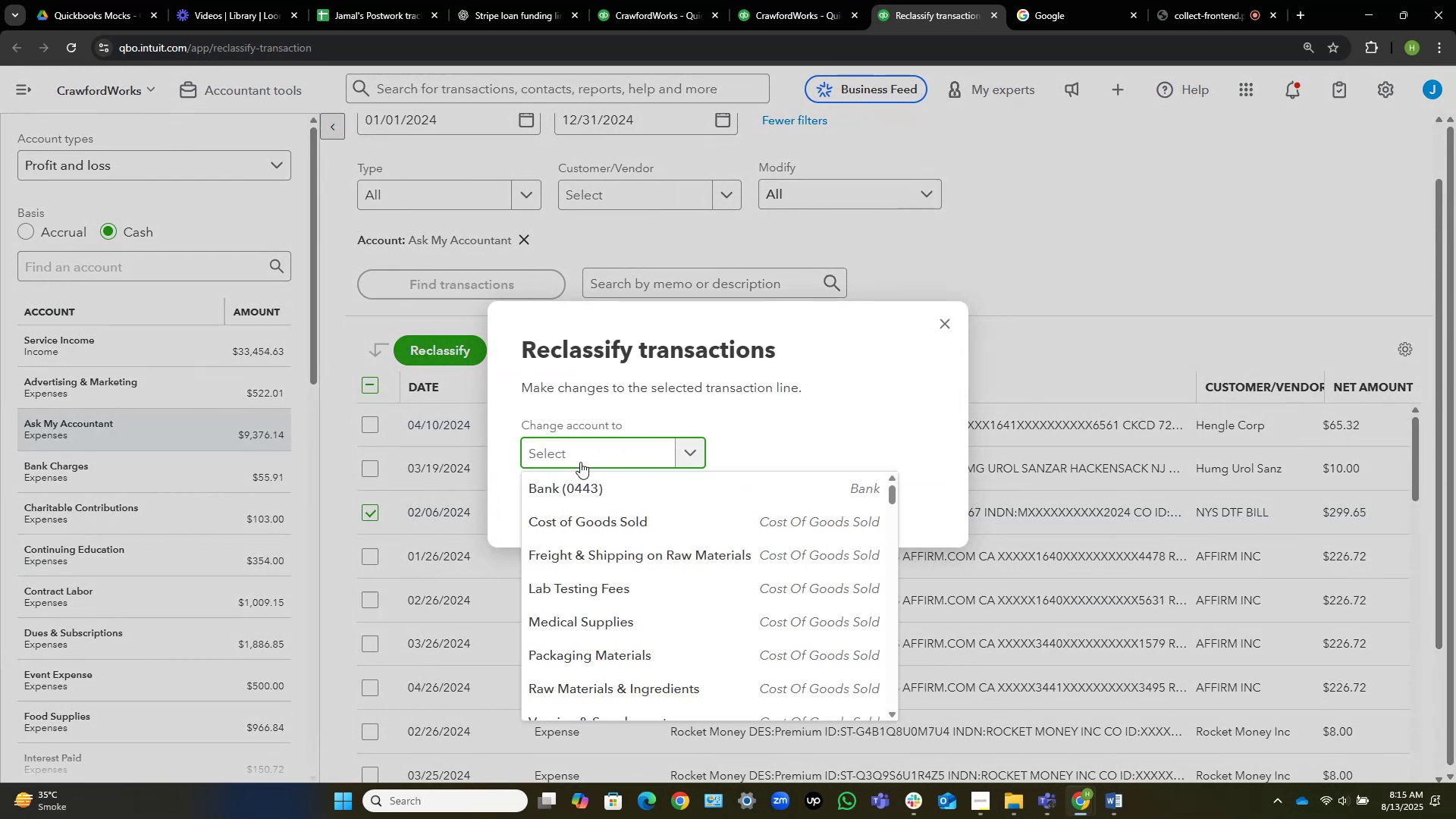 
type(taxes)
 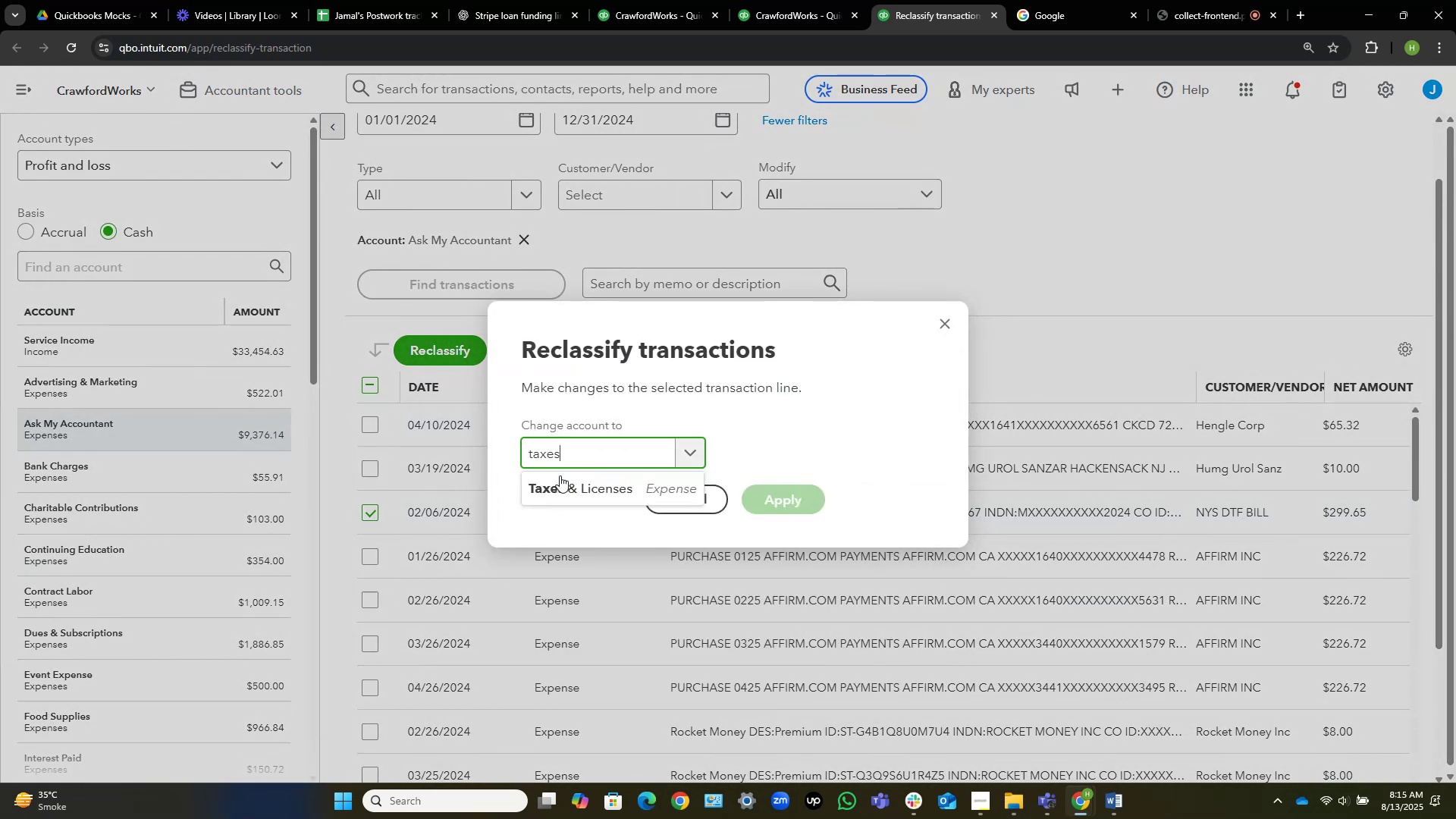 
left_click([560, 475])
 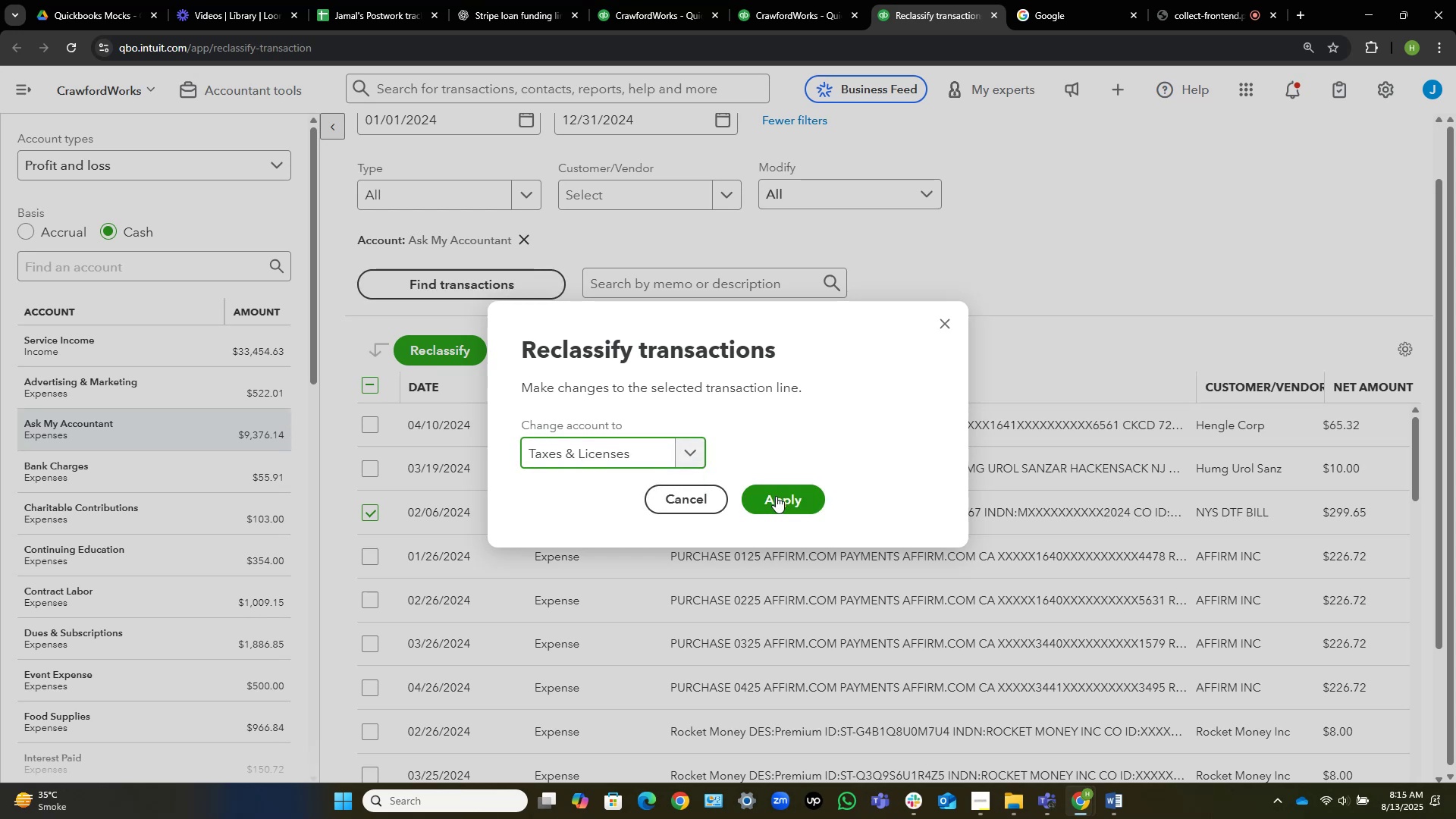 
left_click([776, 495])
 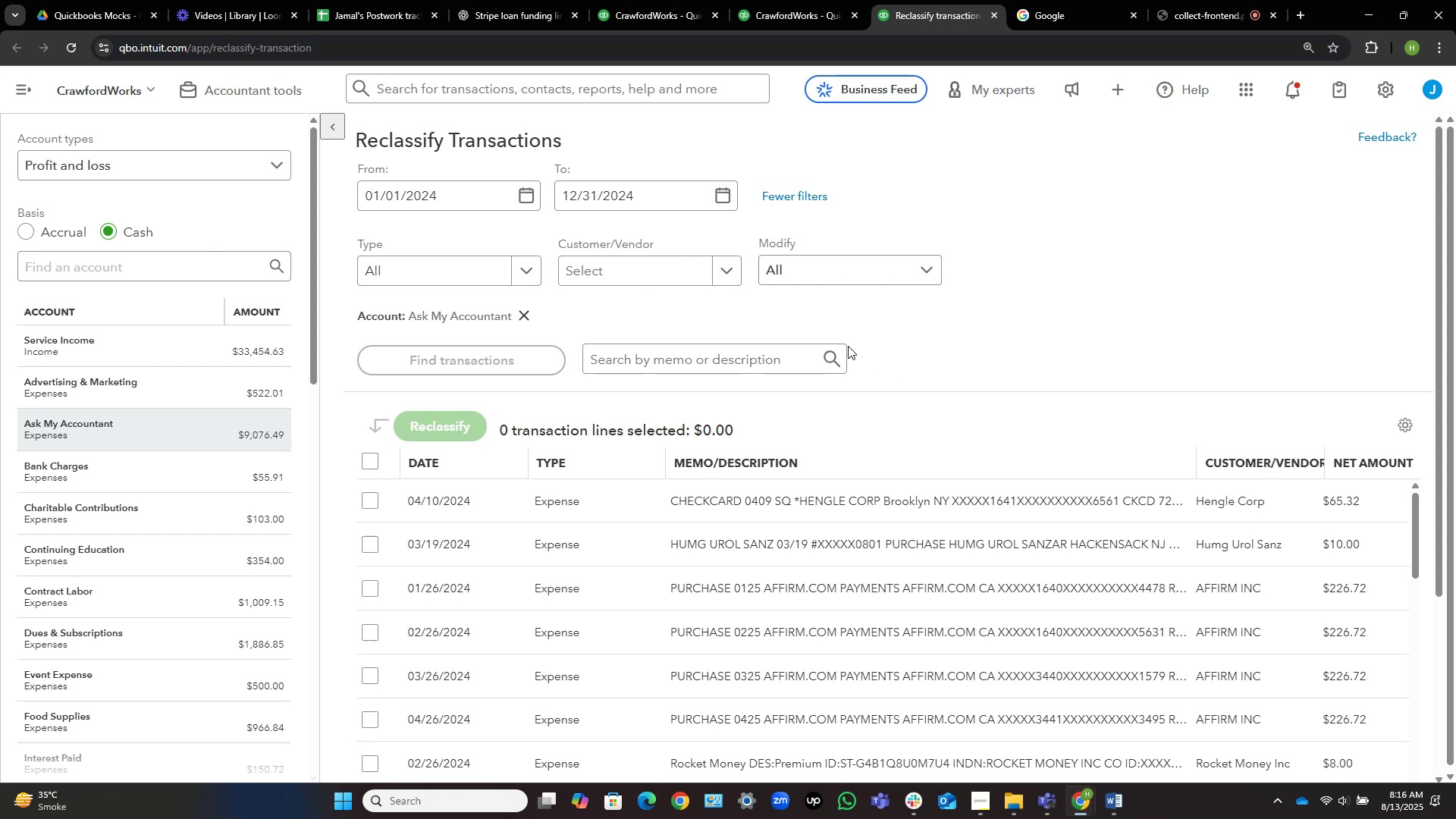 
wait(26.58)
 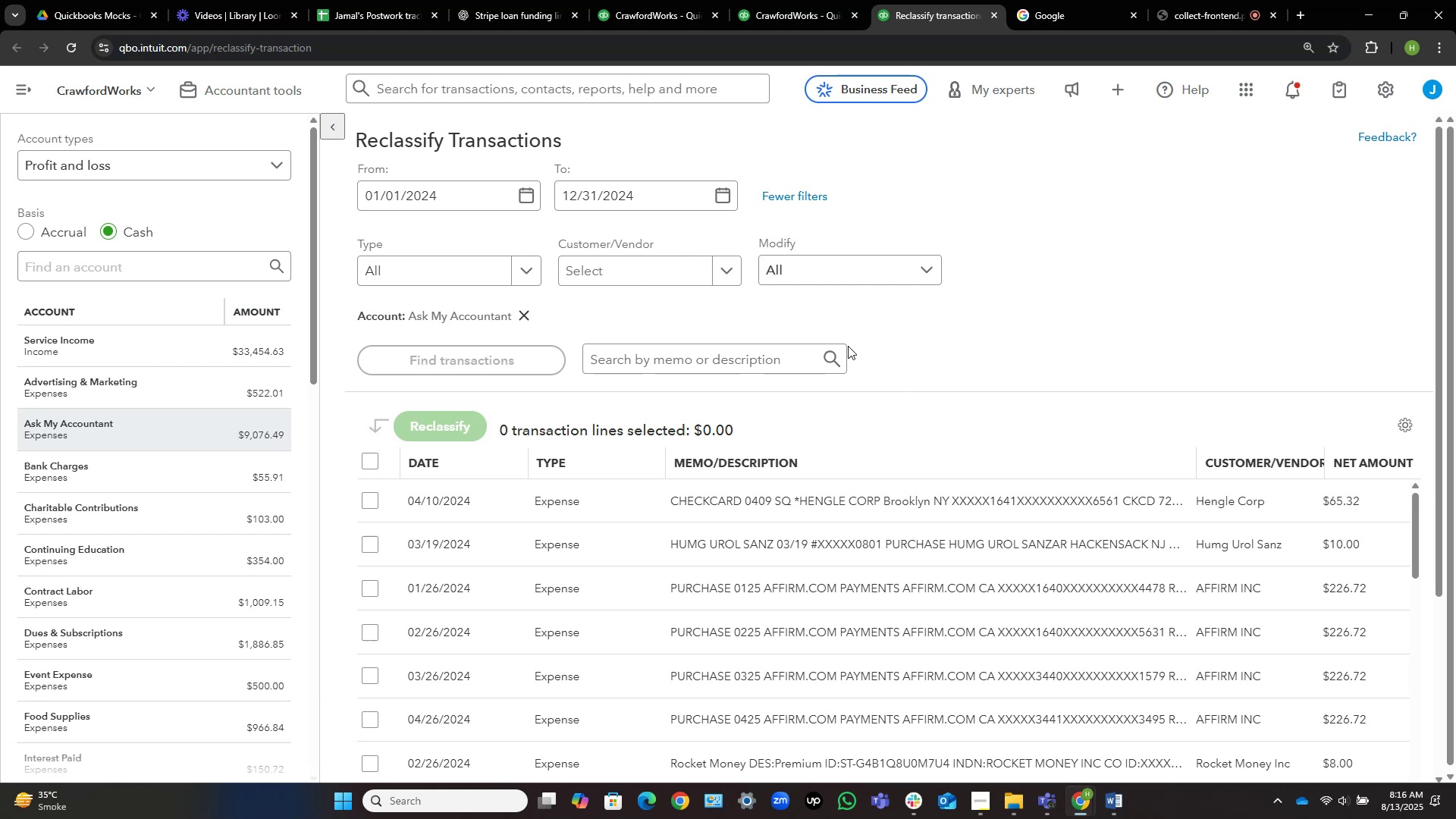 
scroll: coordinate [971, 334], scroll_direction: down, amount: 2.0
 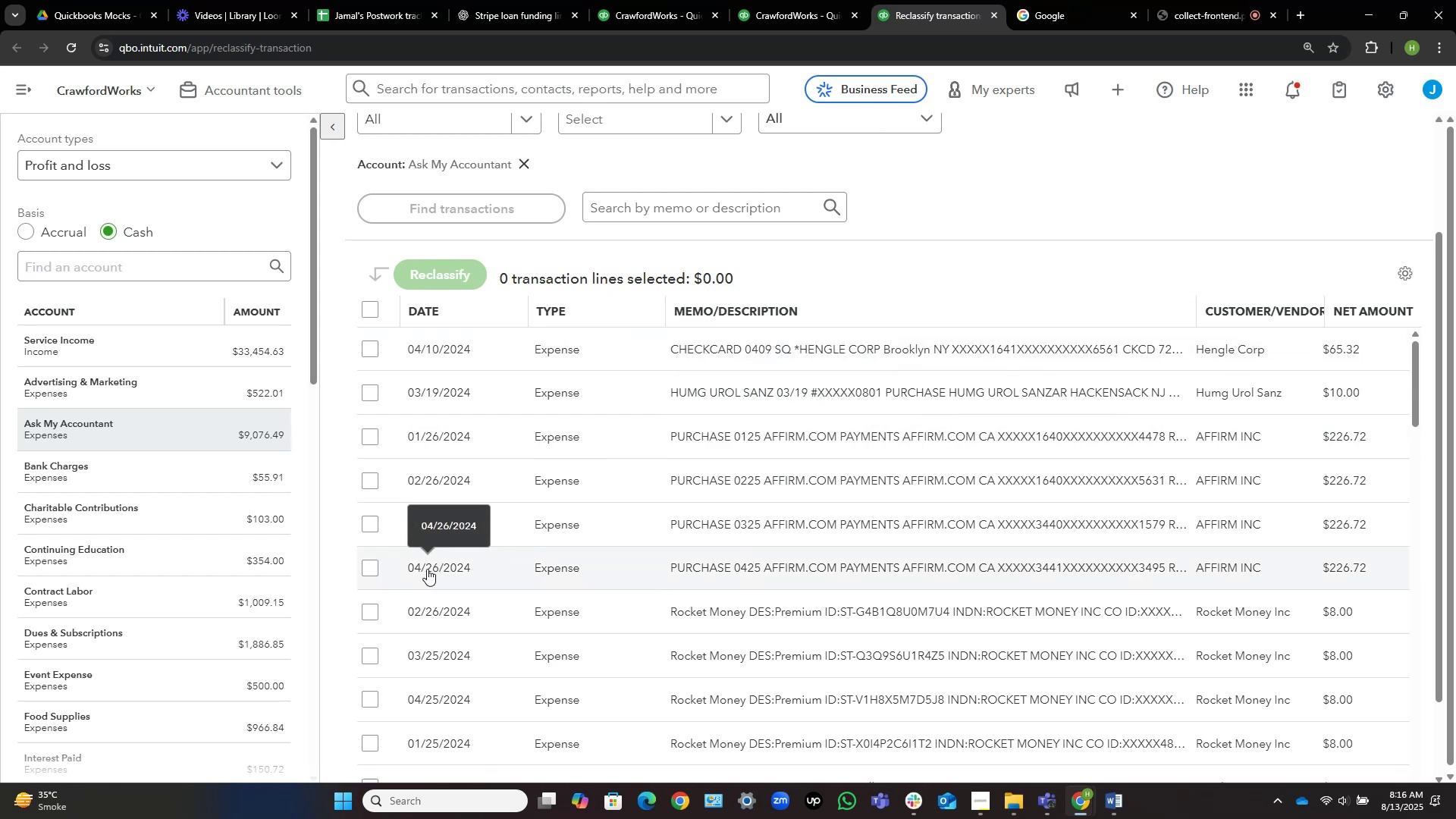 
left_click([363, 565])
 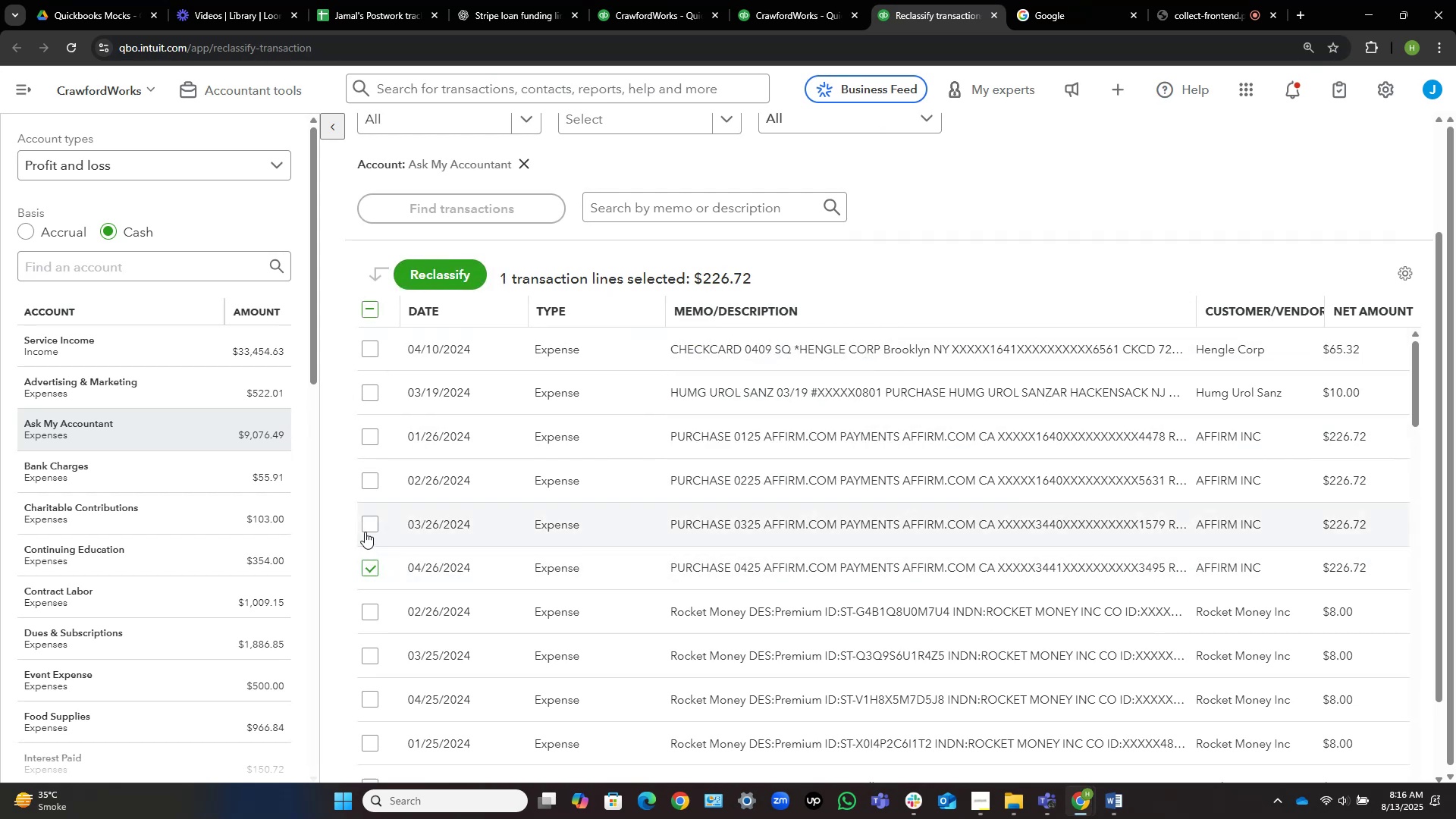 
left_click([366, 526])
 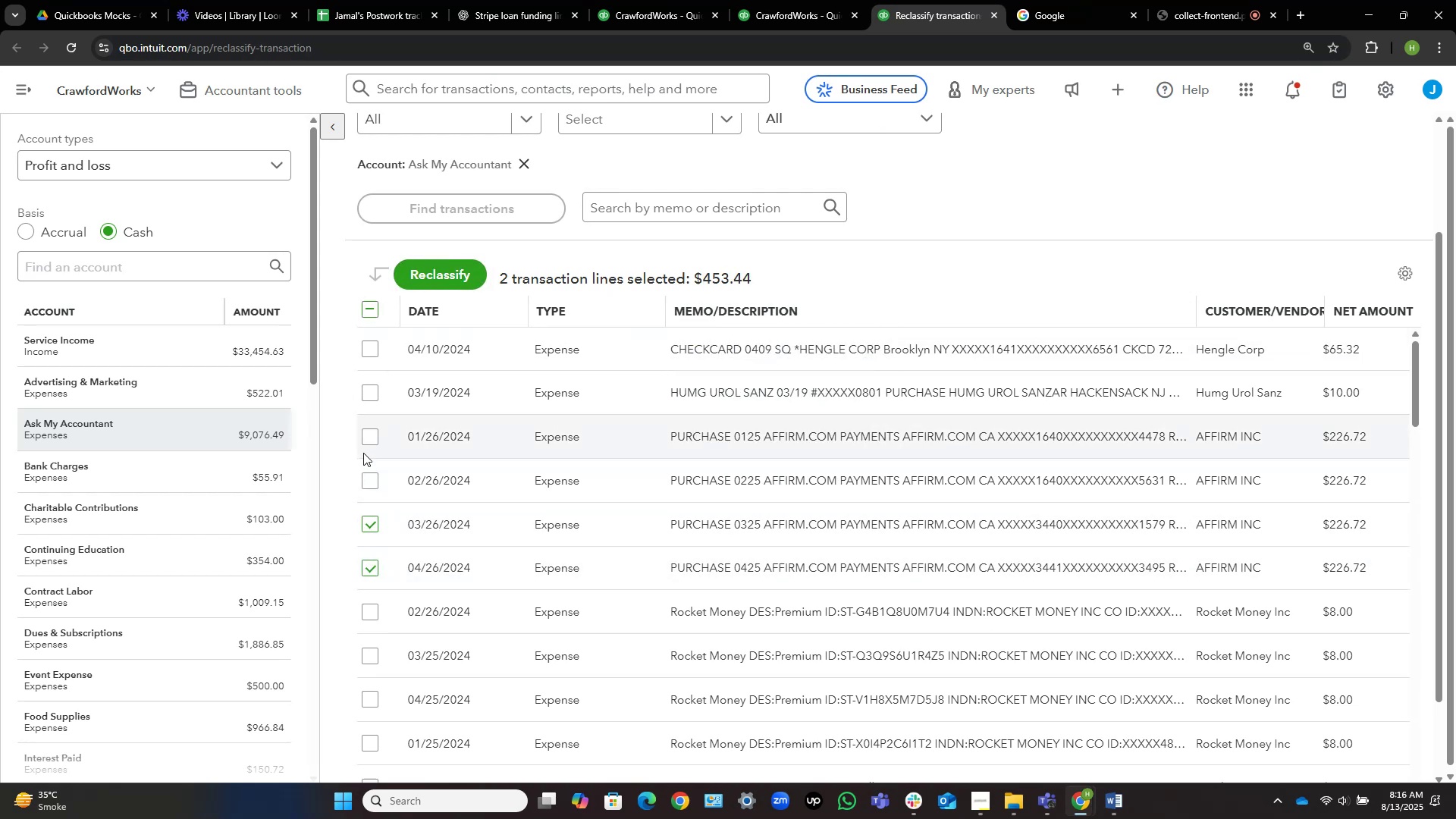 
left_click([372, 438])
 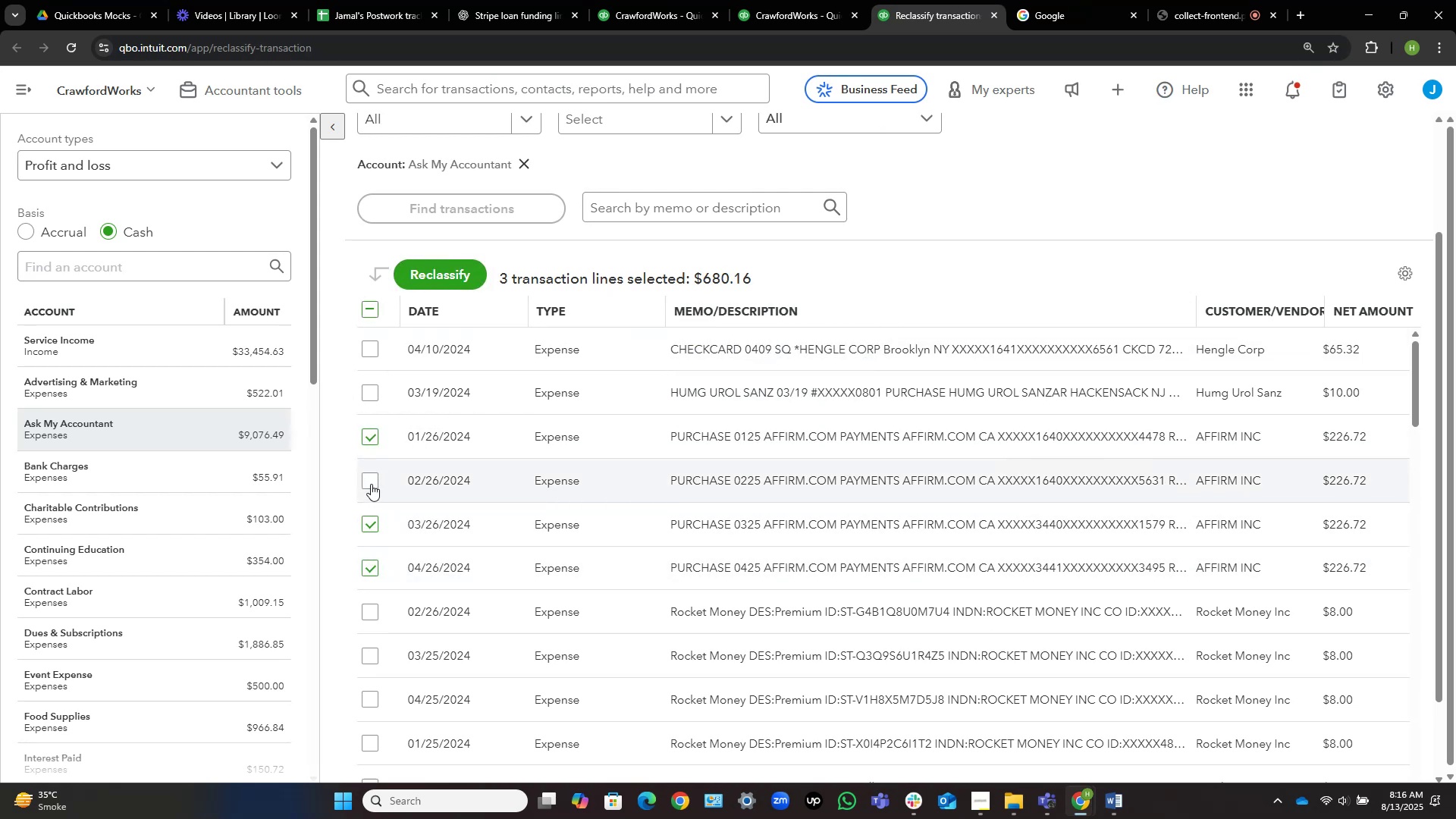 
left_click([371, 484])
 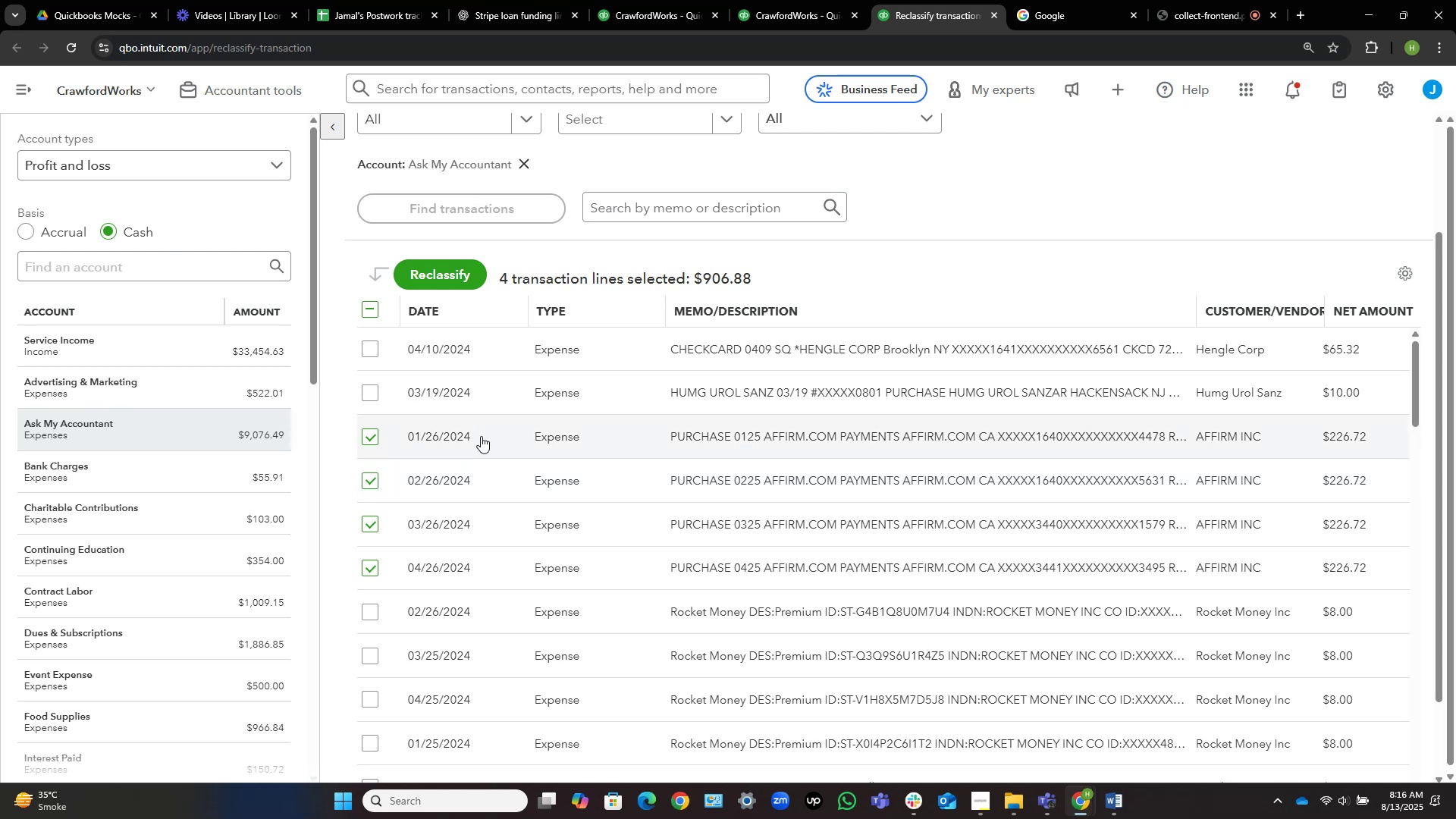 
wait(9.65)
 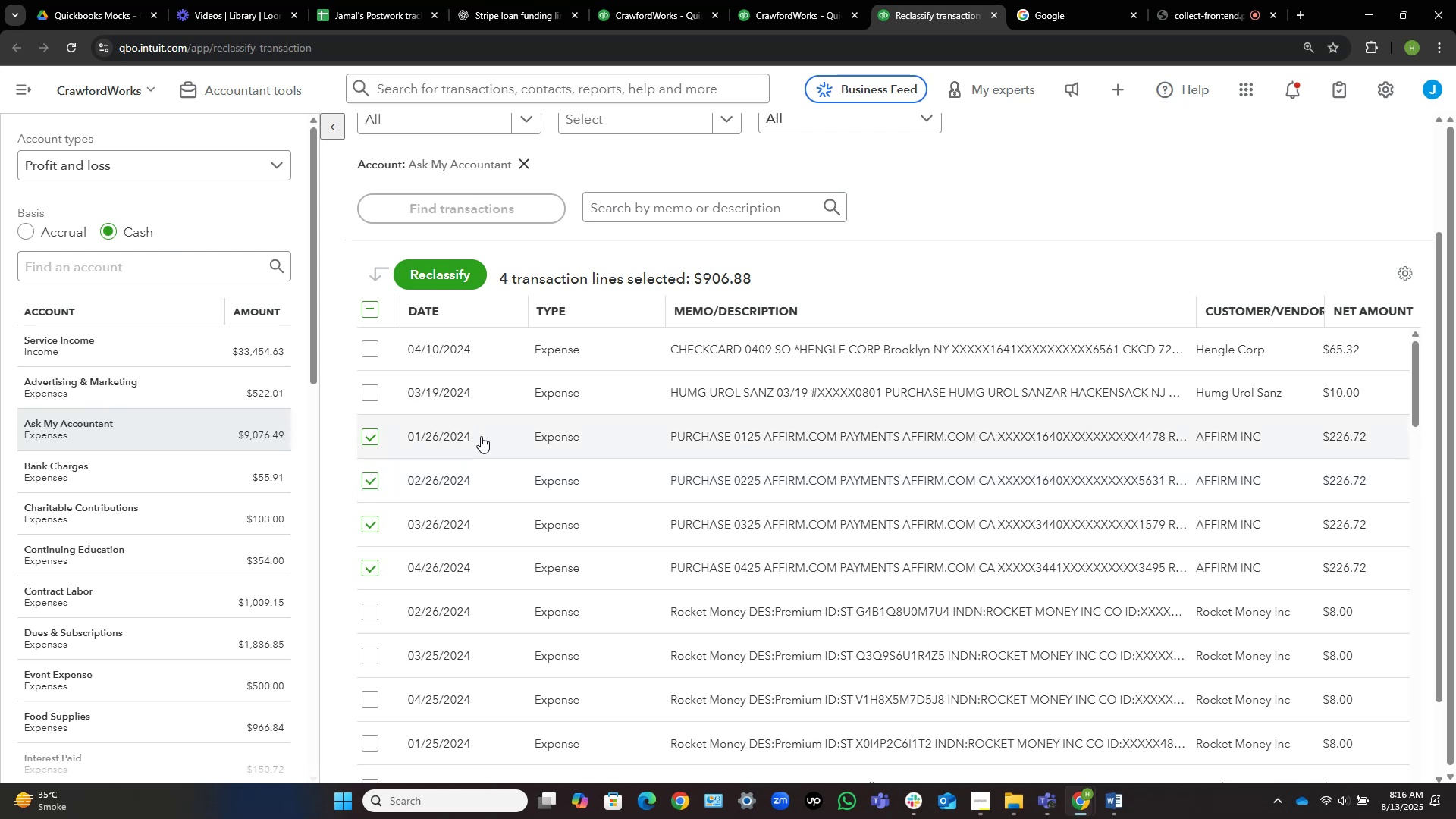 
scroll: coordinate [497, 554], scroll_direction: down, amount: 1.0
 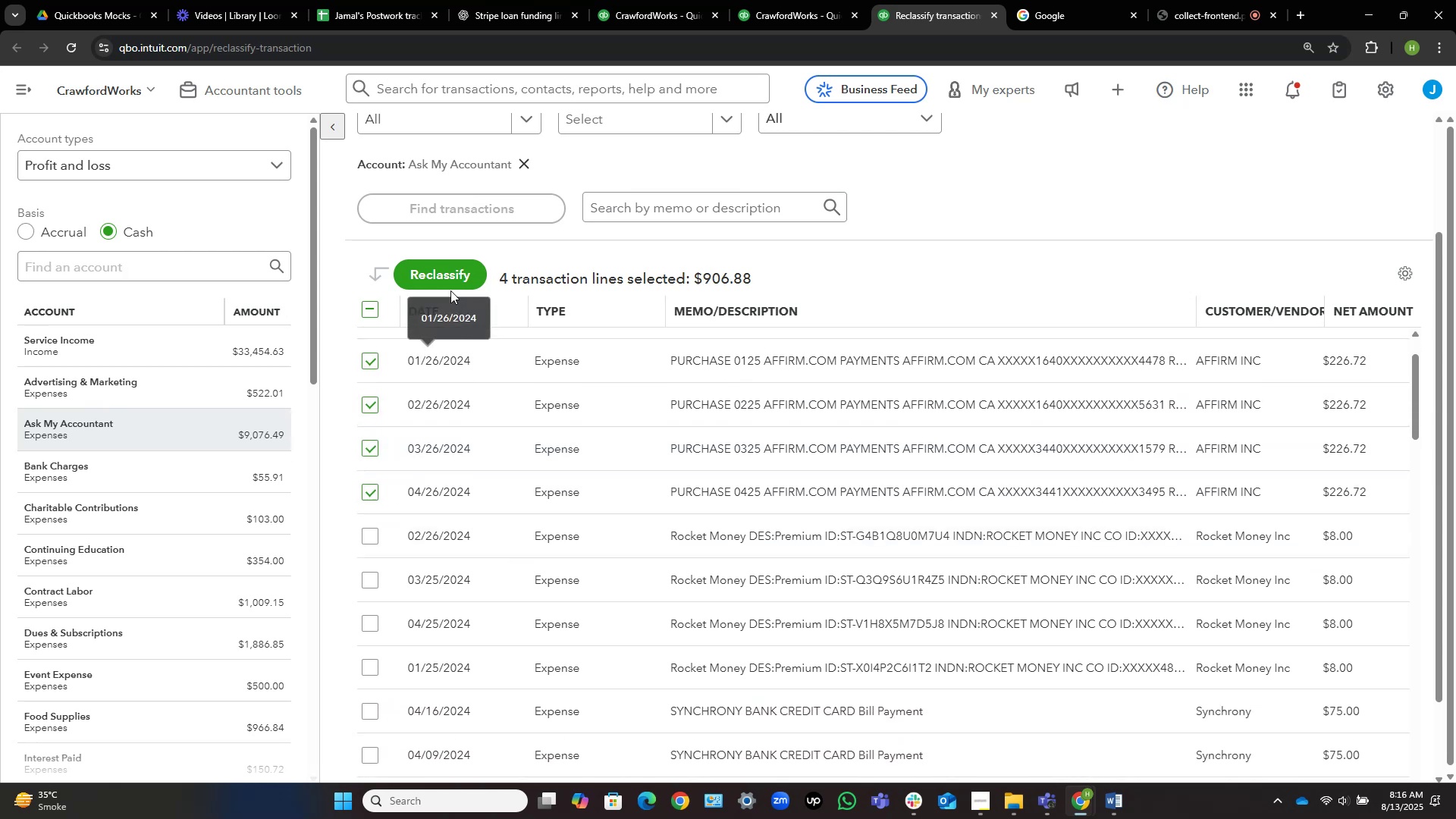 
left_click([452, 266])
 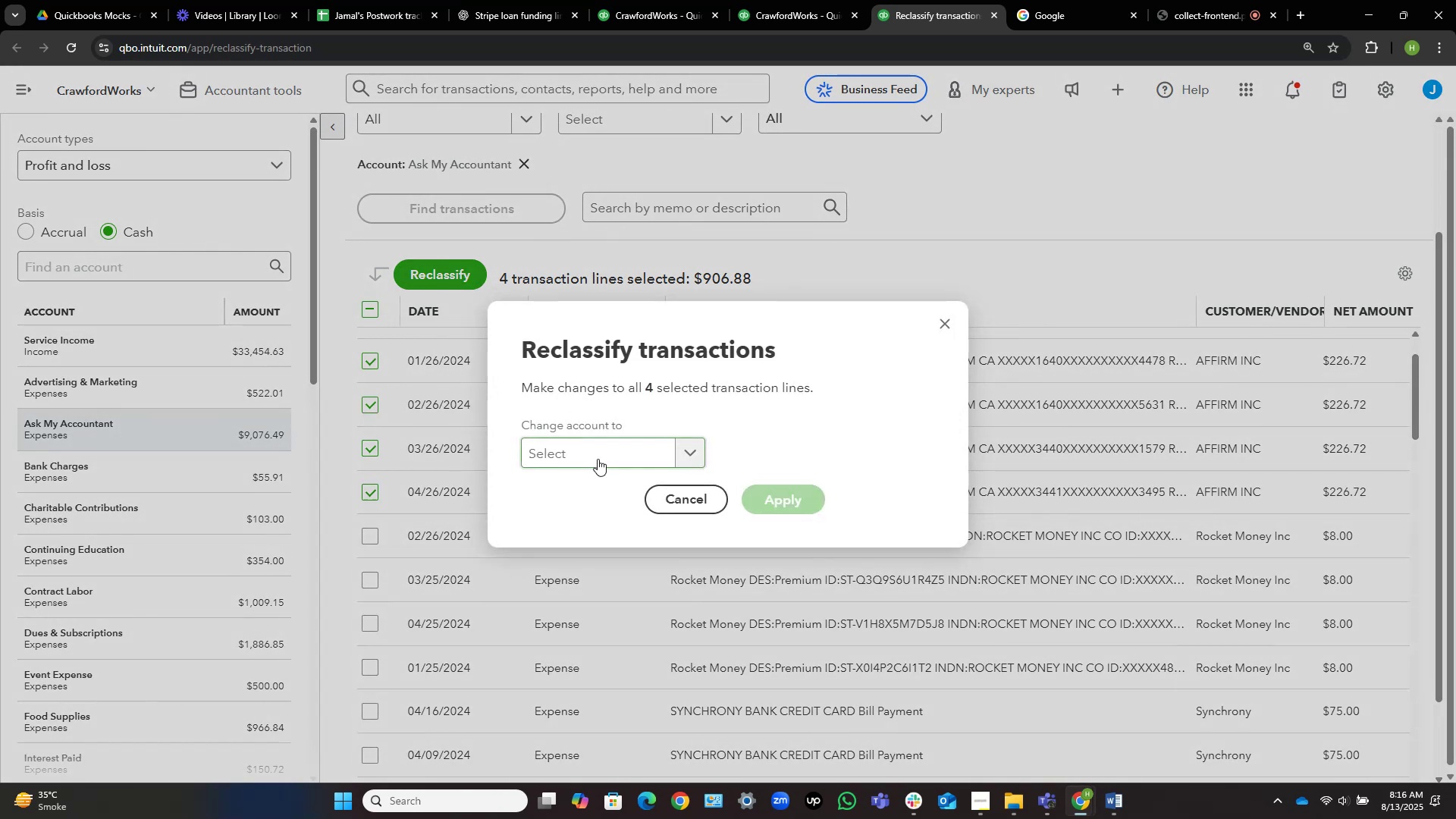 
left_click([598, 459])
 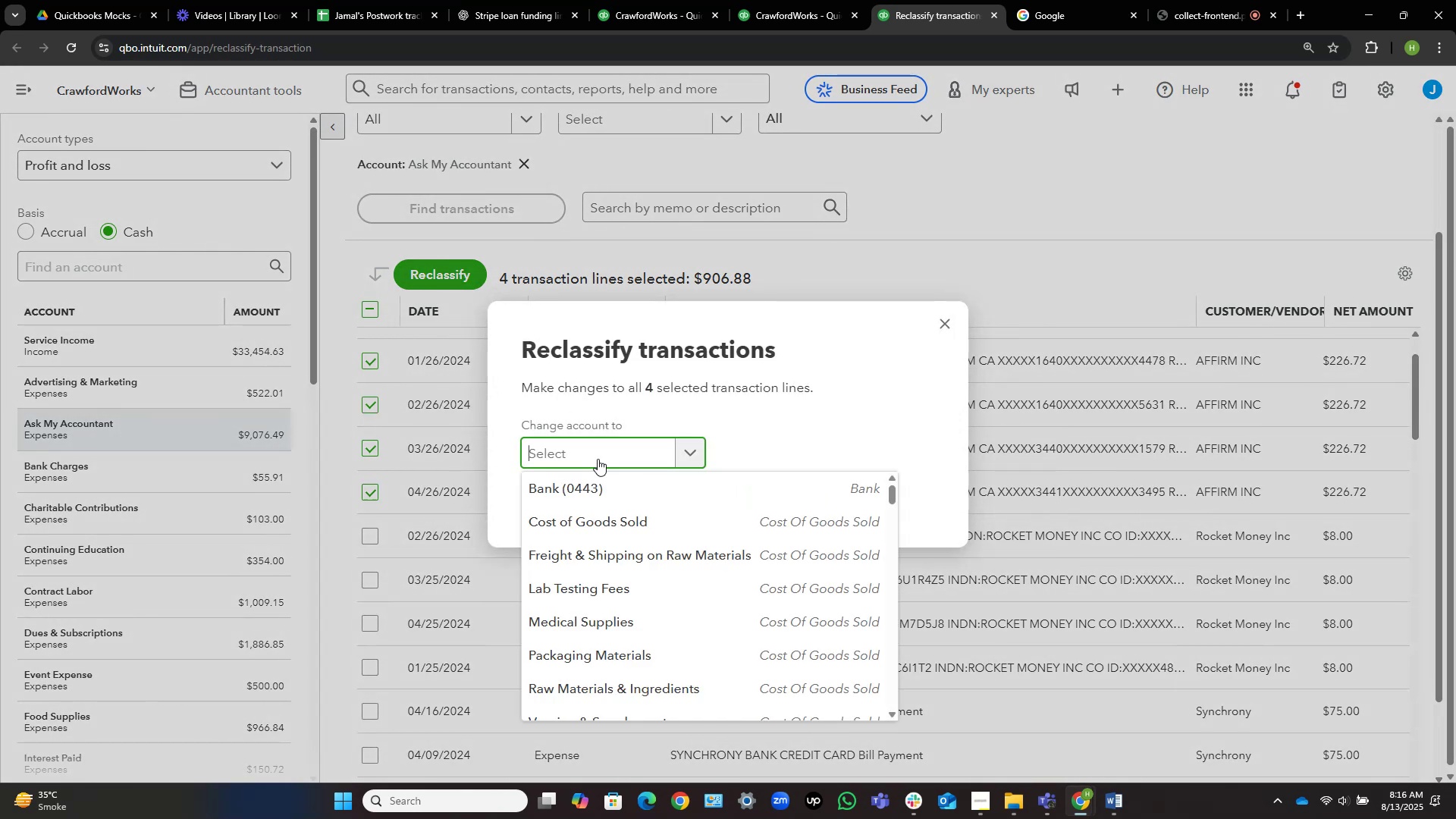 
type(owner)
 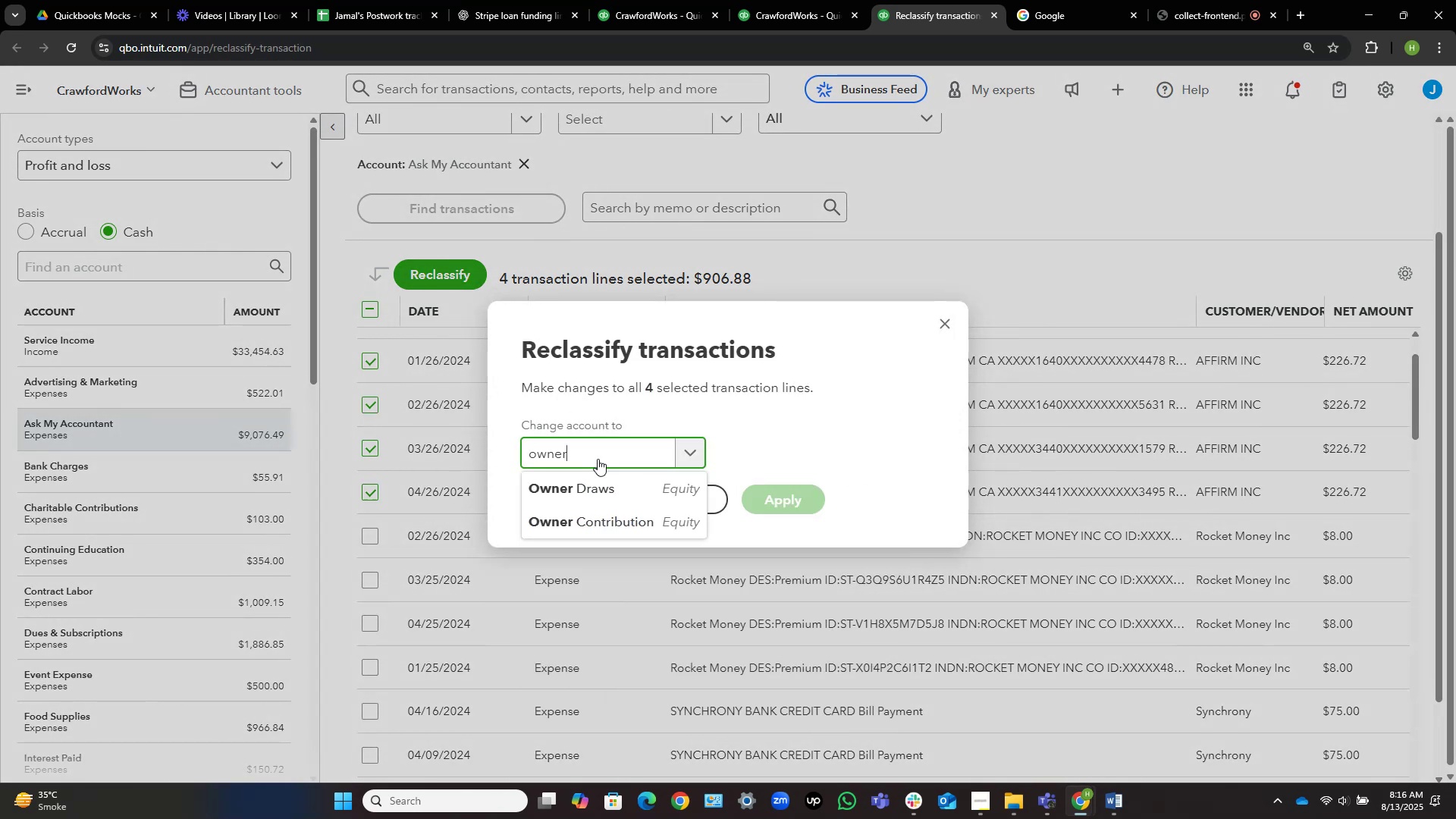 
left_click([629, 481])
 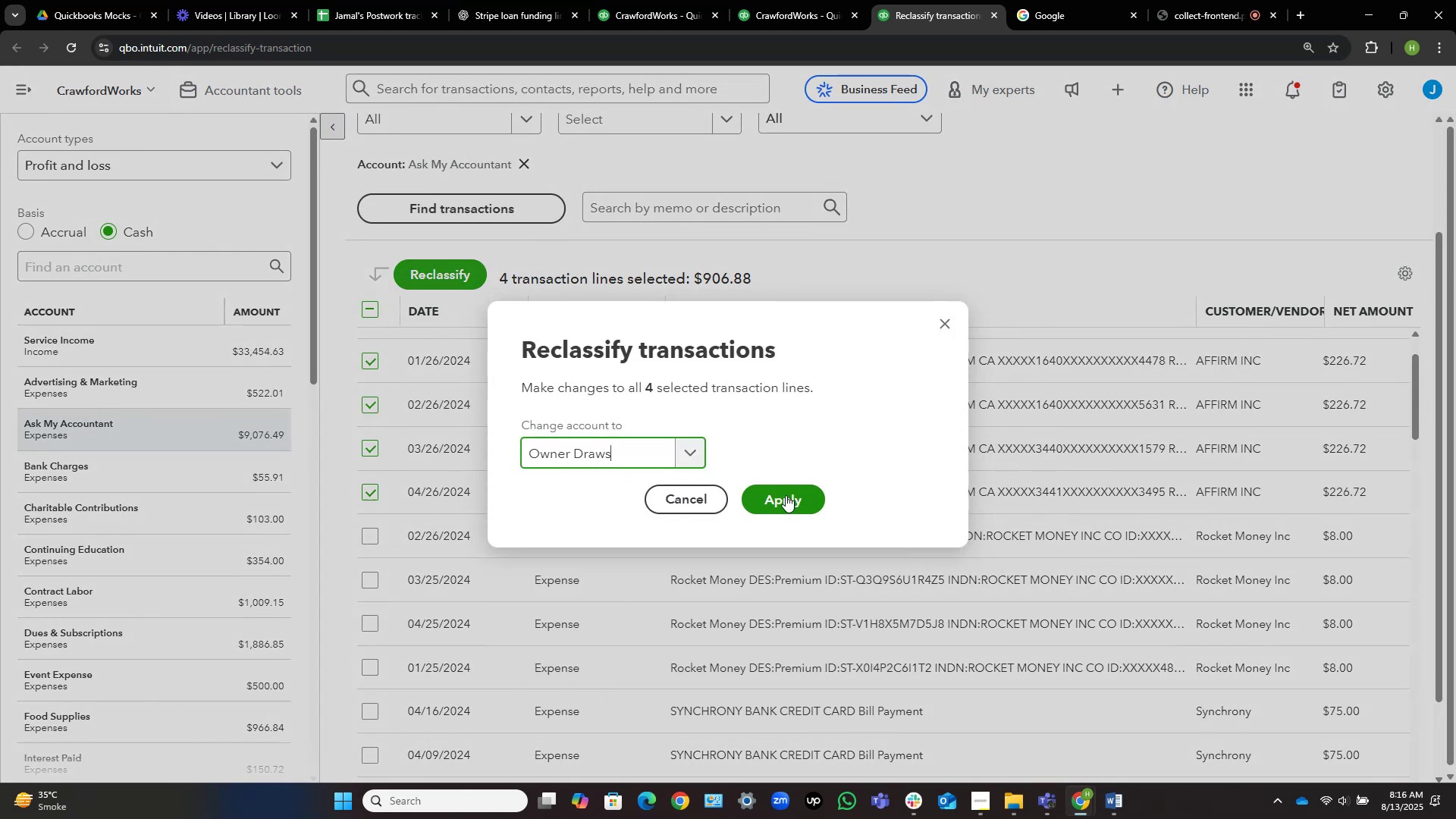 
left_click([786, 495])
 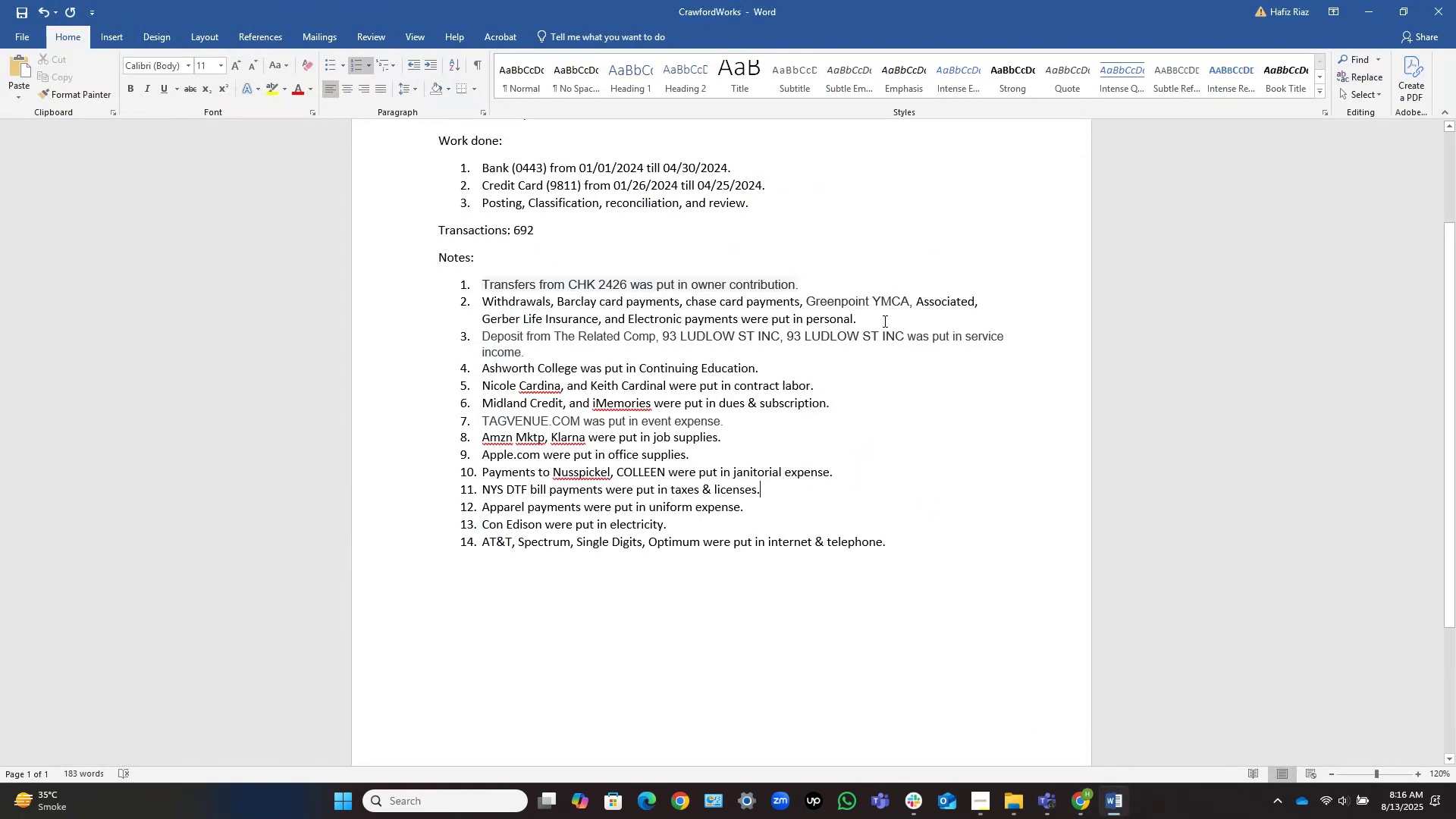 
left_click([786, 287])
 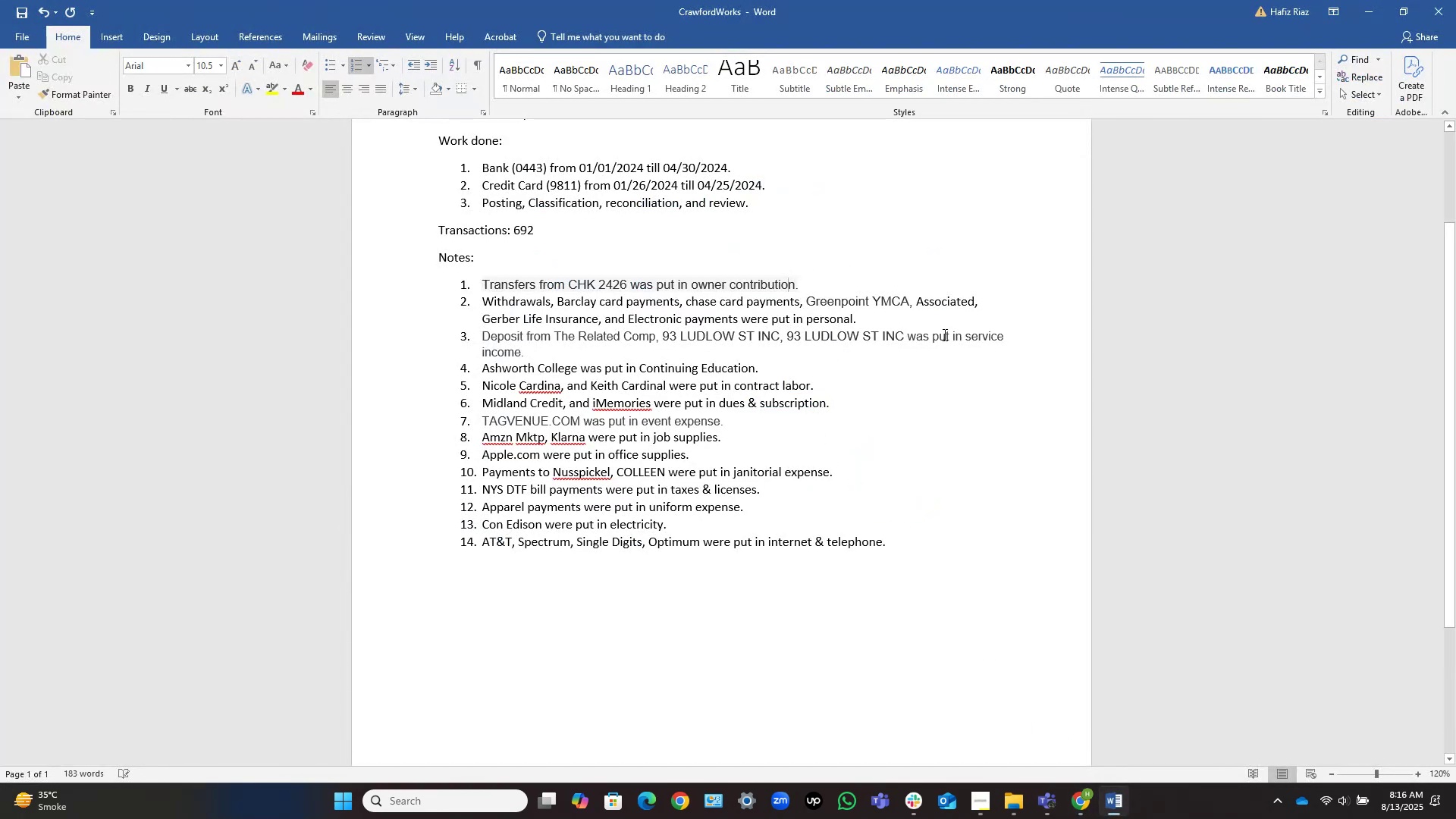 
key(ArrowDown)
 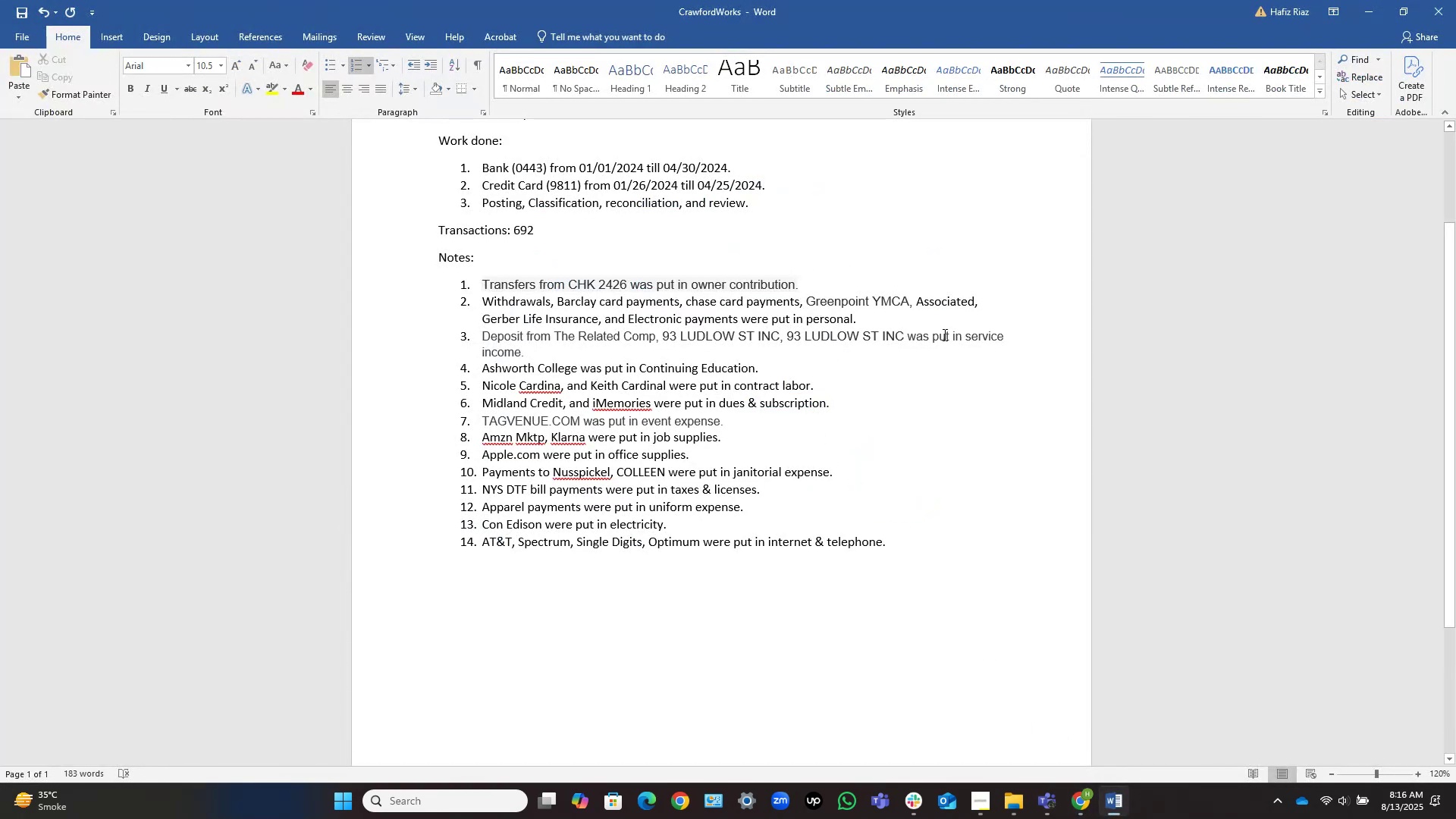 
key(Control+ArrowRight)
 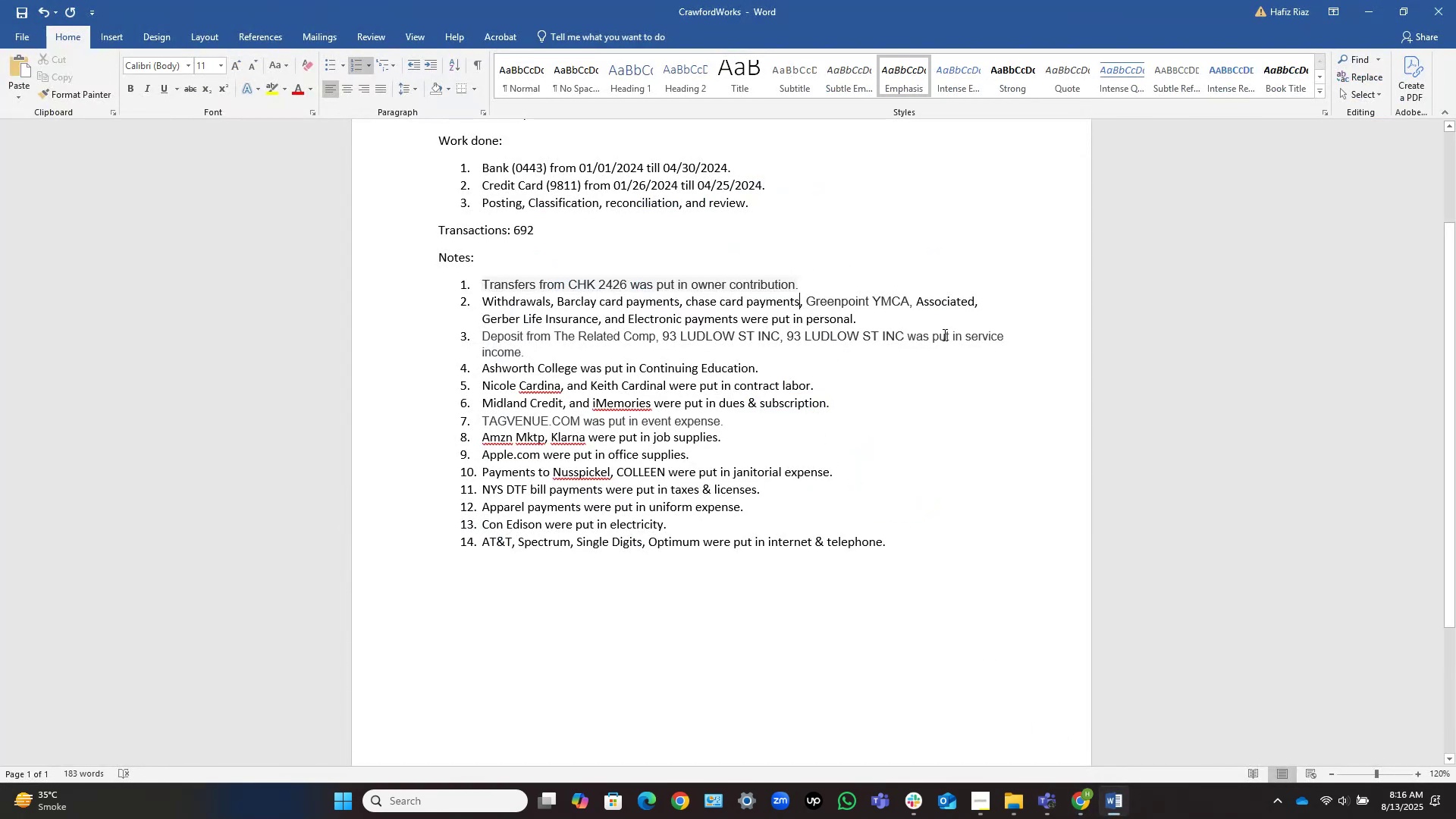 
key(Control+ArrowRight)
 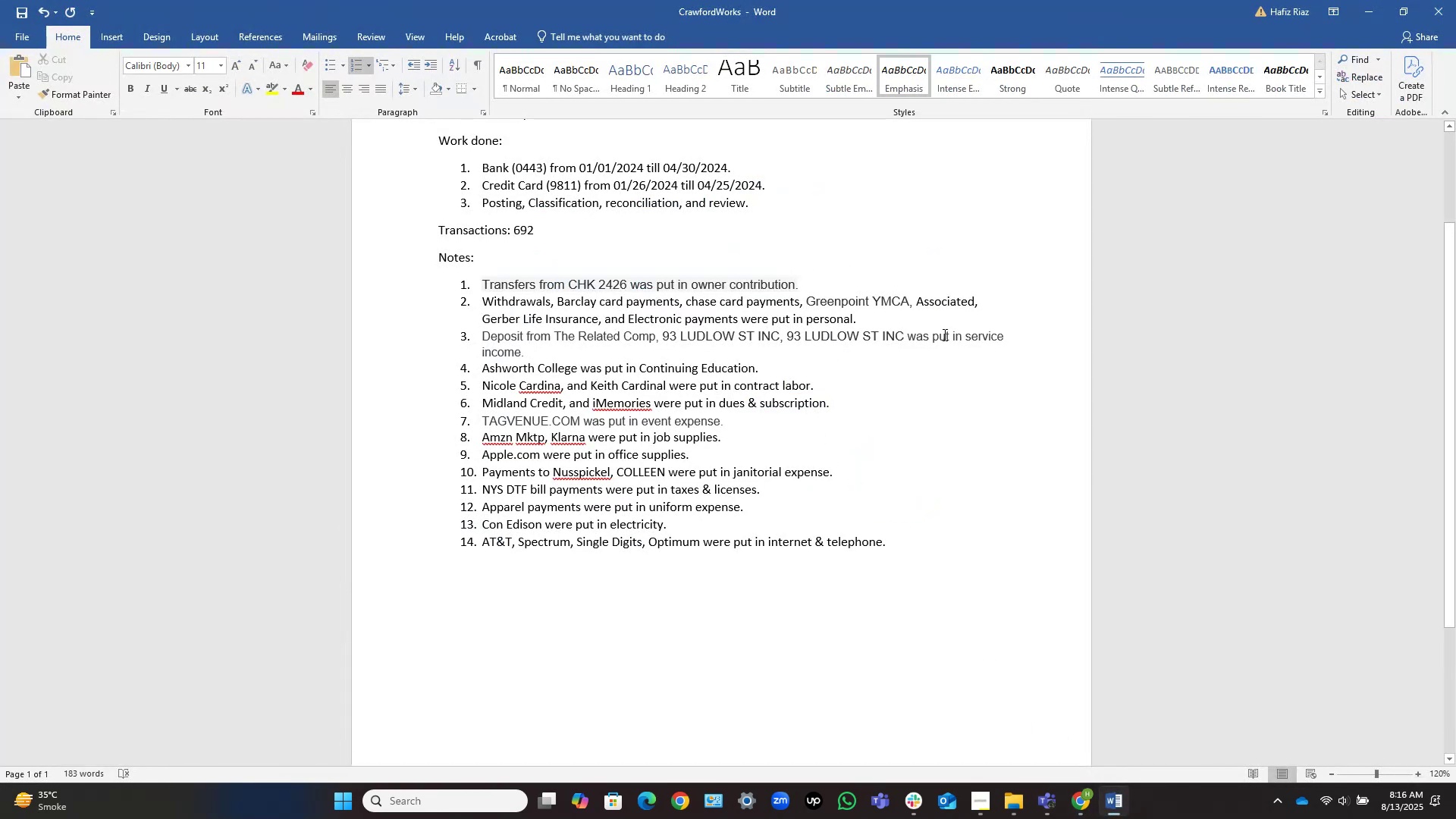 
type(affirm pat)
key(Backspace)
type(yments, )
 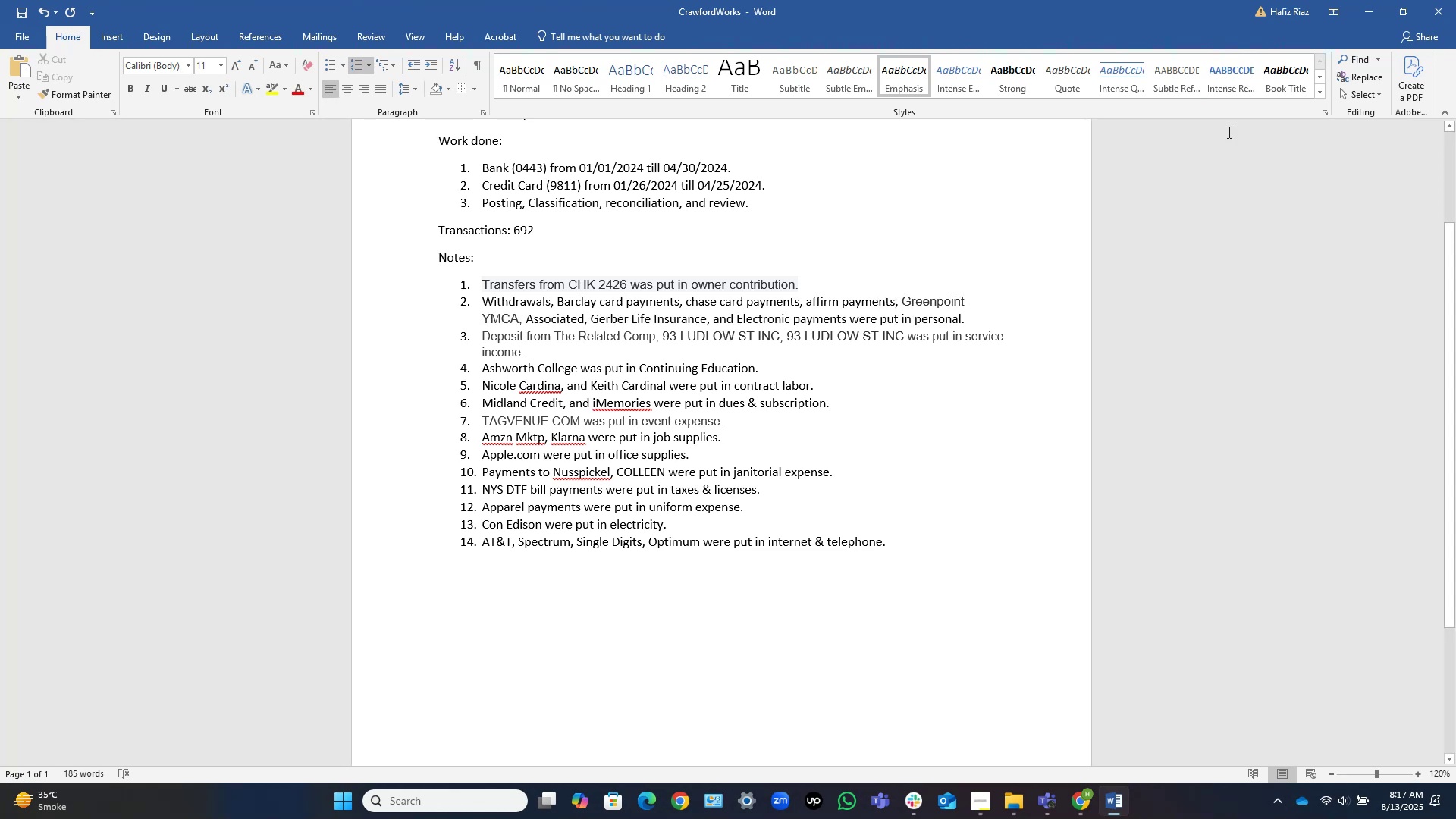 
left_click([1367, 11])
 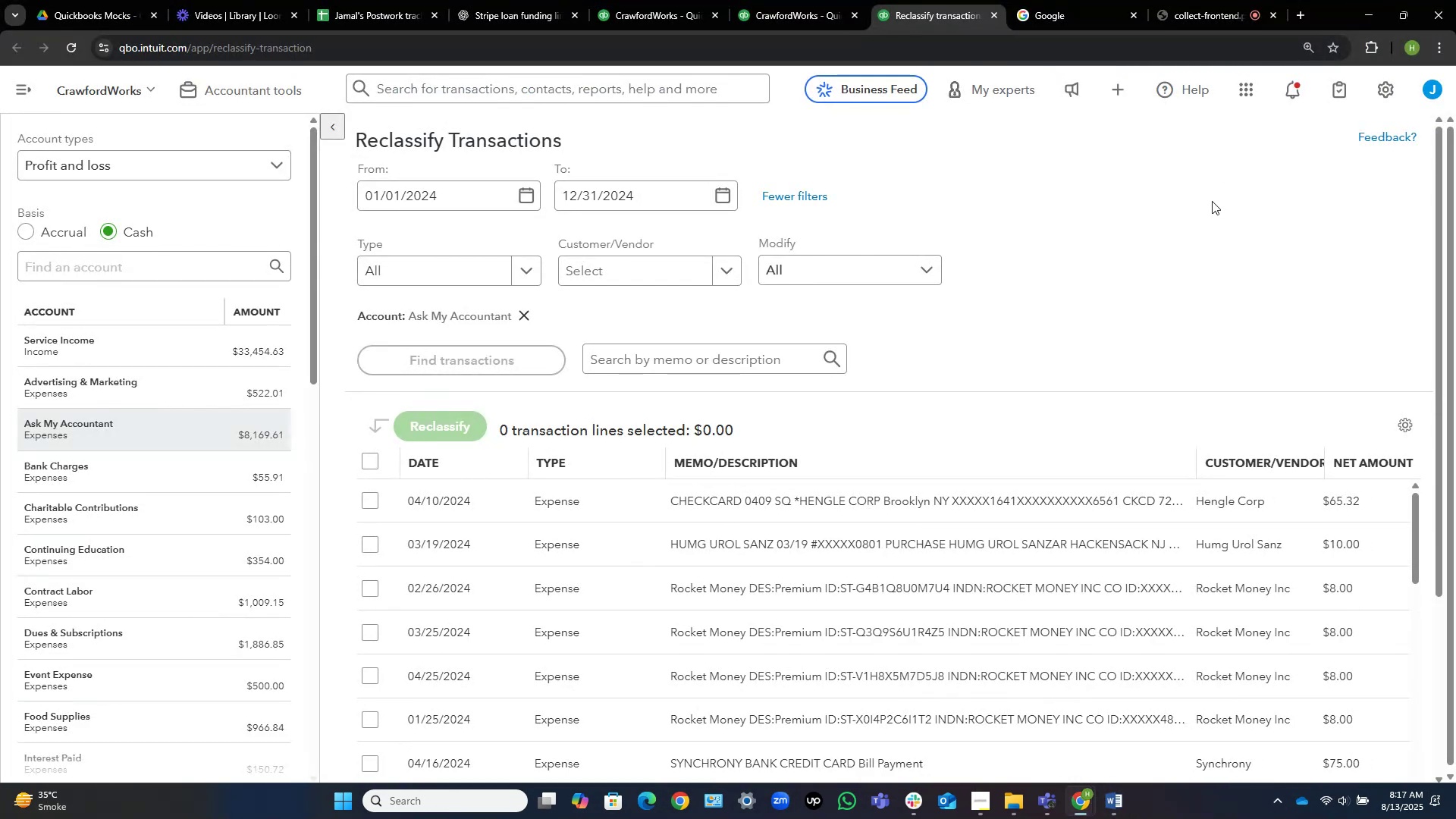 
scroll: coordinate [1175, 208], scroll_direction: down, amount: 1.0
 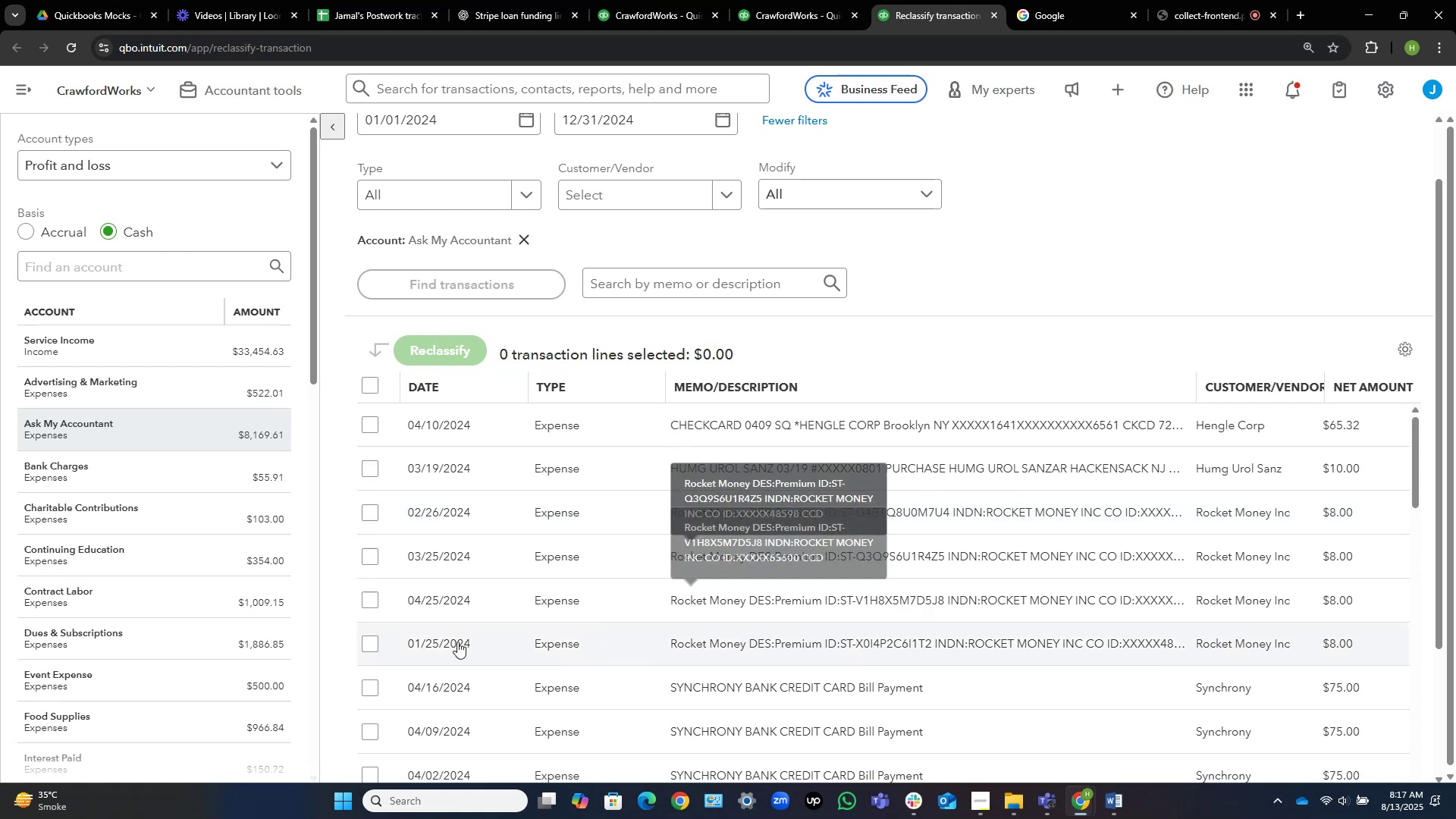 
left_click([371, 644])
 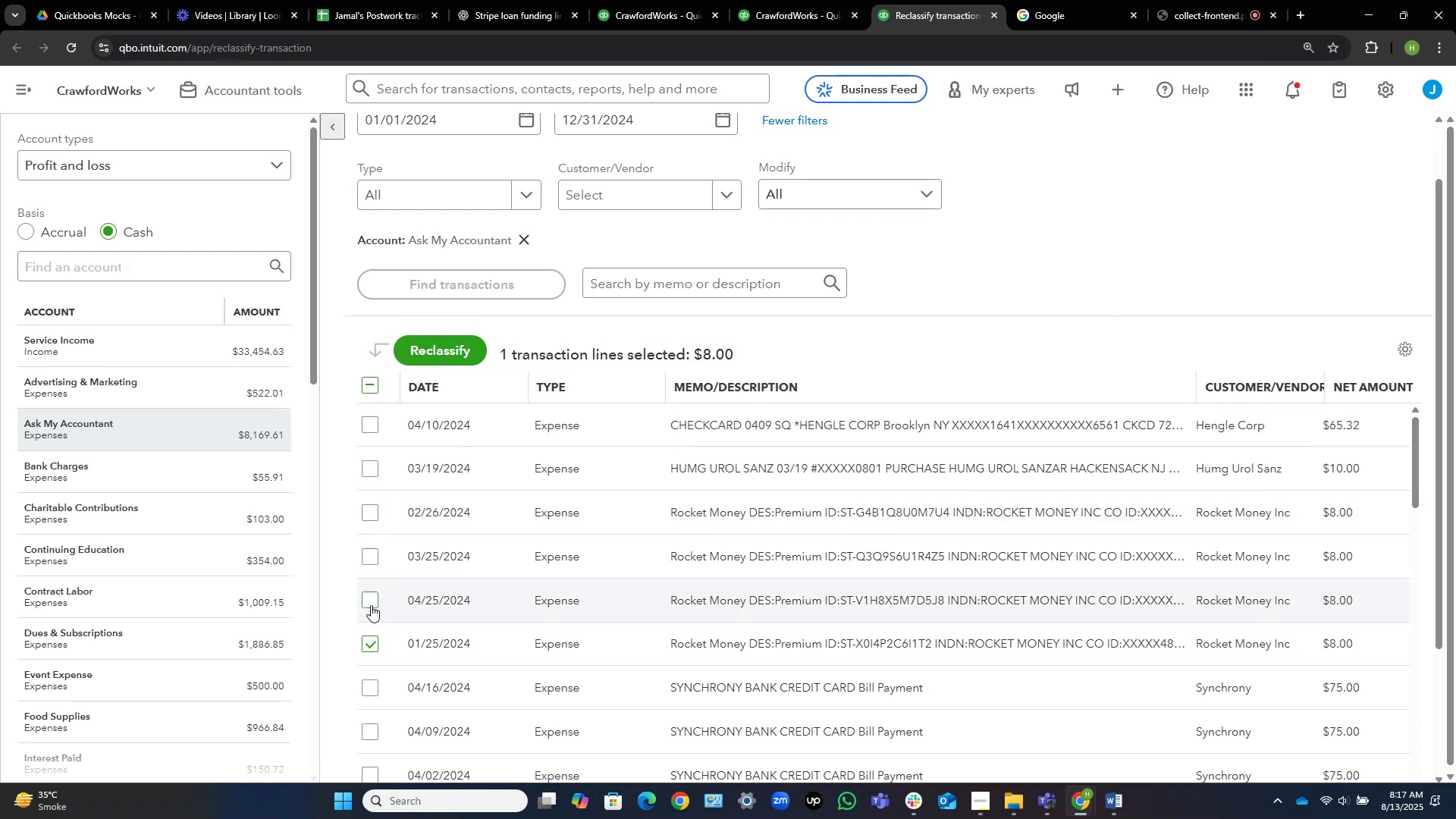 
left_click([371, 605])
 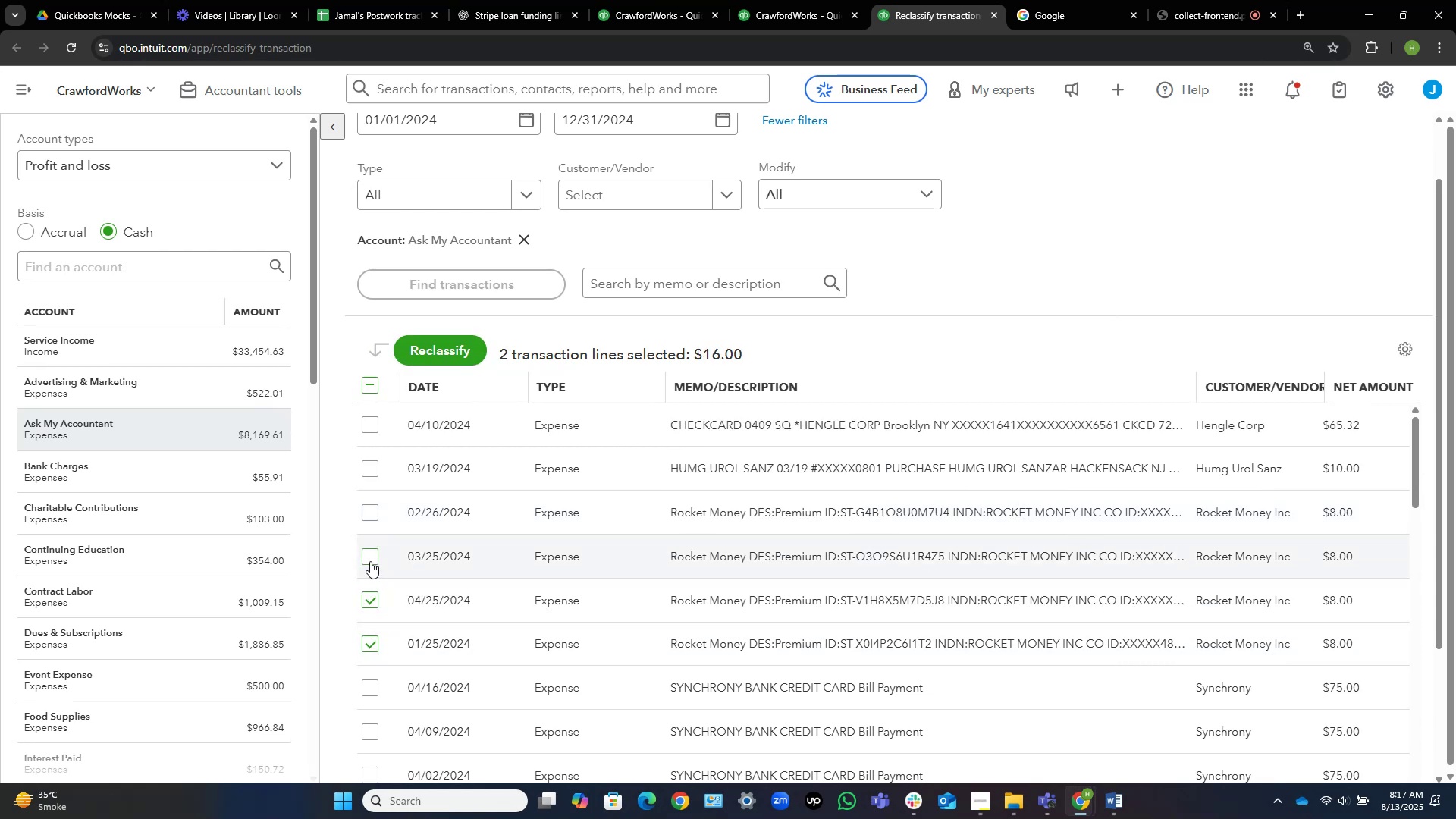 
left_click([370, 561])
 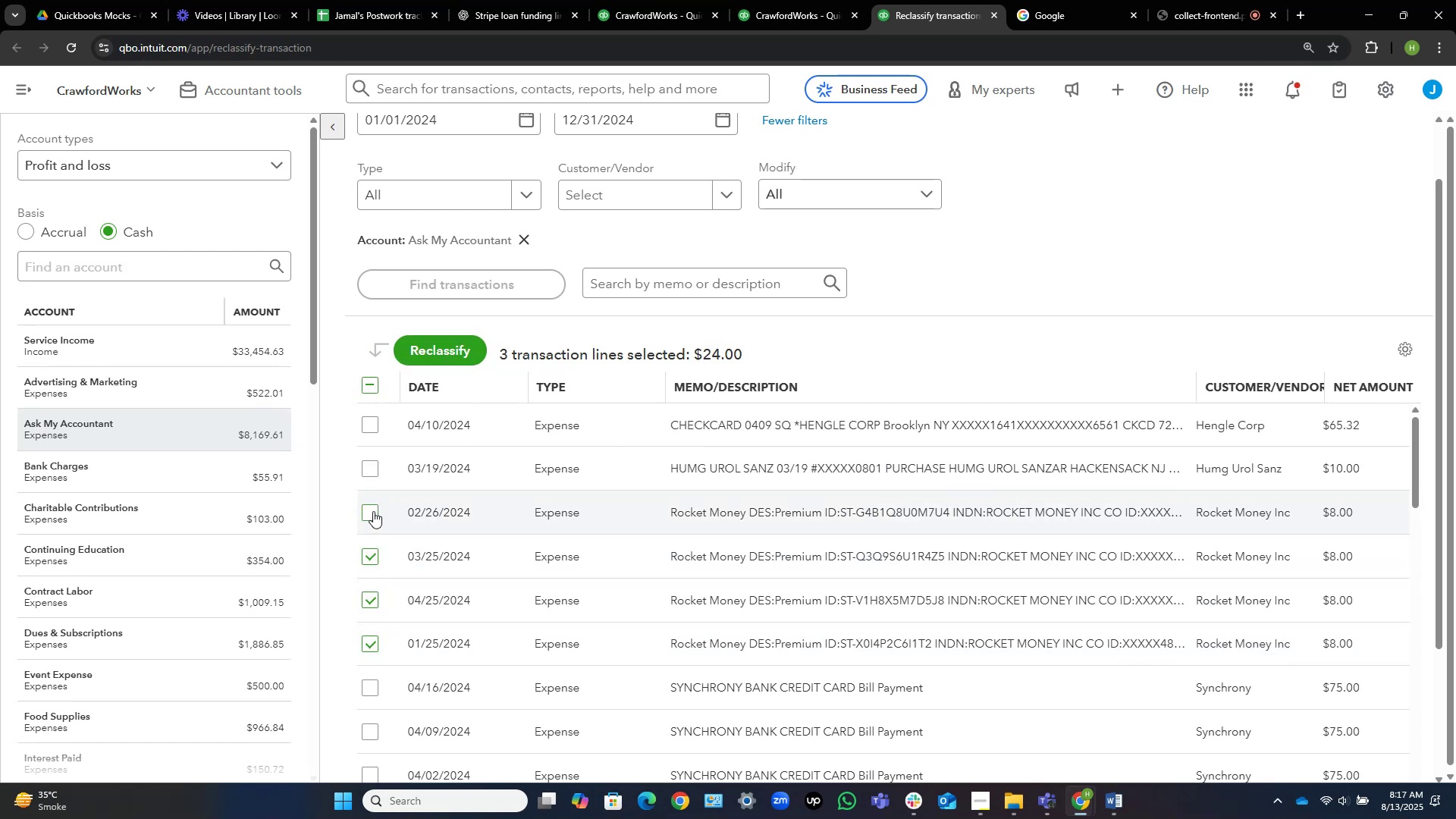 
left_click([372, 511])
 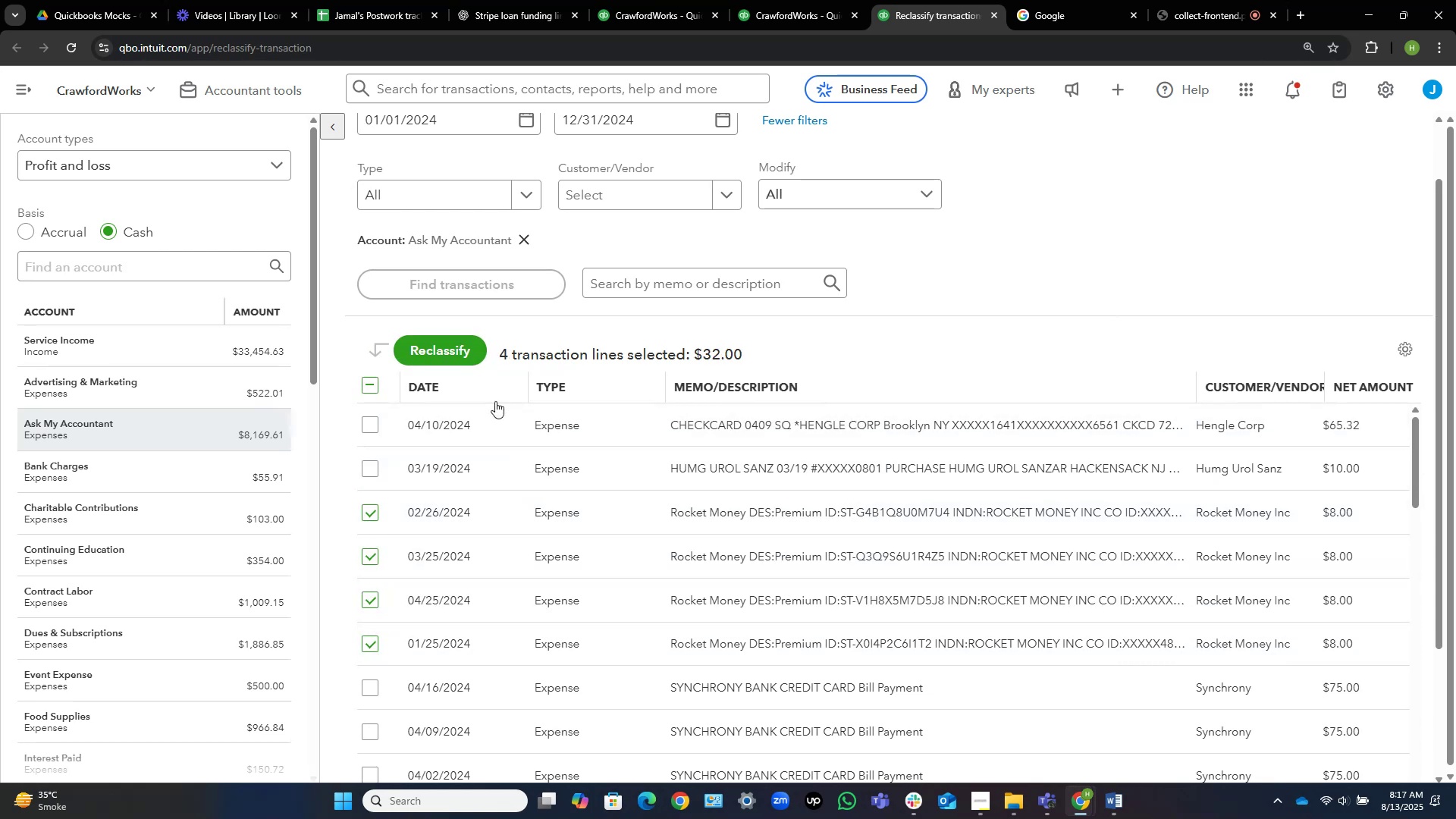 
wait(5.22)
 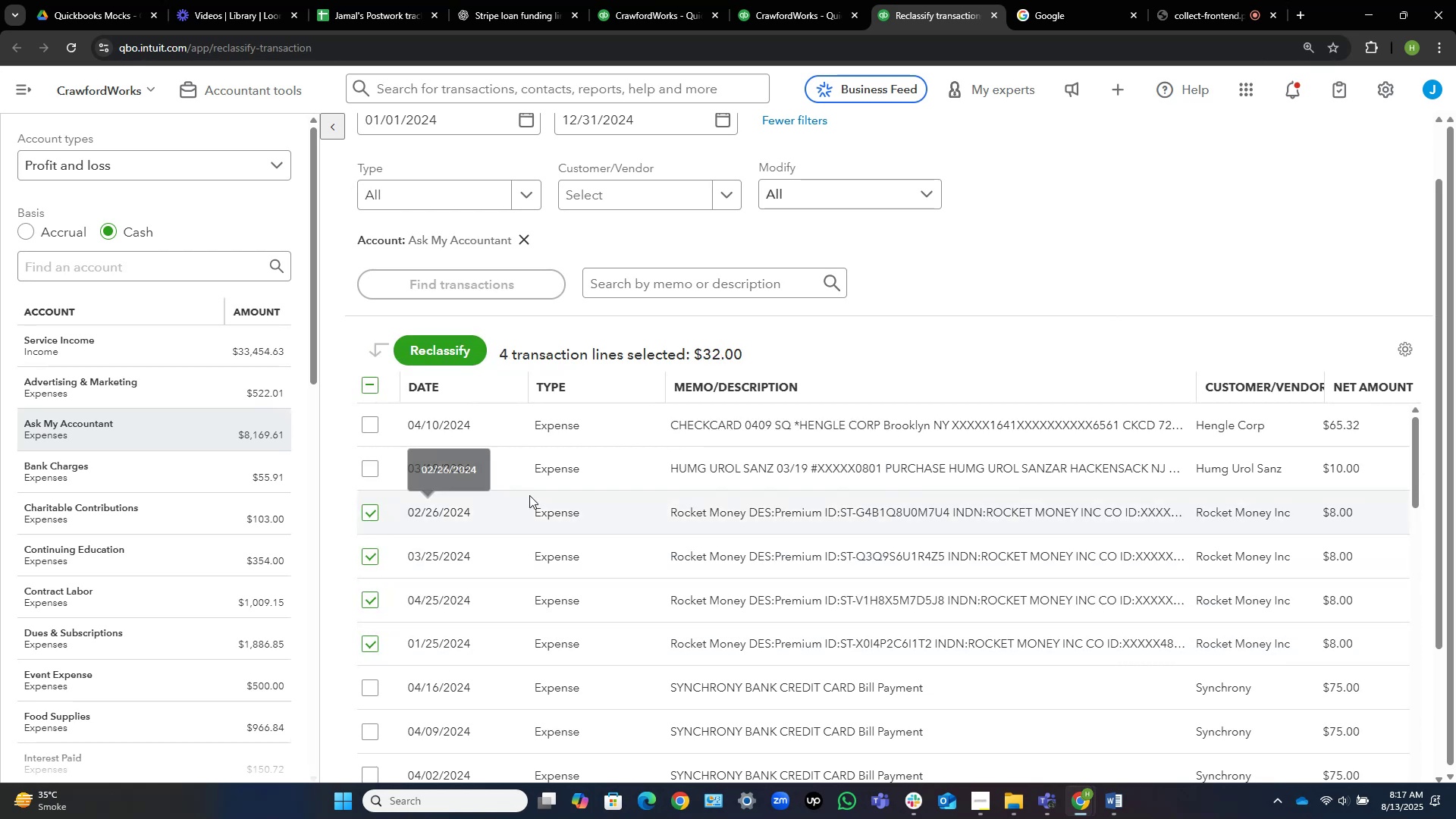 
left_click([452, 345])
 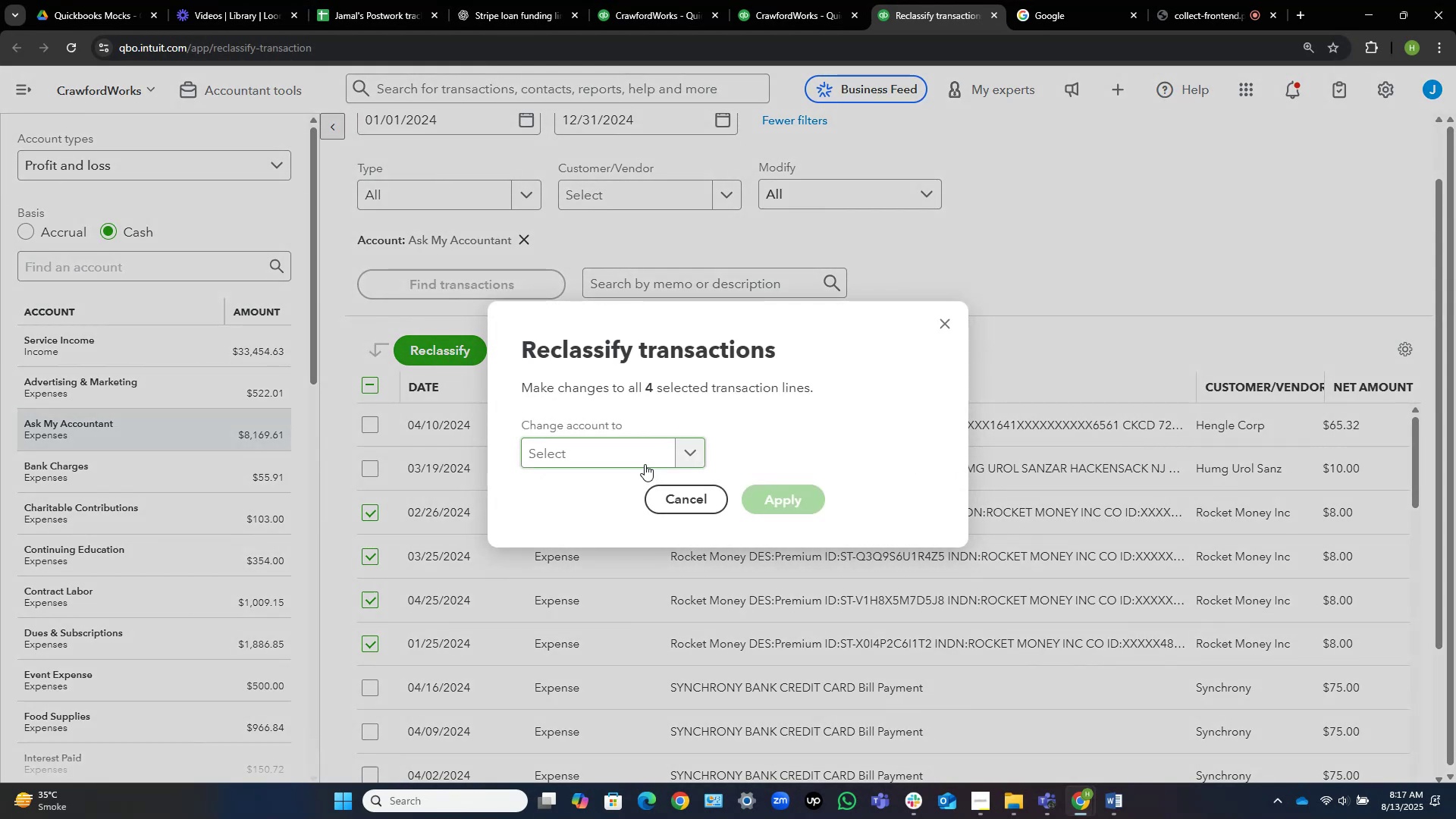 
left_click([629, 449])
 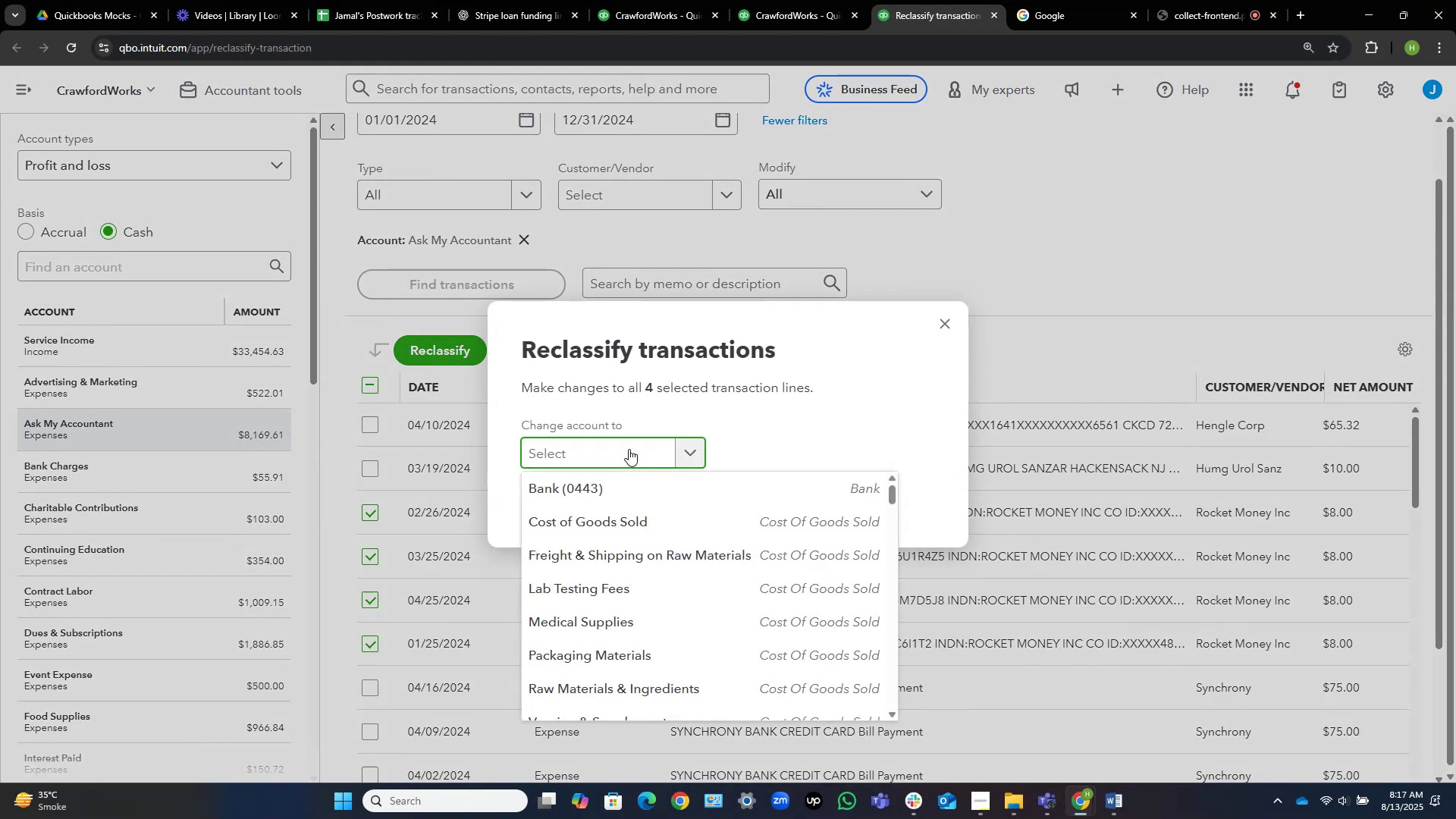 
type(owner)
 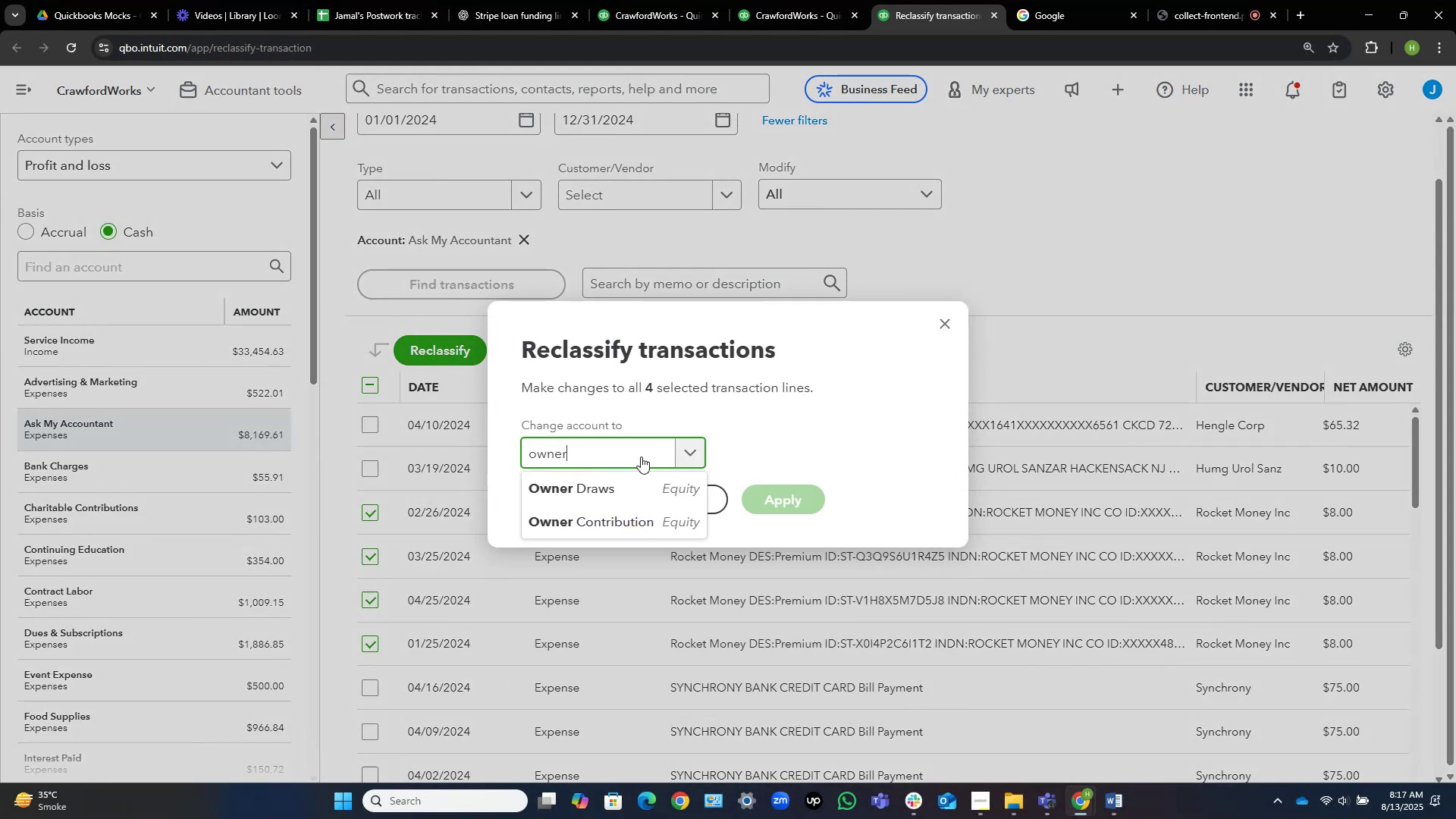 
left_click([655, 474])
 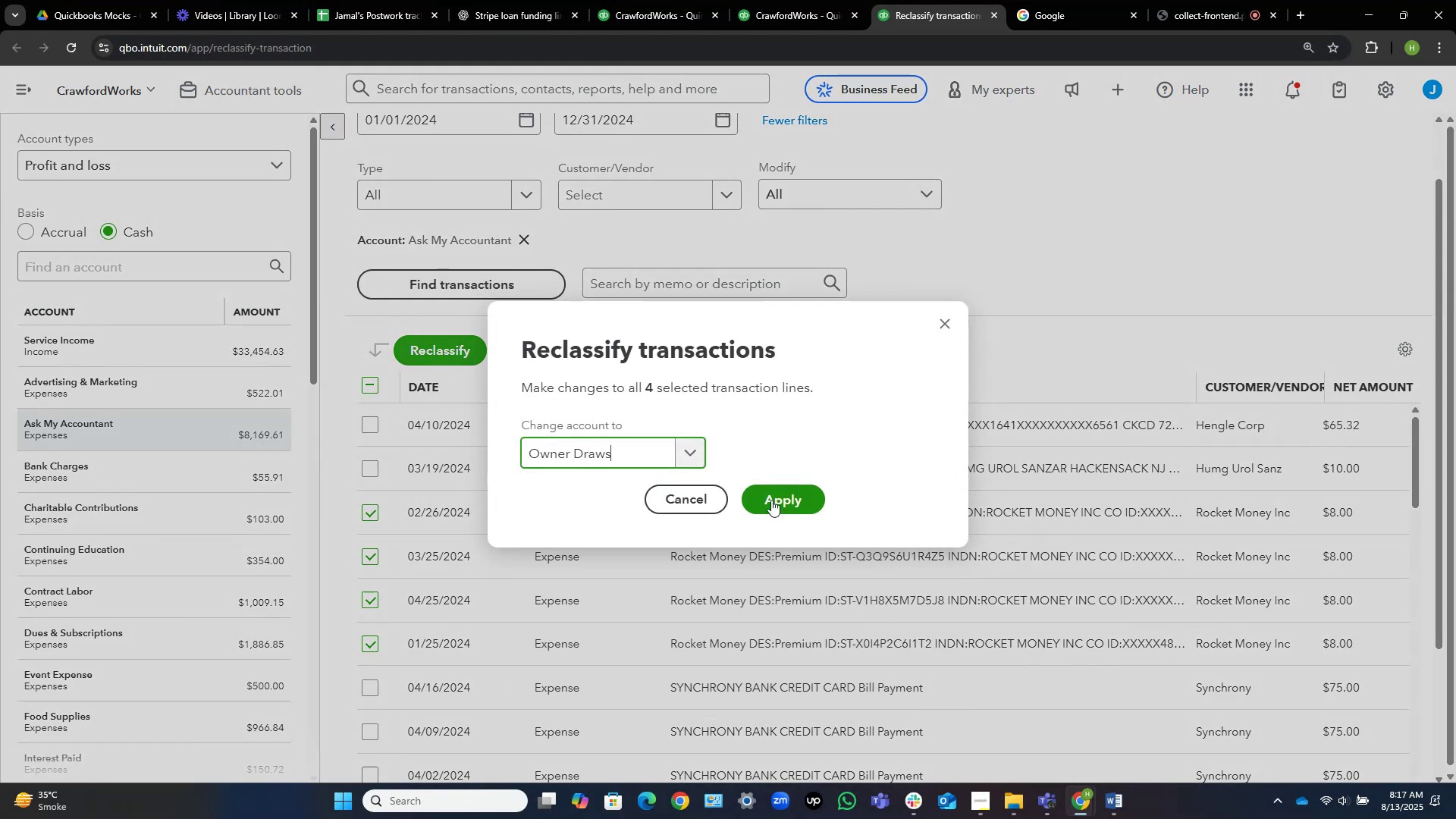 
left_click([770, 490])
 